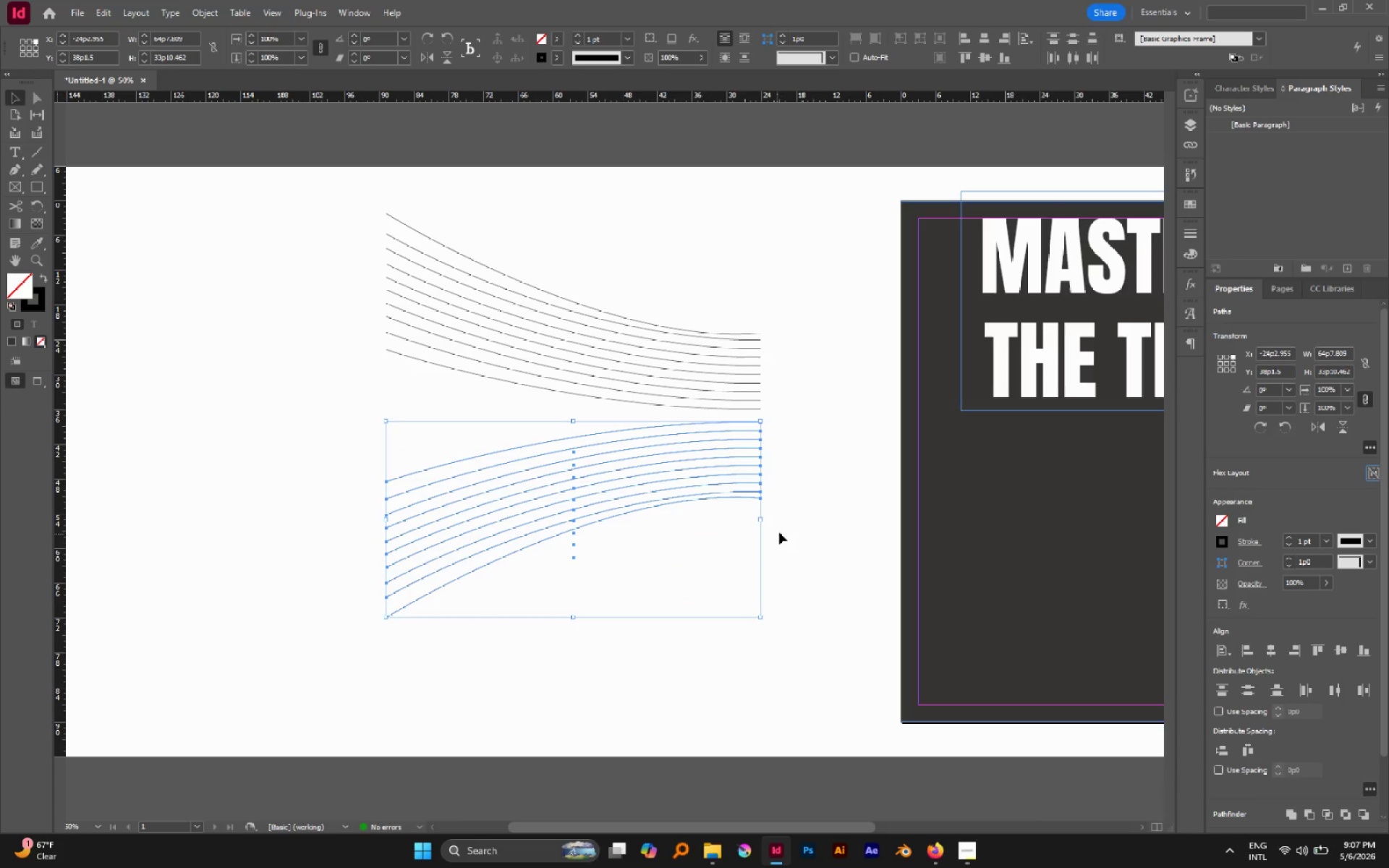 
left_click([816, 527])
 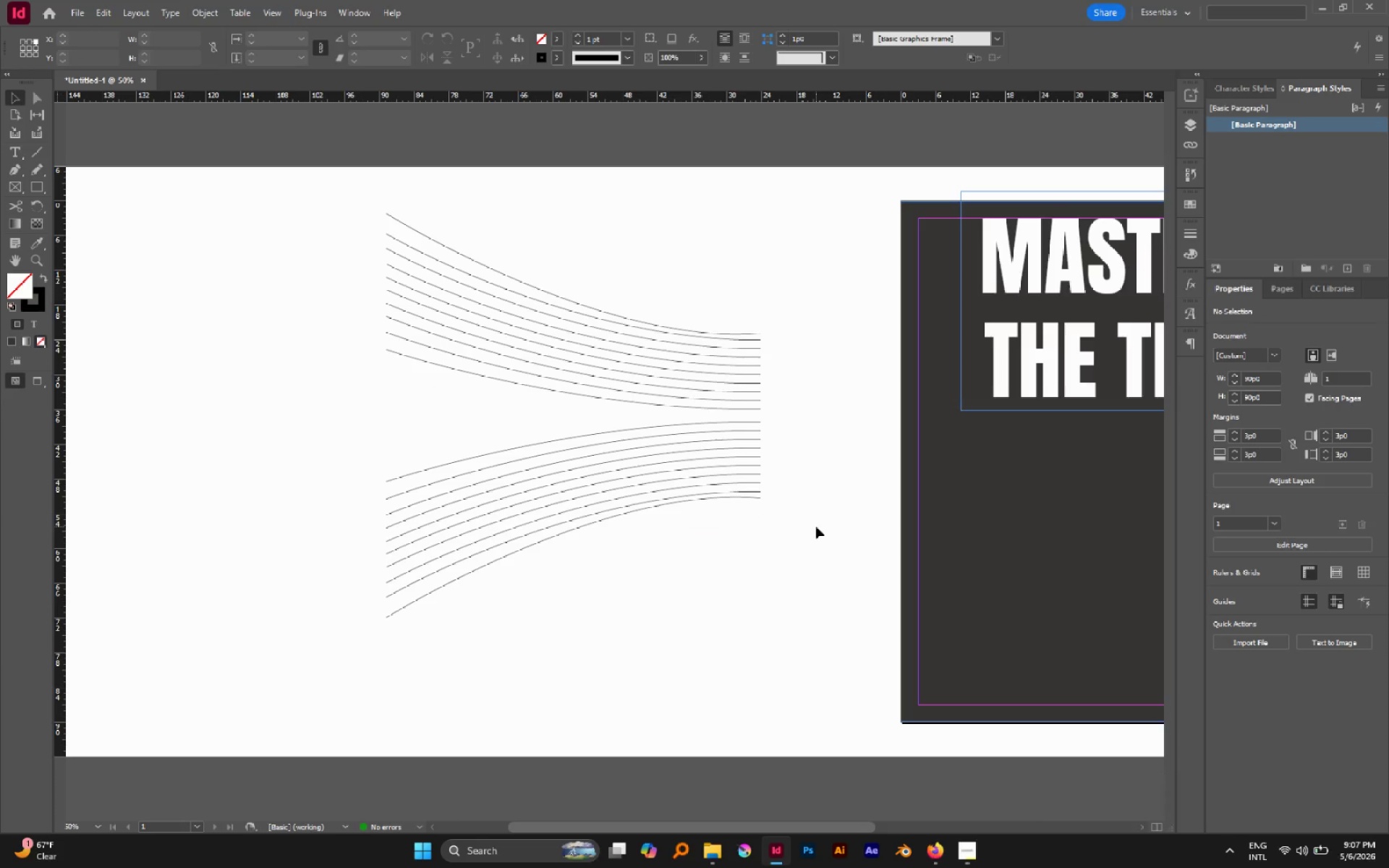 
key(P)
 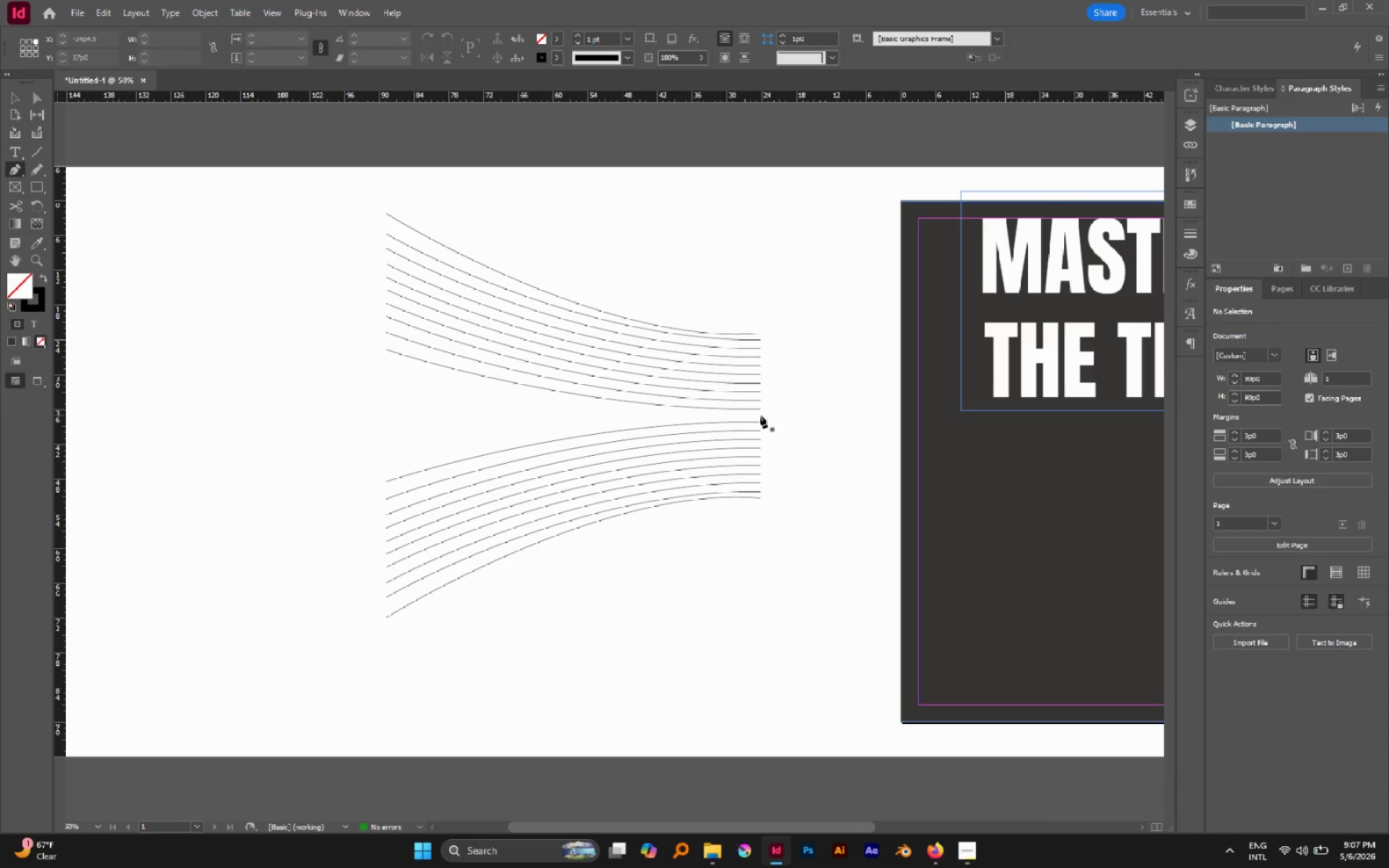 
left_click([760, 415])
 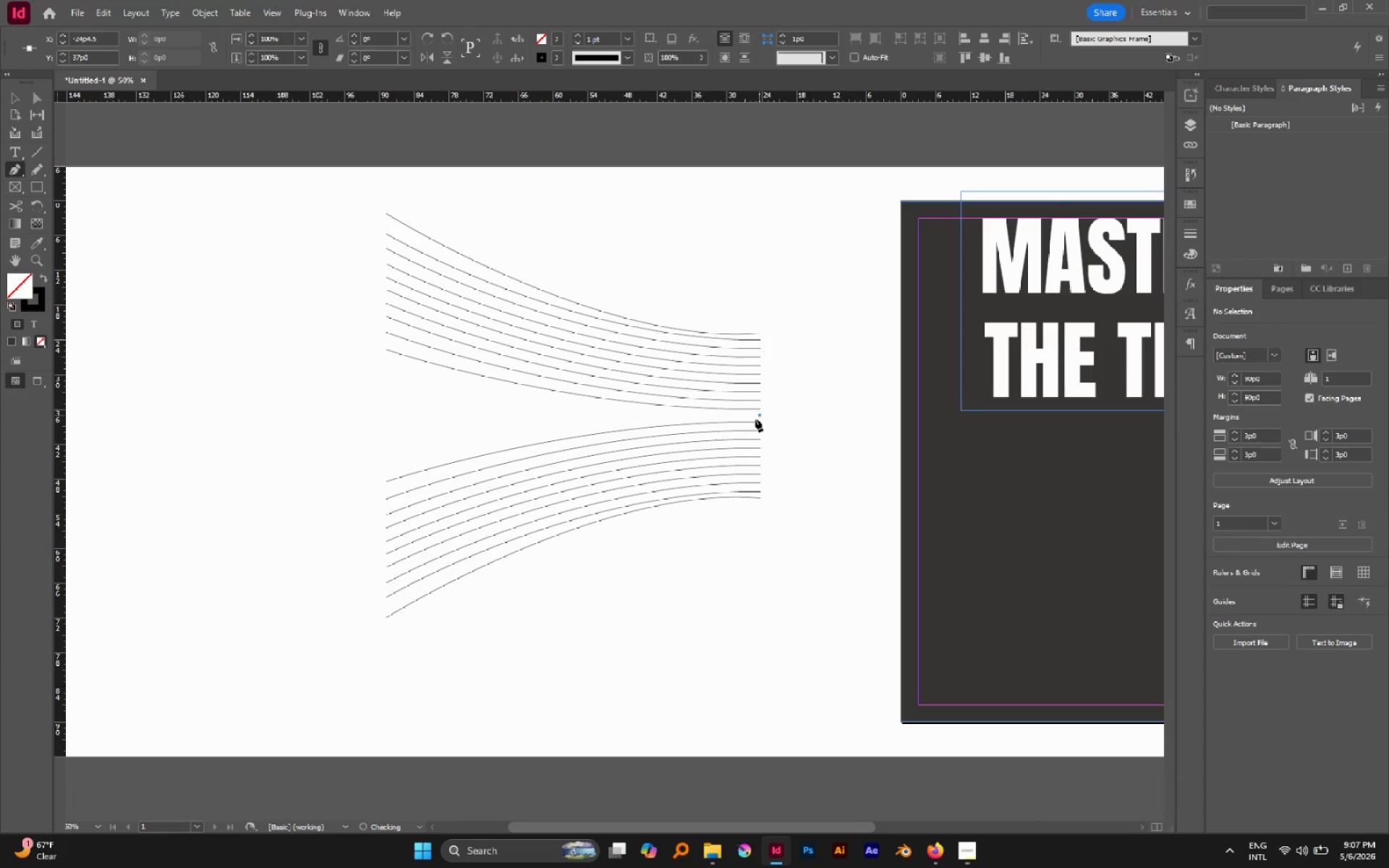 
hold_key(key=ShiftLeft, duration=1.69)
left_click([386, 422])
 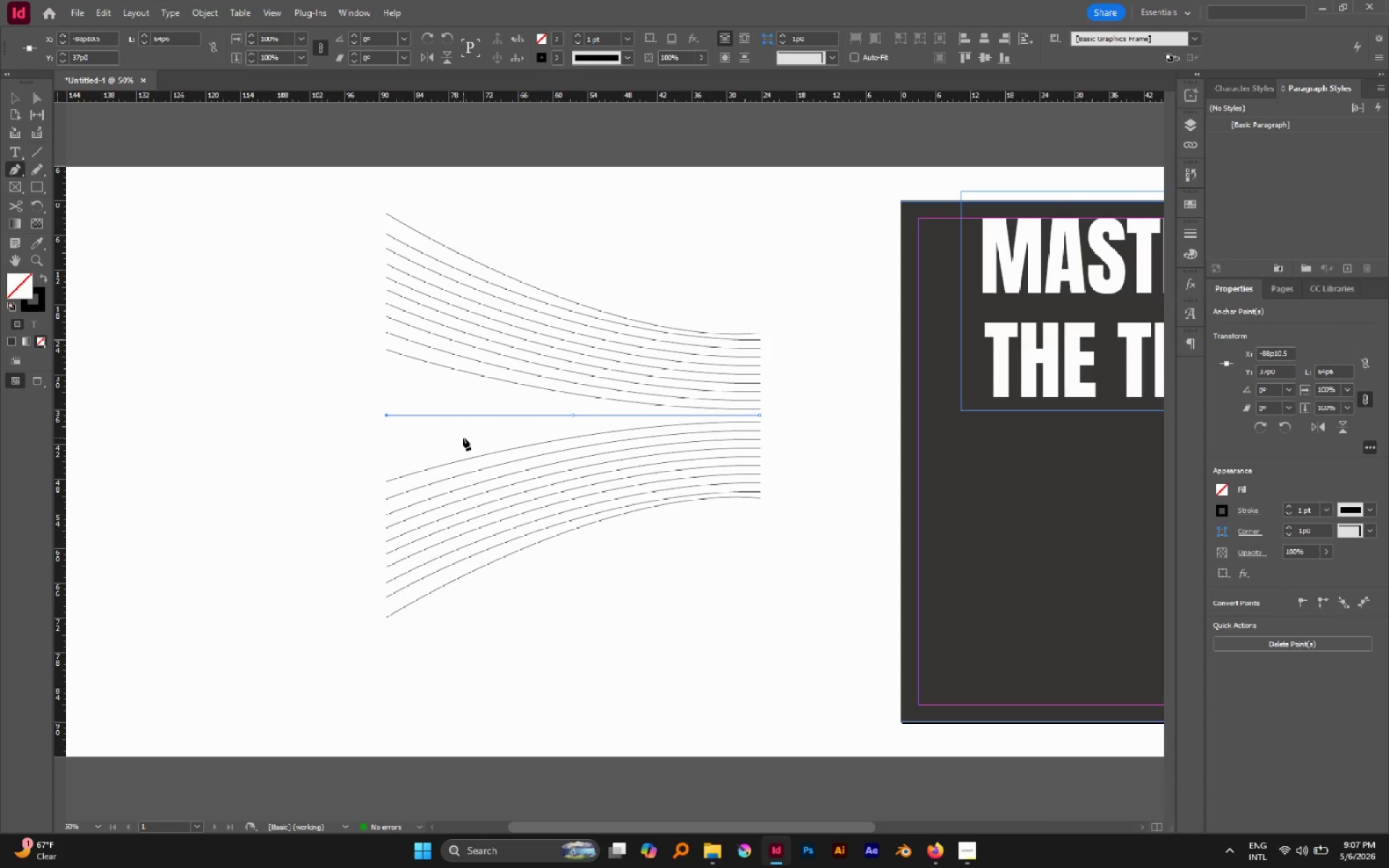 
key(V)
 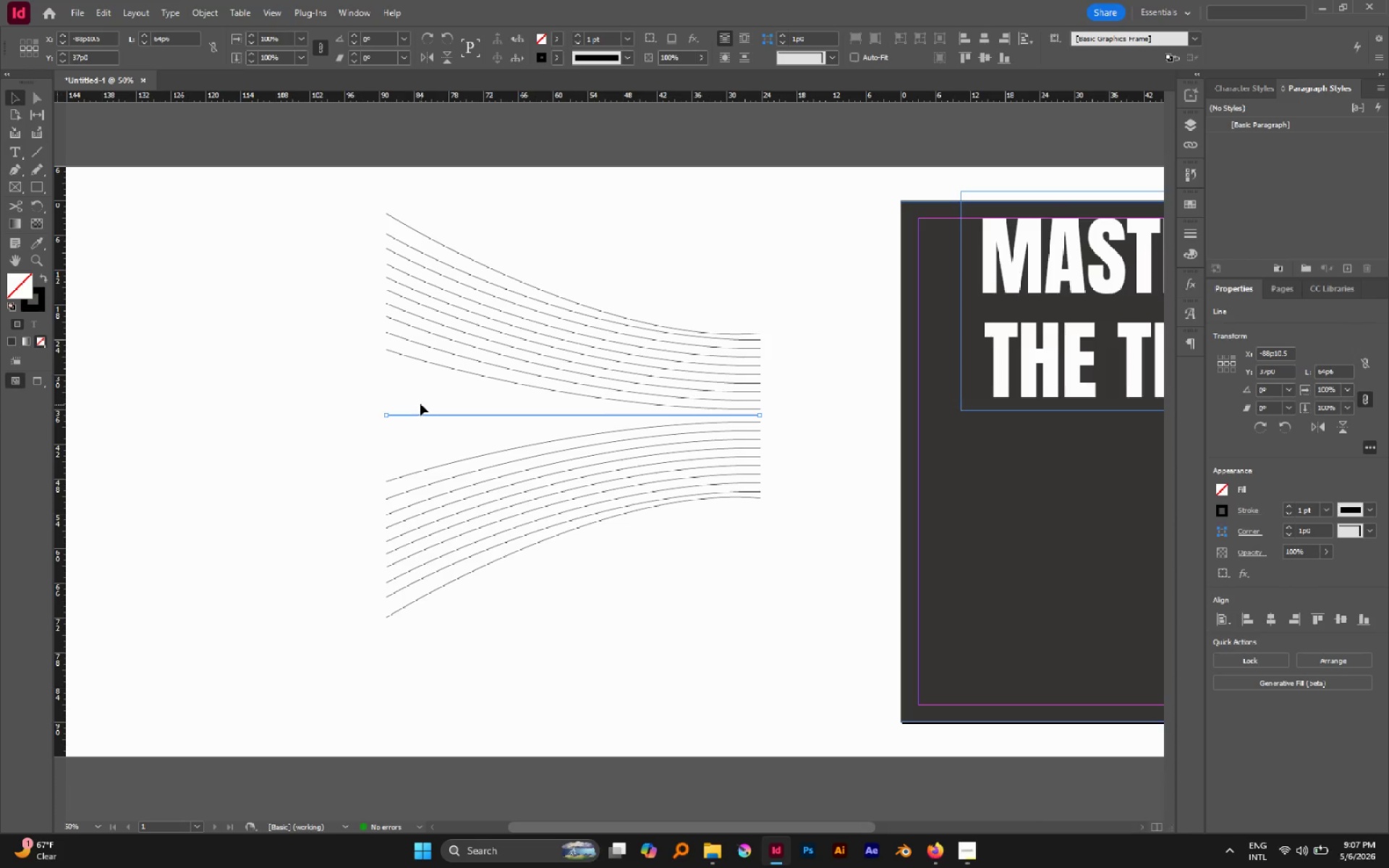 
left_click([420, 404])
 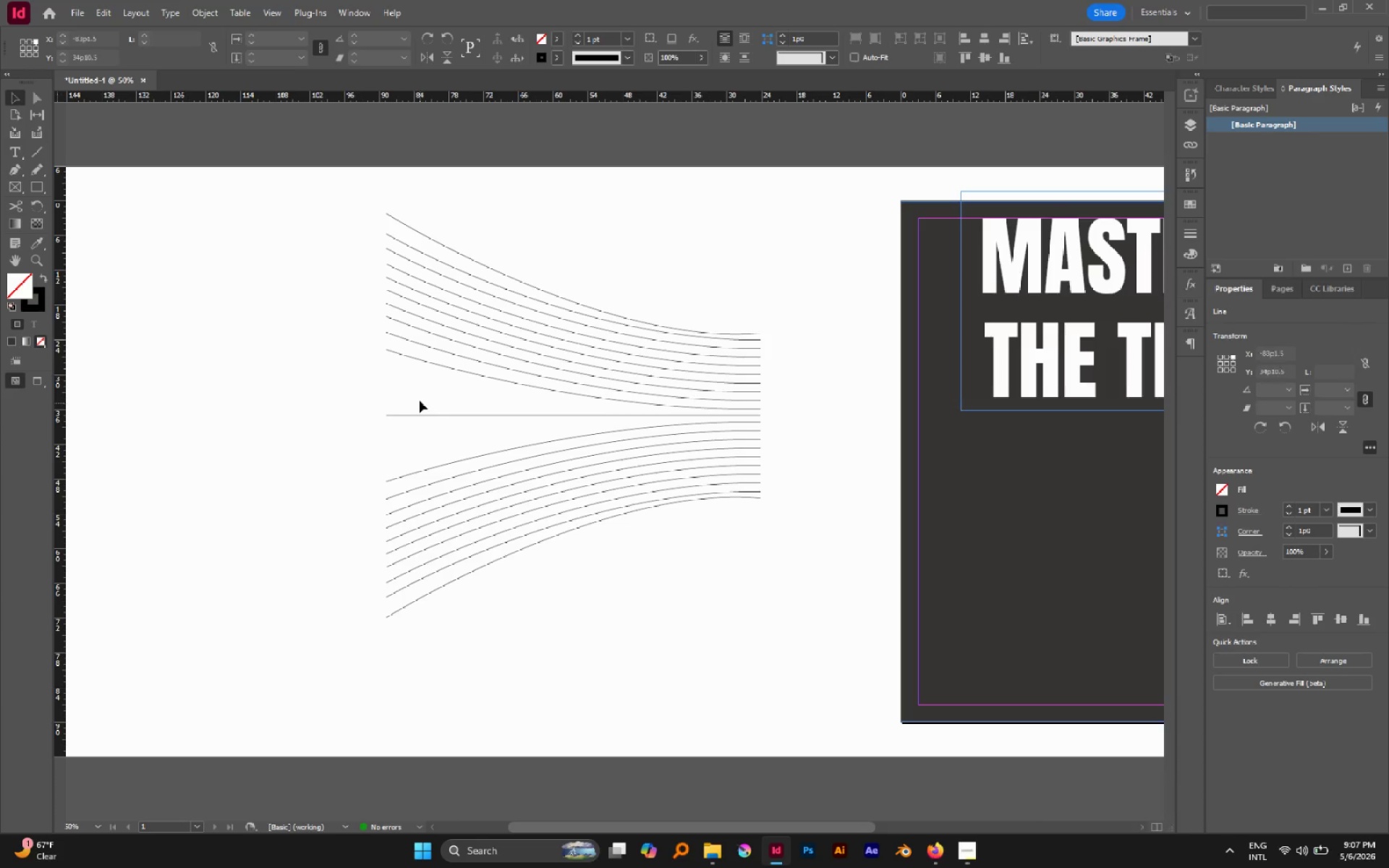 
left_click_drag(start_coordinate=[420, 400], to_coordinate=[436, 433])
 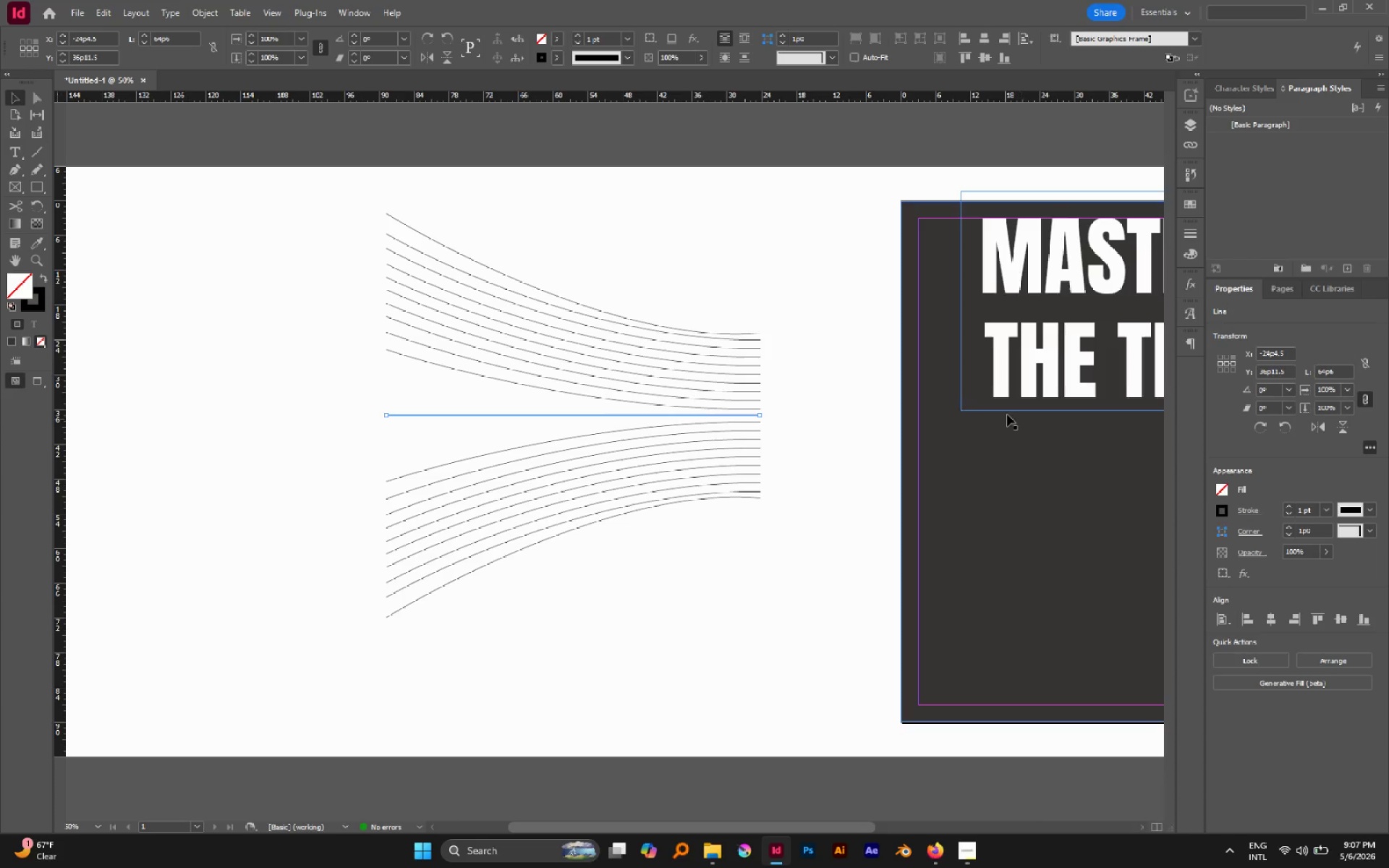 
left_click([893, 390])
 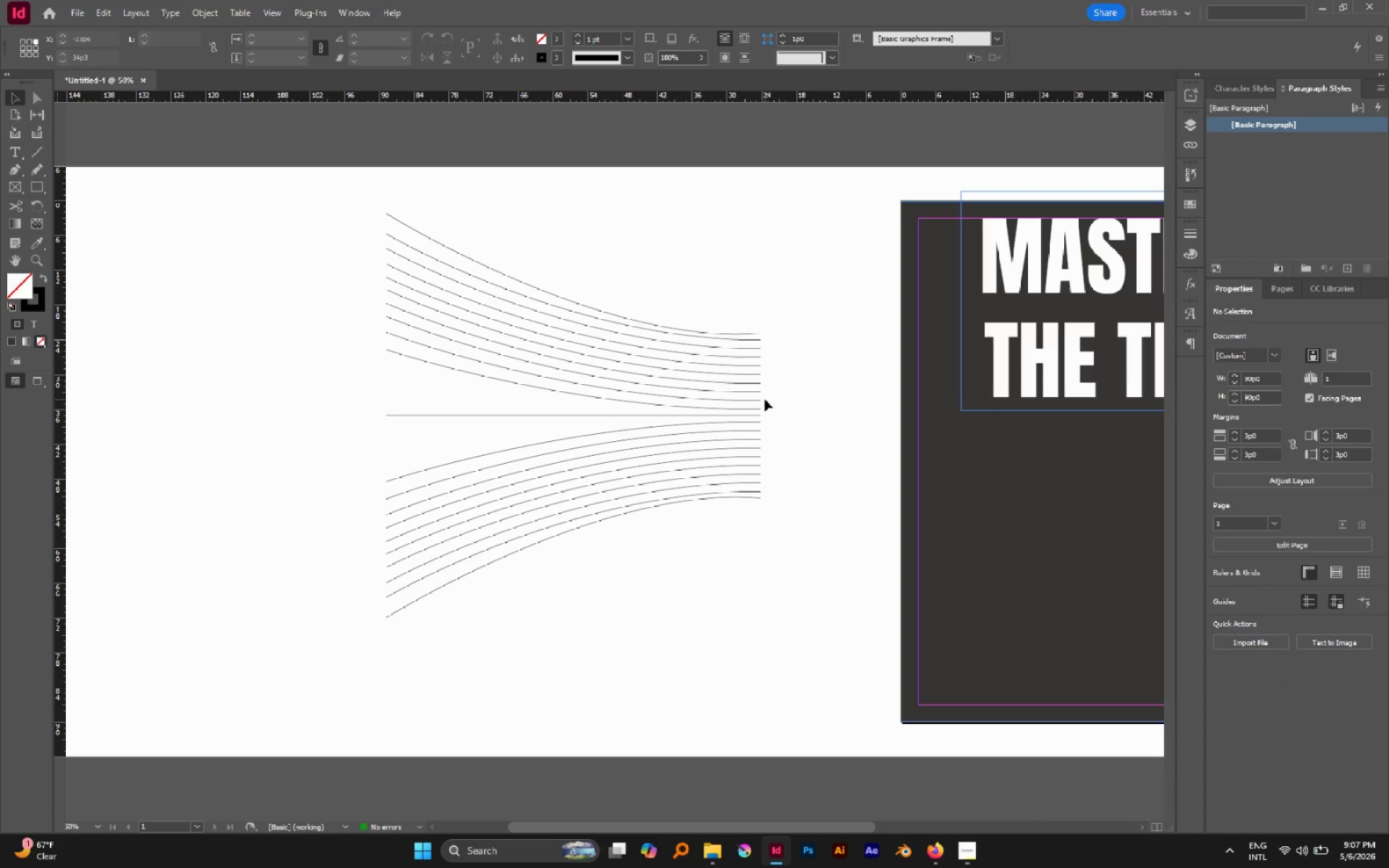 
key(P)
 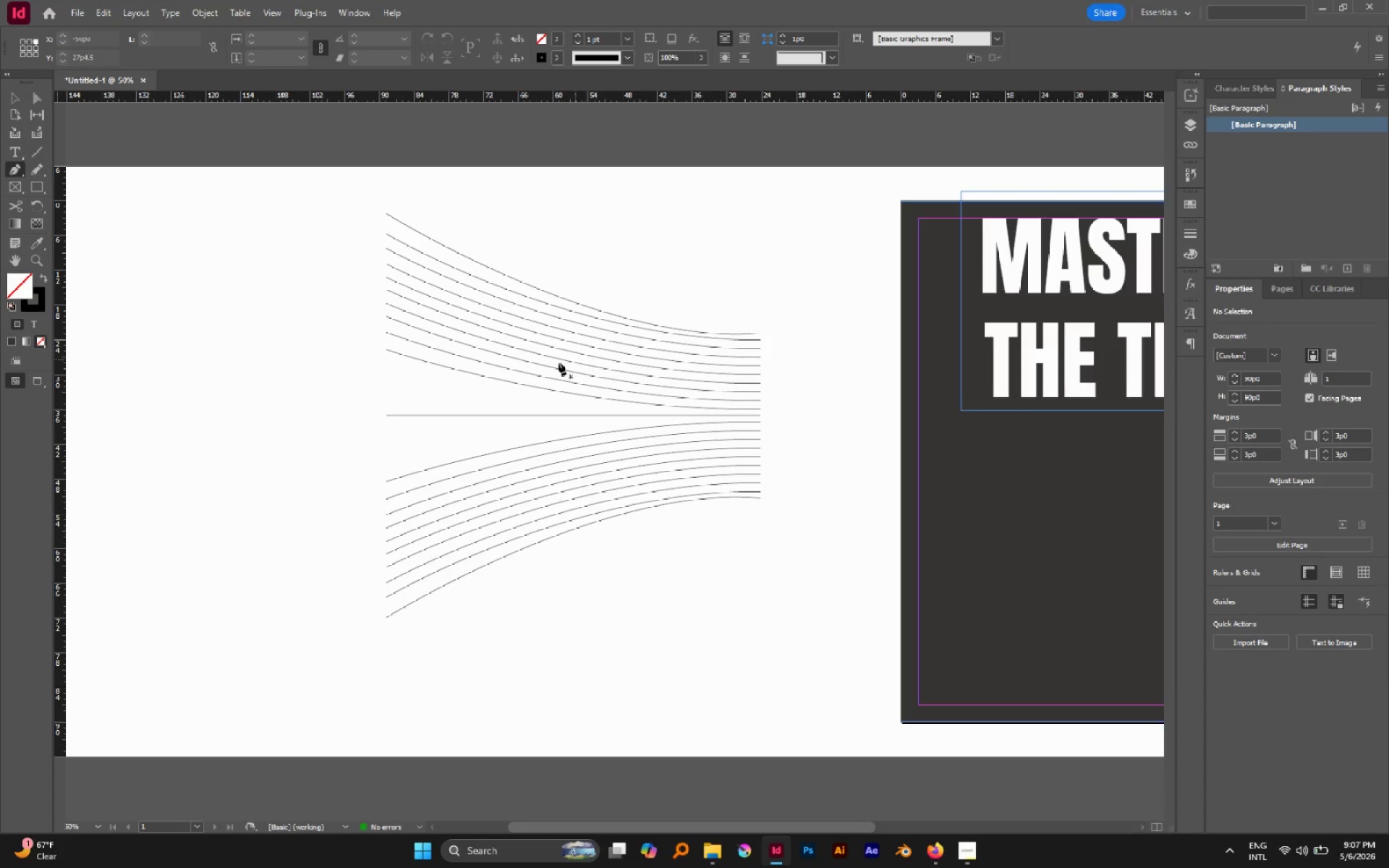 
hold_key(key=AltLeft, duration=0.58)
scroll: coordinate [504, 365], scroll_direction: up, amount: 1.0
 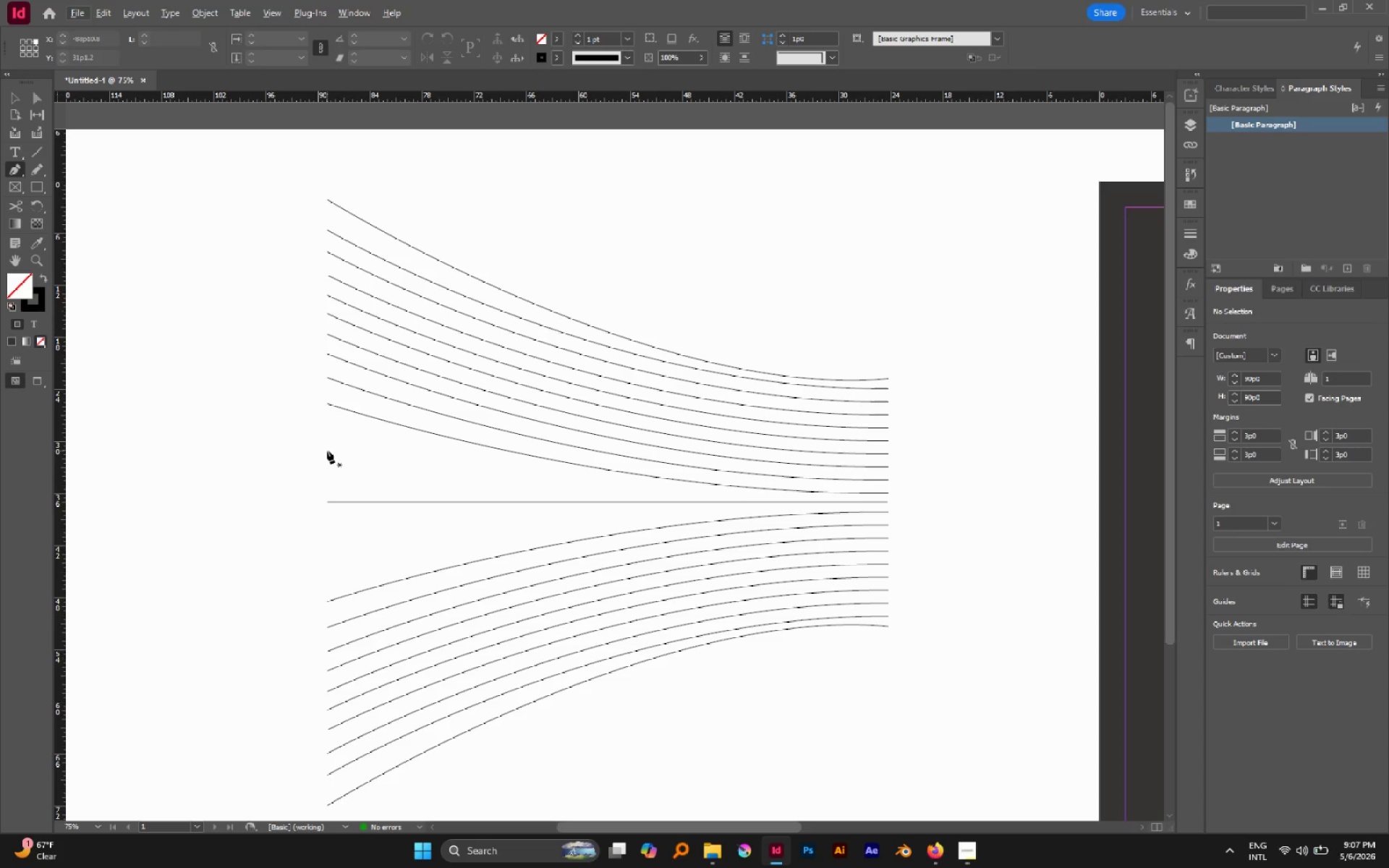 
left_click([326, 452])
 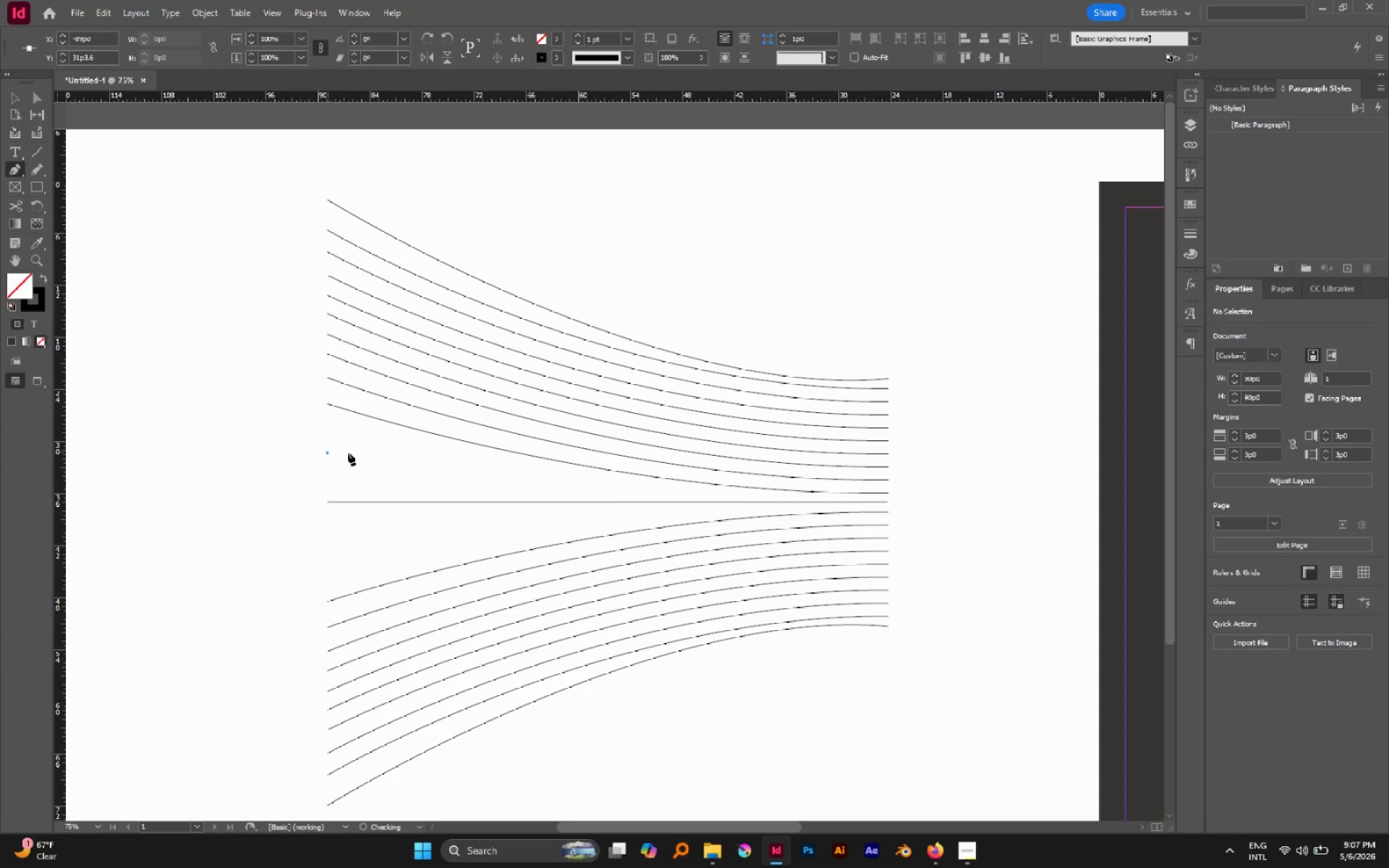 
hold_key(key=ShiftLeft, duration=3.53)
left_click_drag(start_coordinate=[886, 497], to_coordinate=[1132, 491])
 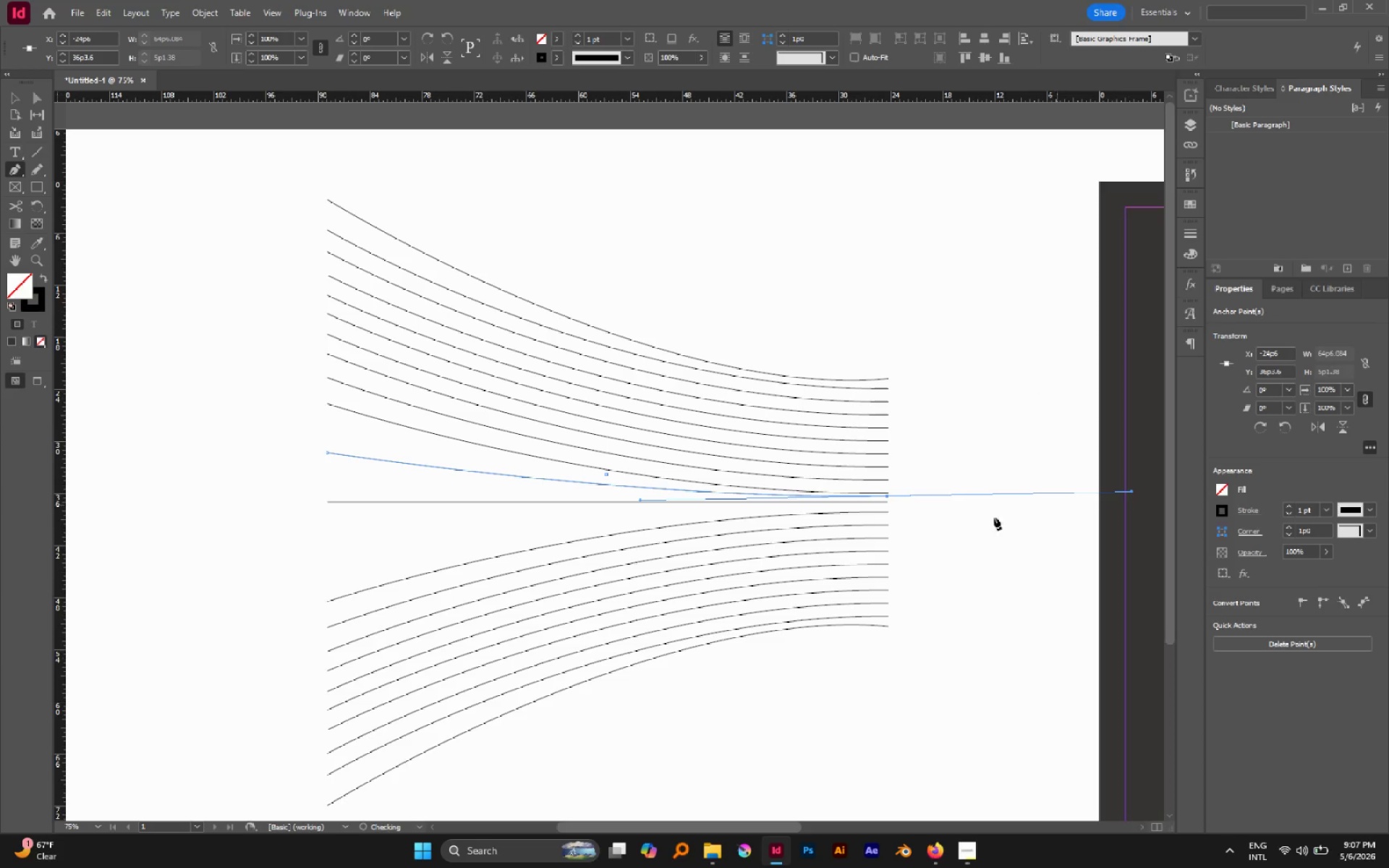 
hold_key(key=Space, duration=1.5)
 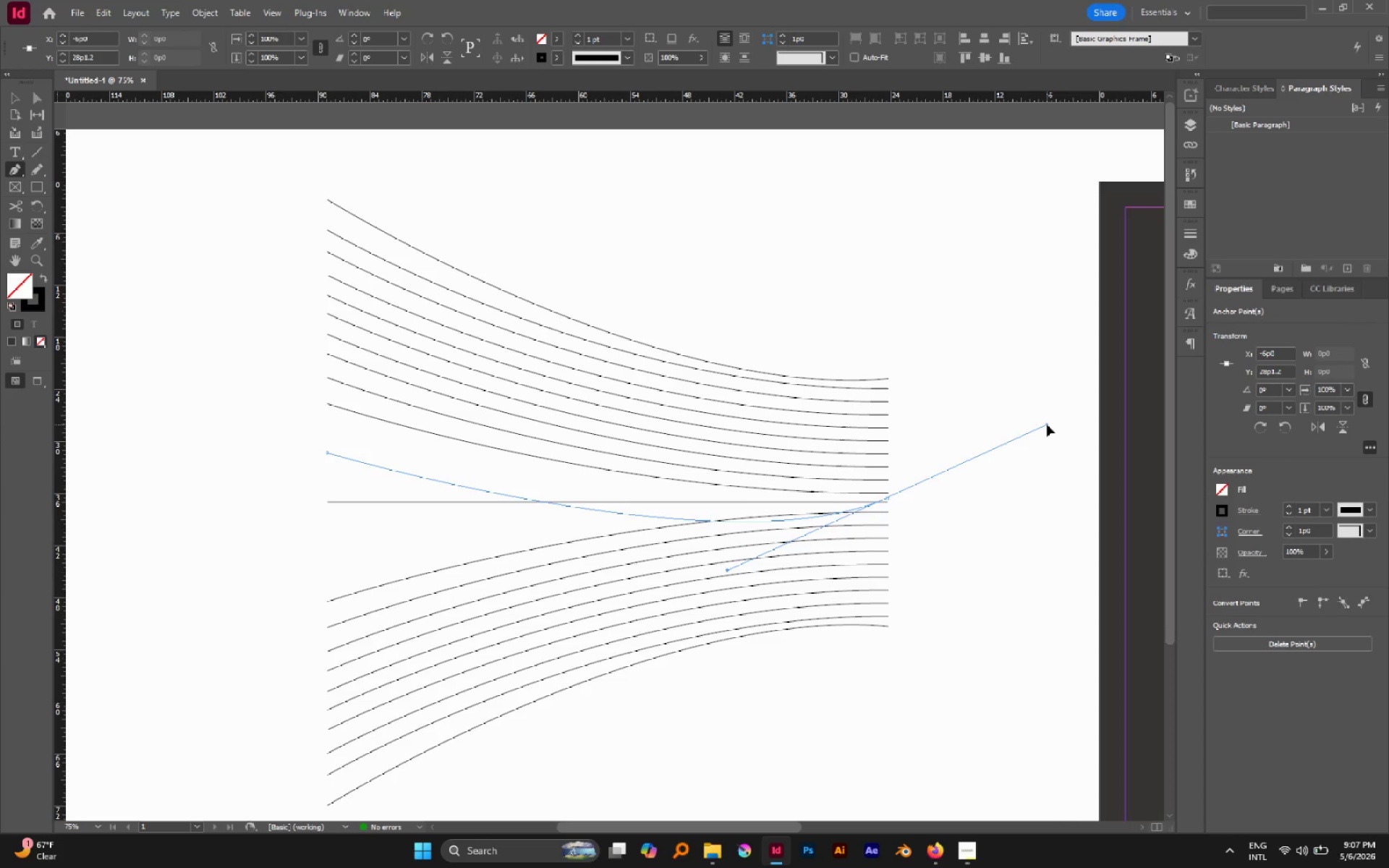 
hold_key(key=Space, duration=1.36)
 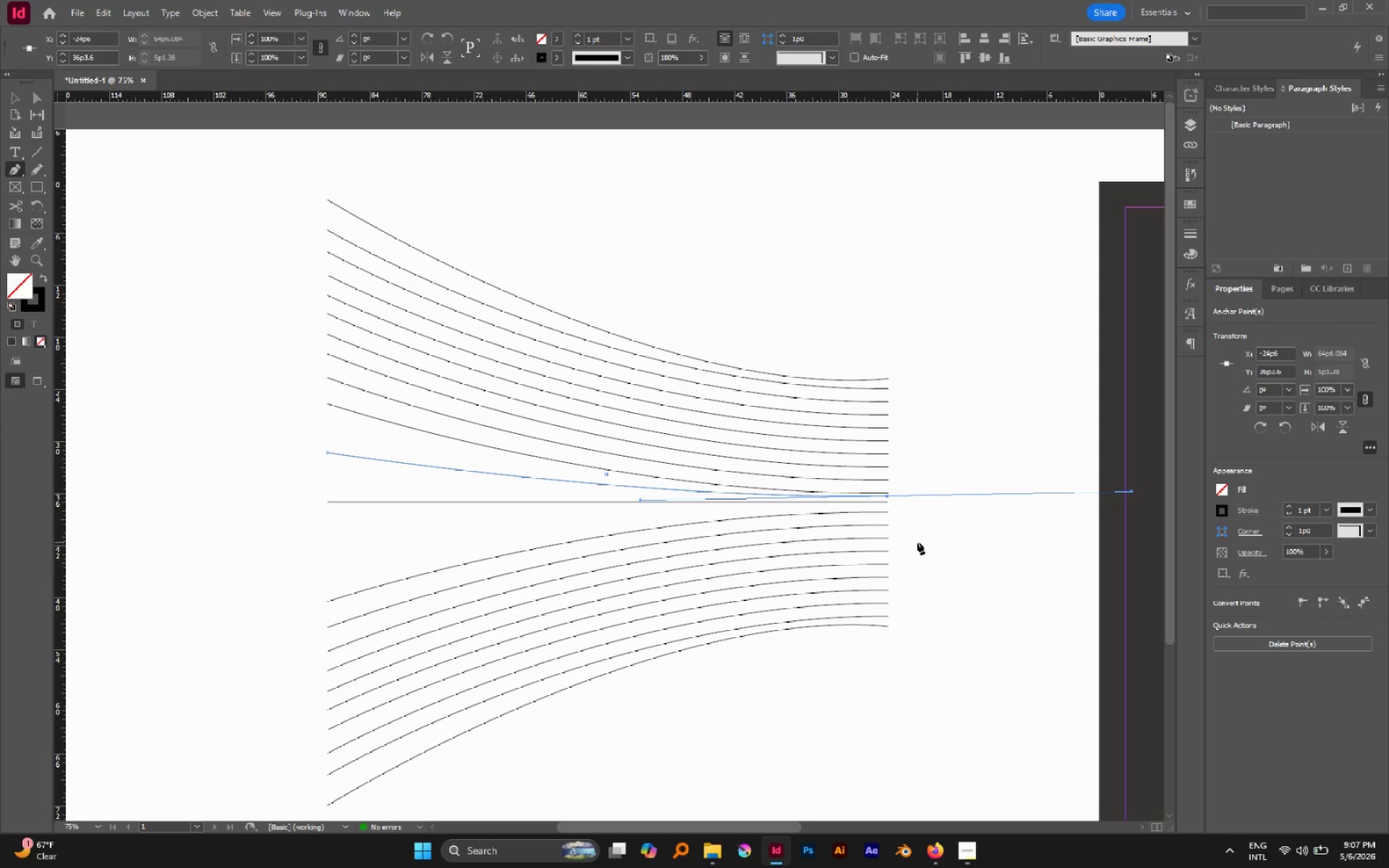 
key(V)
 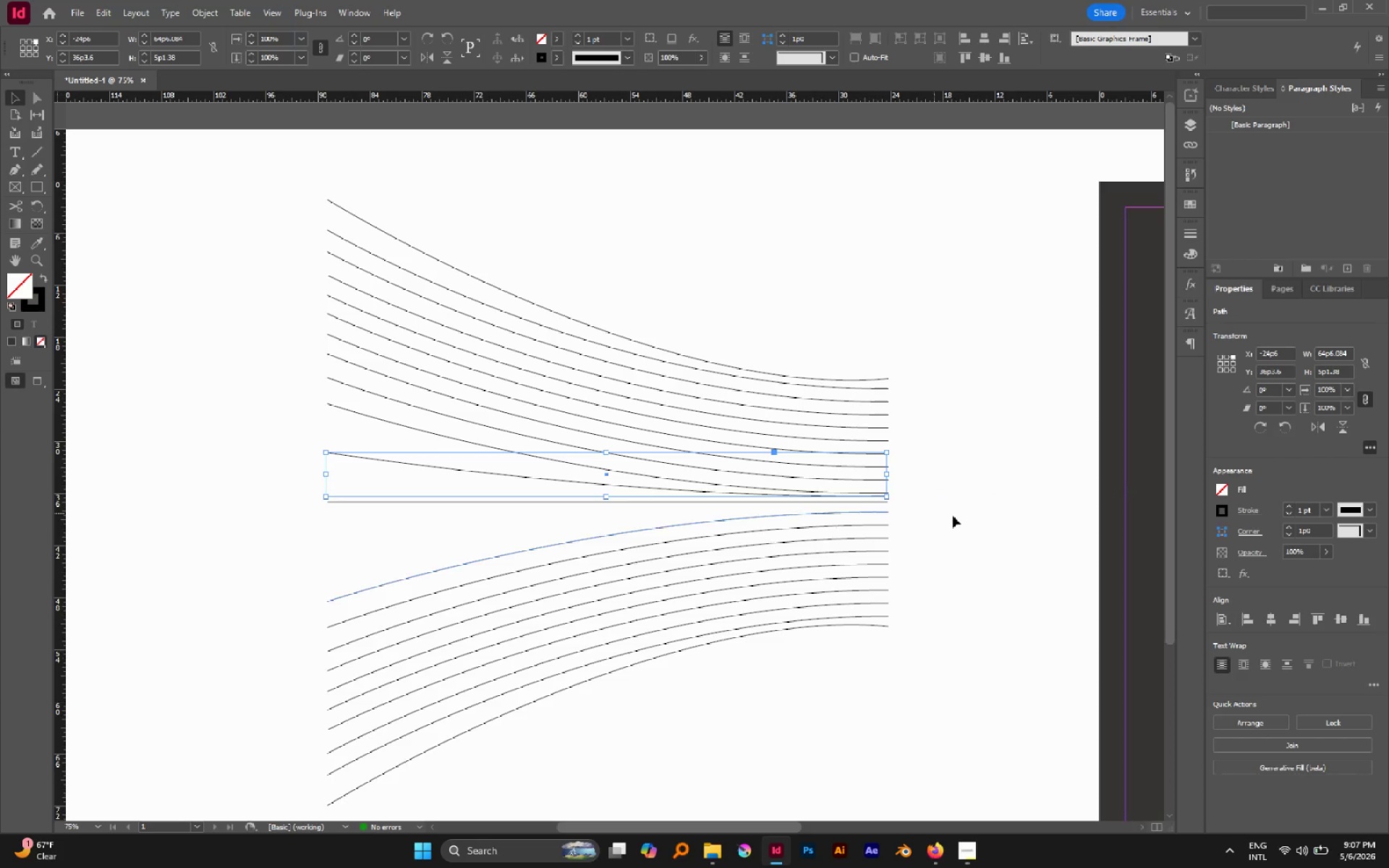 
left_click([955, 516])
 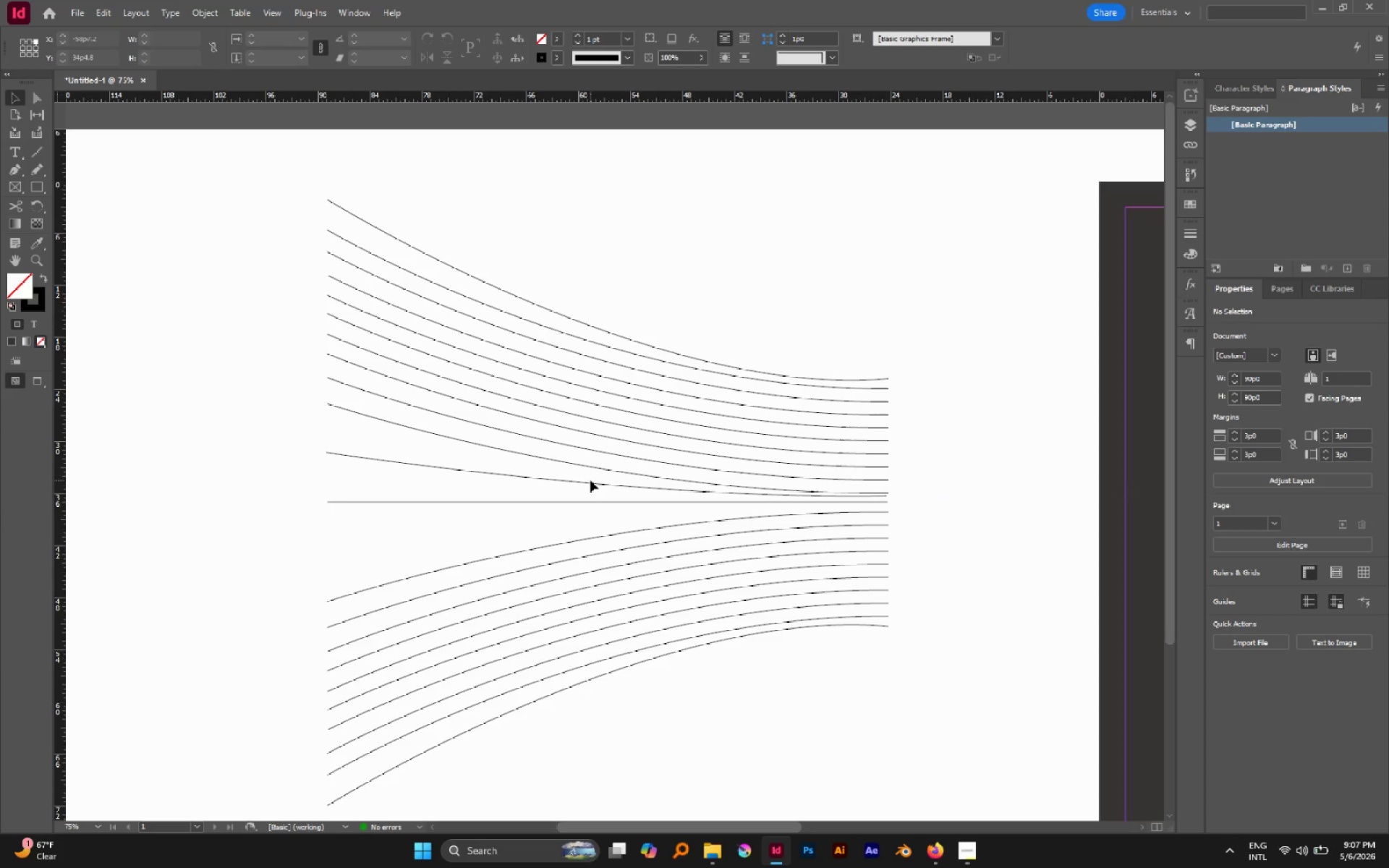 
left_click([590, 482])
 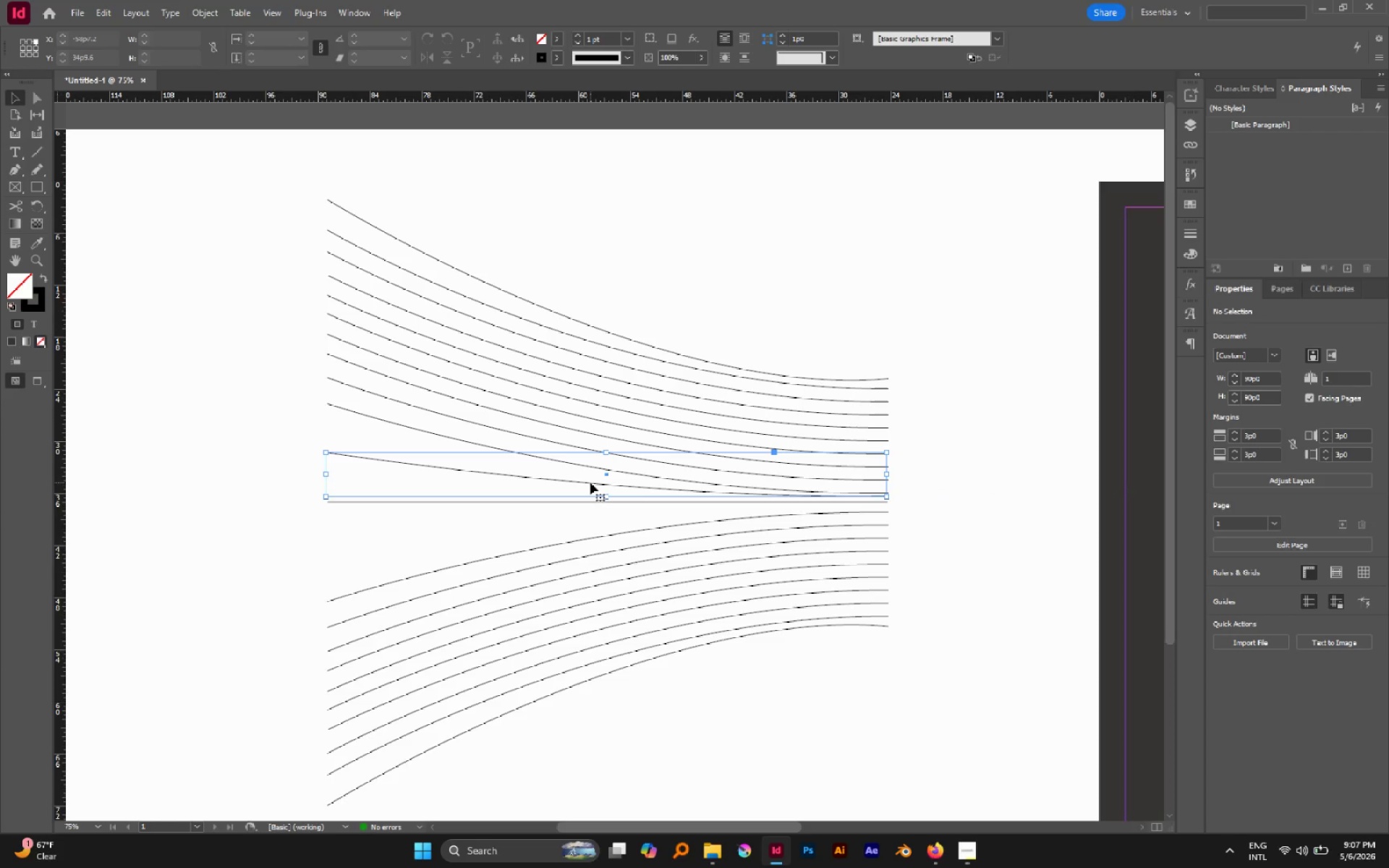 
hold_key(key=Space, duration=1.25)
 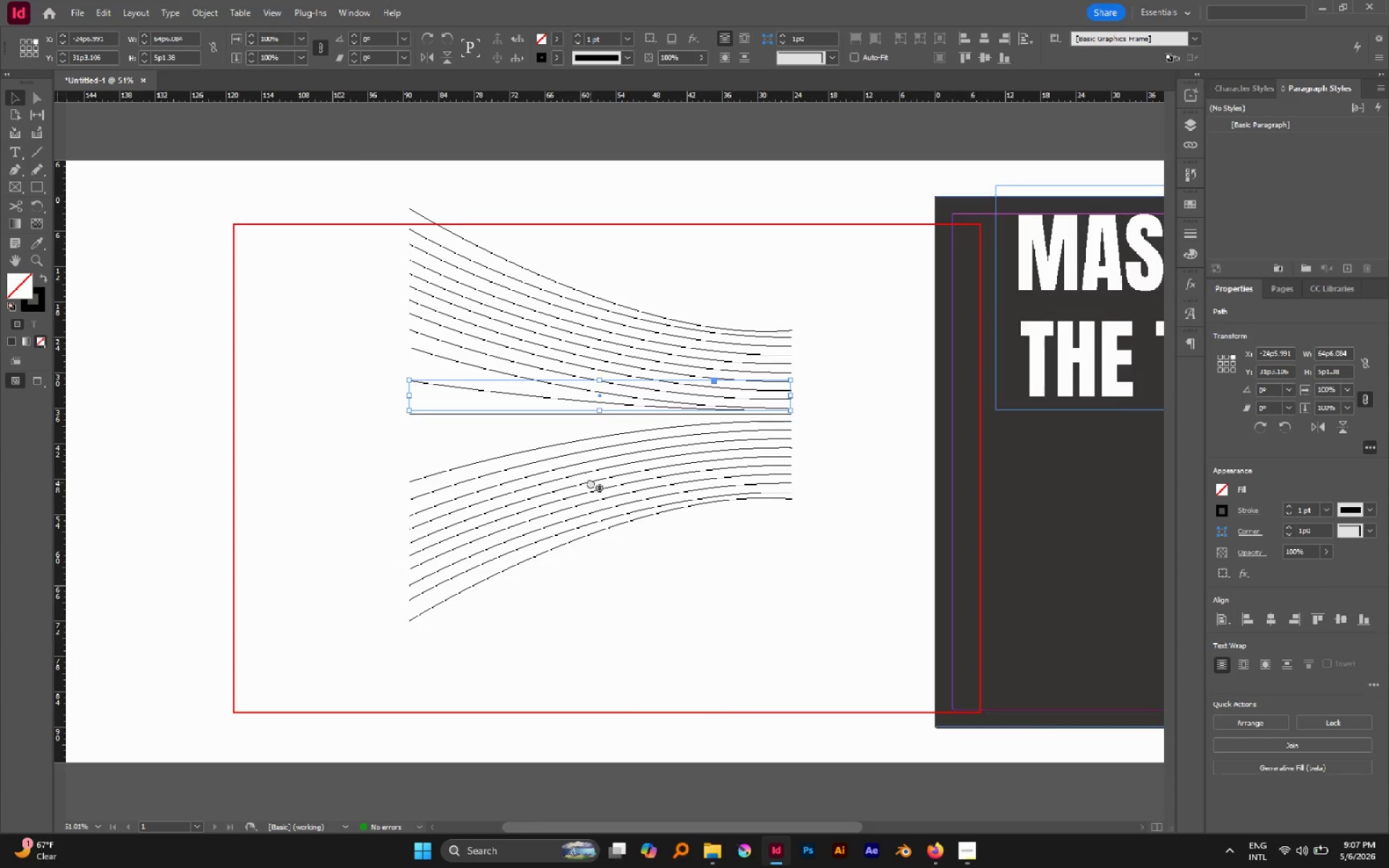 
left_click([590, 482])
 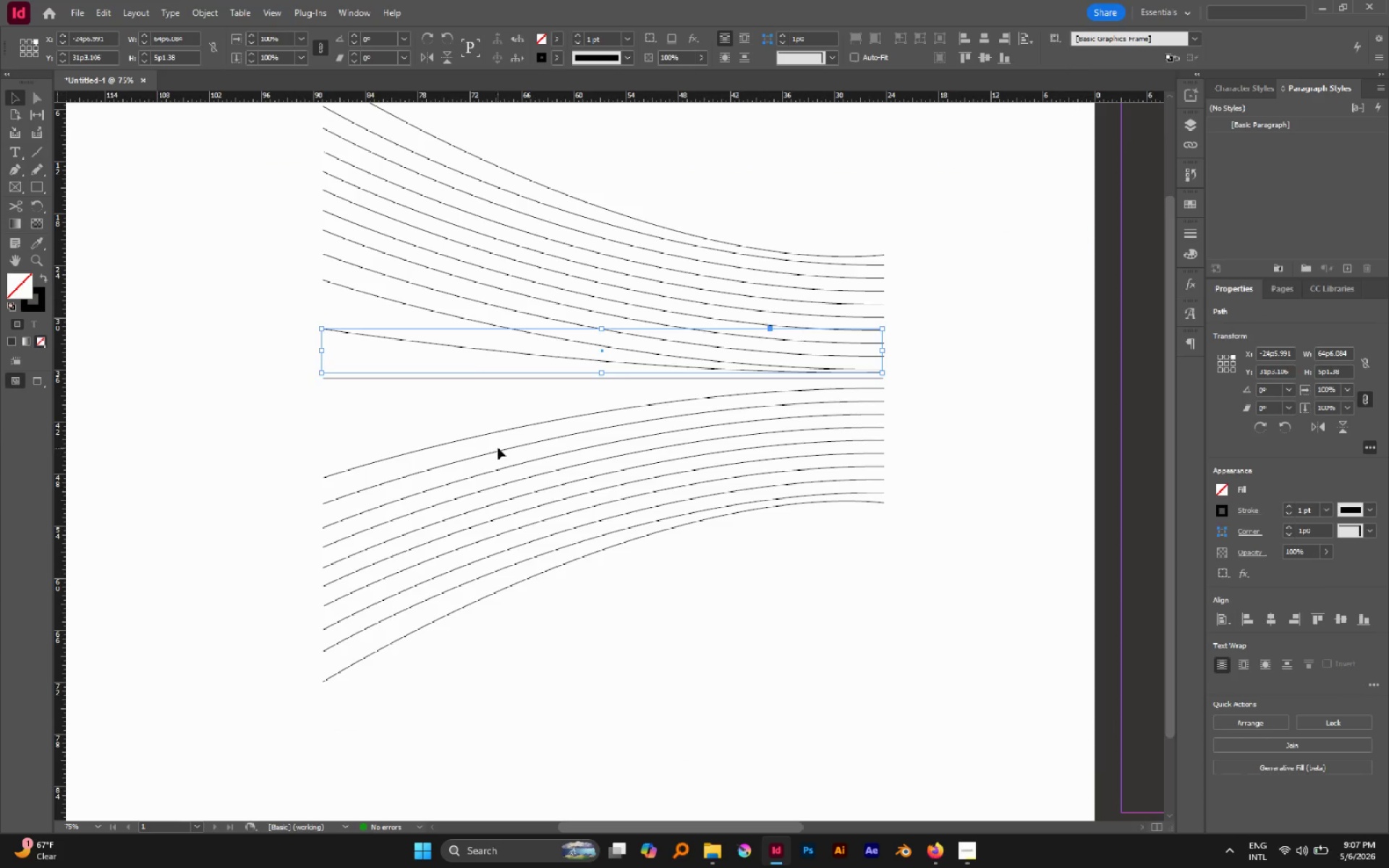 
hold_key(key=AltLeft, duration=1.67)
left_click_drag(start_coordinate=[454, 346], to_coordinate=[456, 370])
 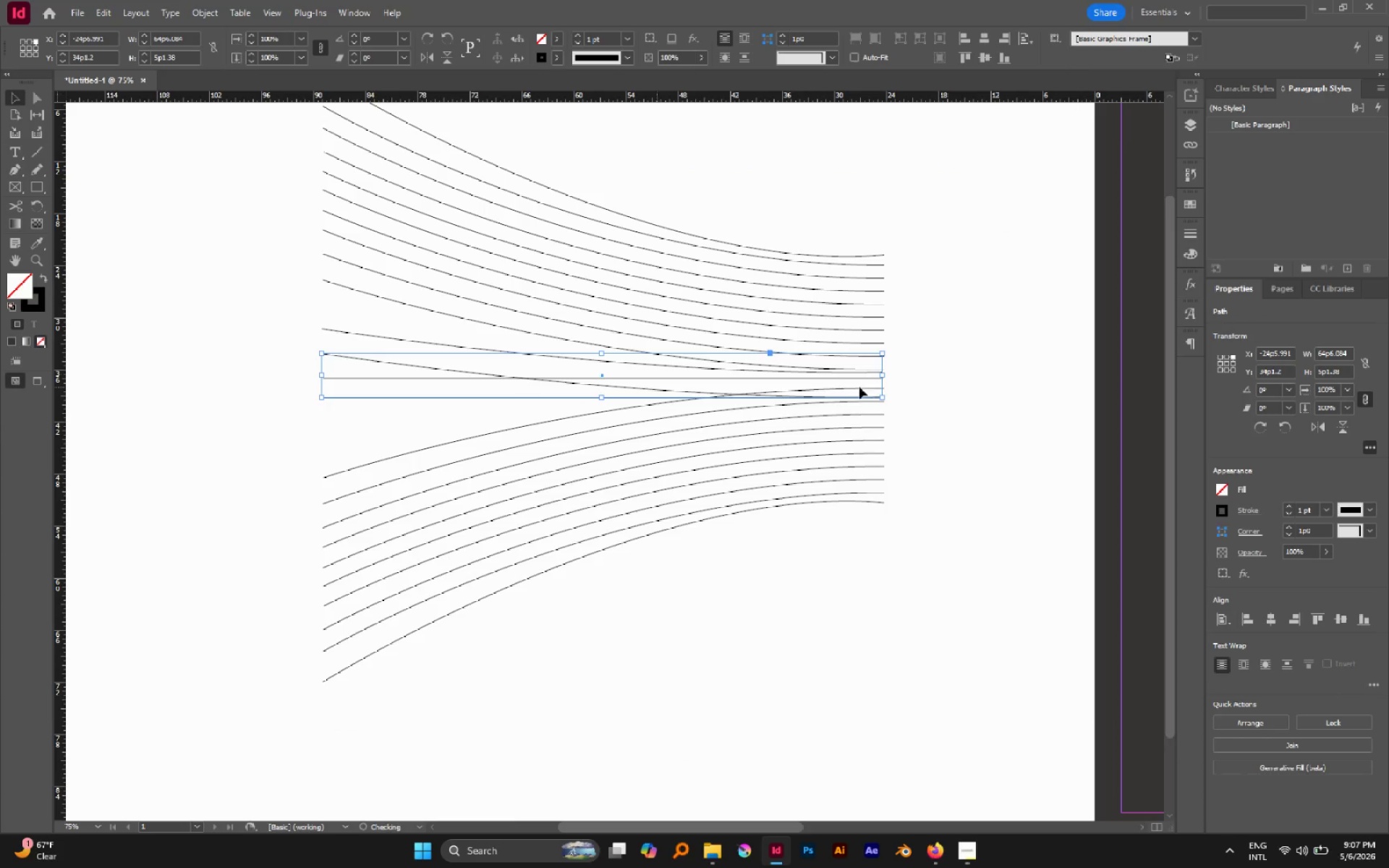 
hold_key(key=ShiftLeft, duration=1.11)
 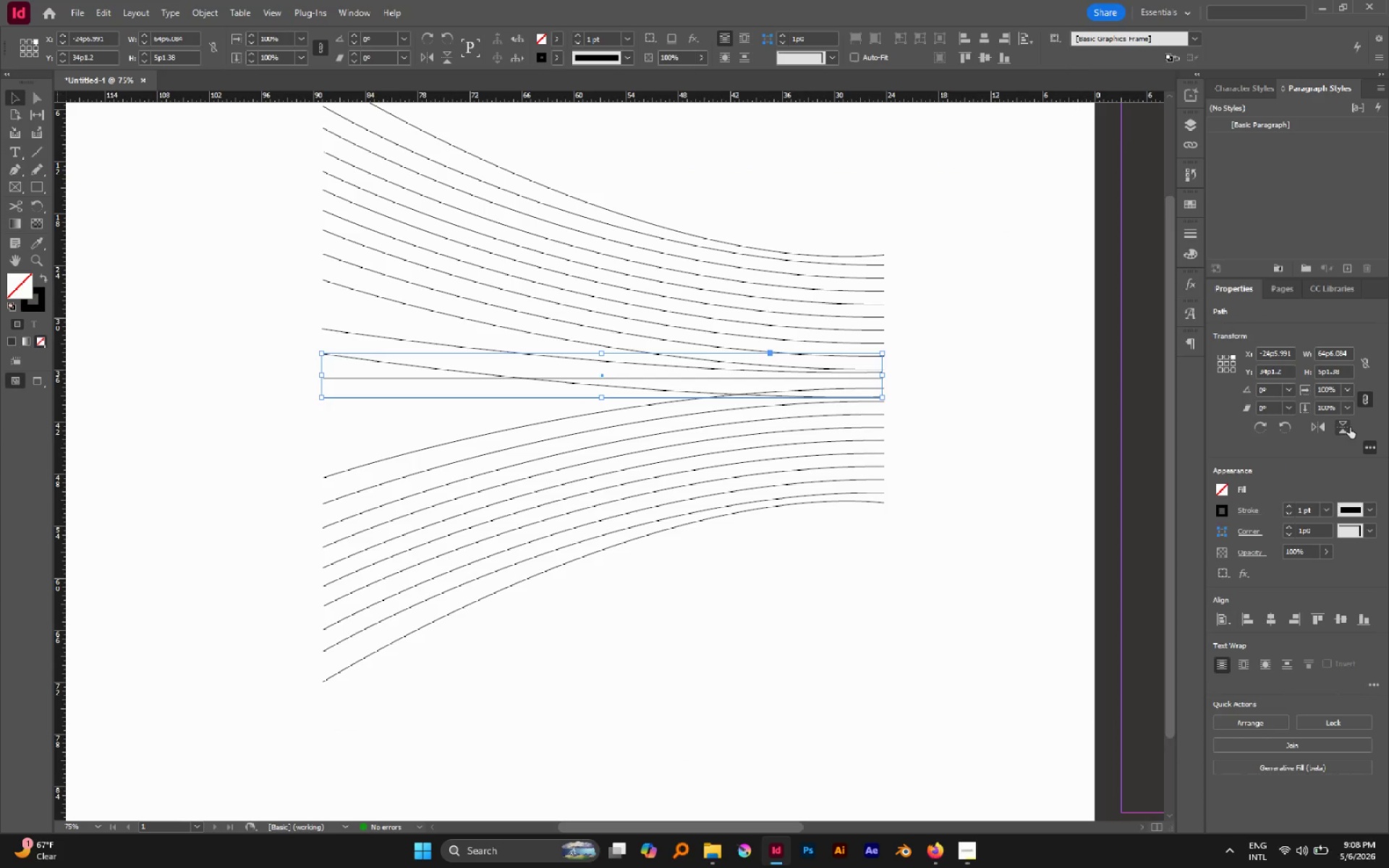 
left_click([1350, 427])
 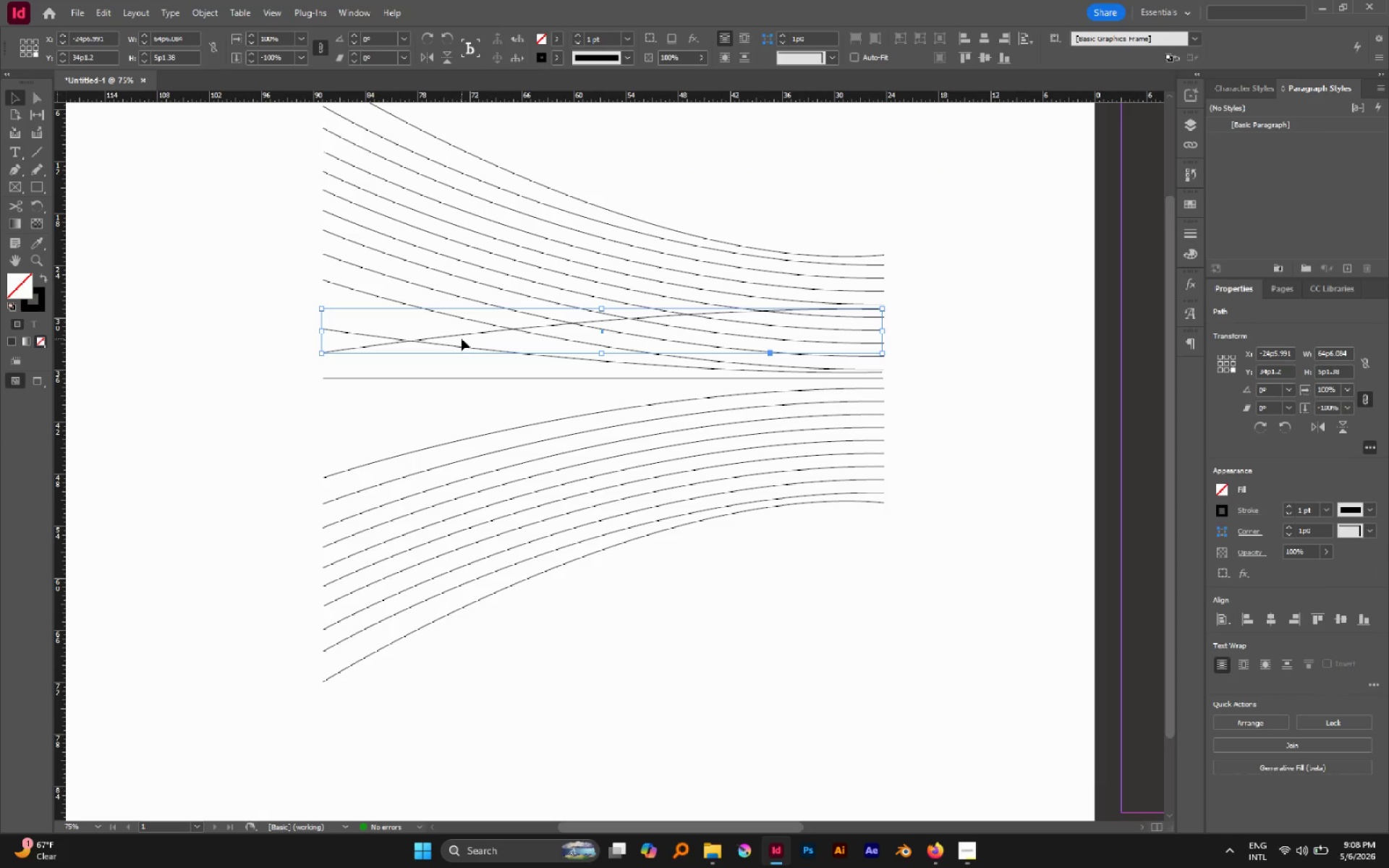 
left_click_drag(start_coordinate=[460, 336], to_coordinate=[454, 407])
 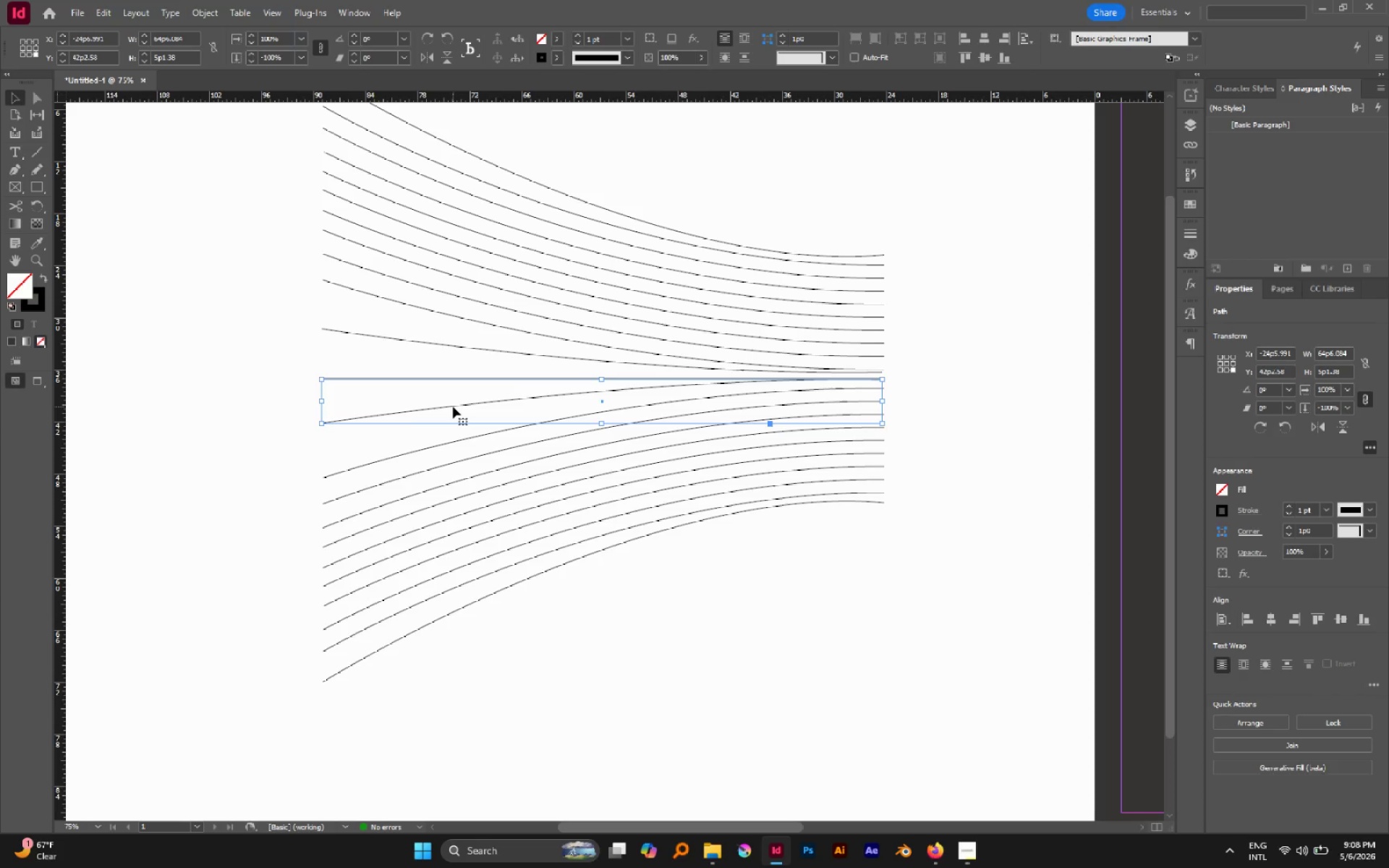 
hold_key(key=ShiftLeft, duration=0.89)
 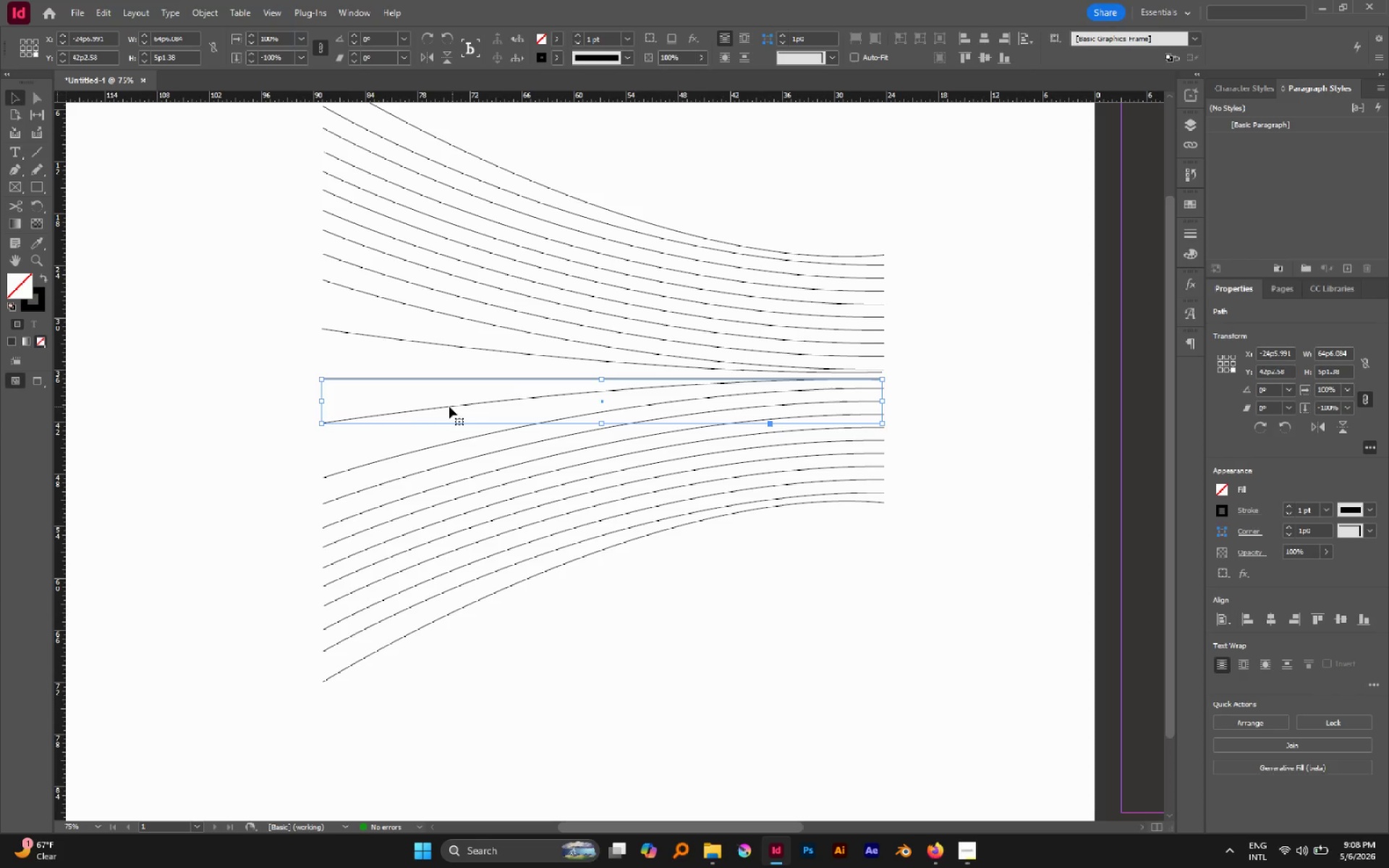 
left_click([235, 372])
 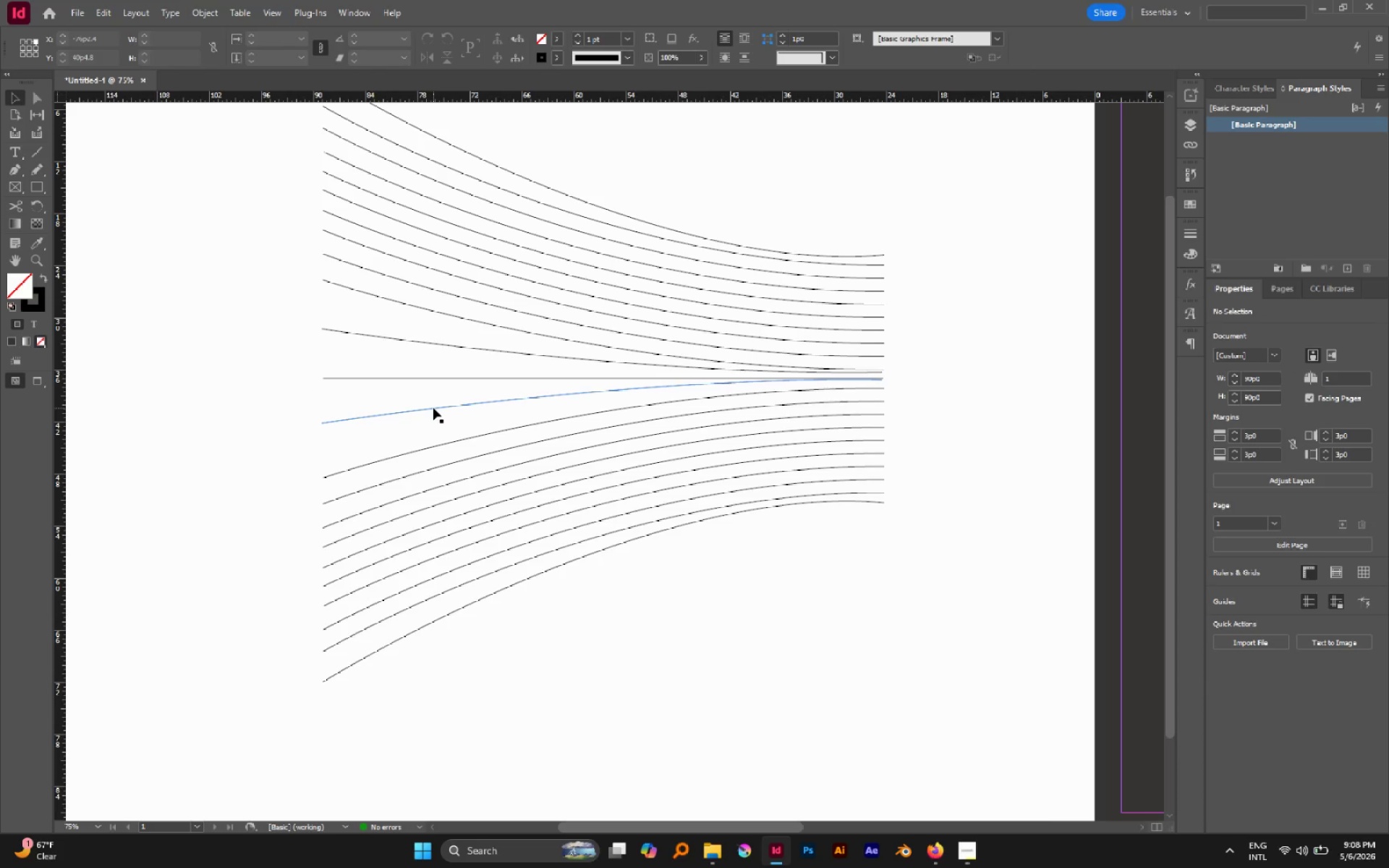 
left_click_drag(start_coordinate=[433, 408], to_coordinate=[433, 414])
 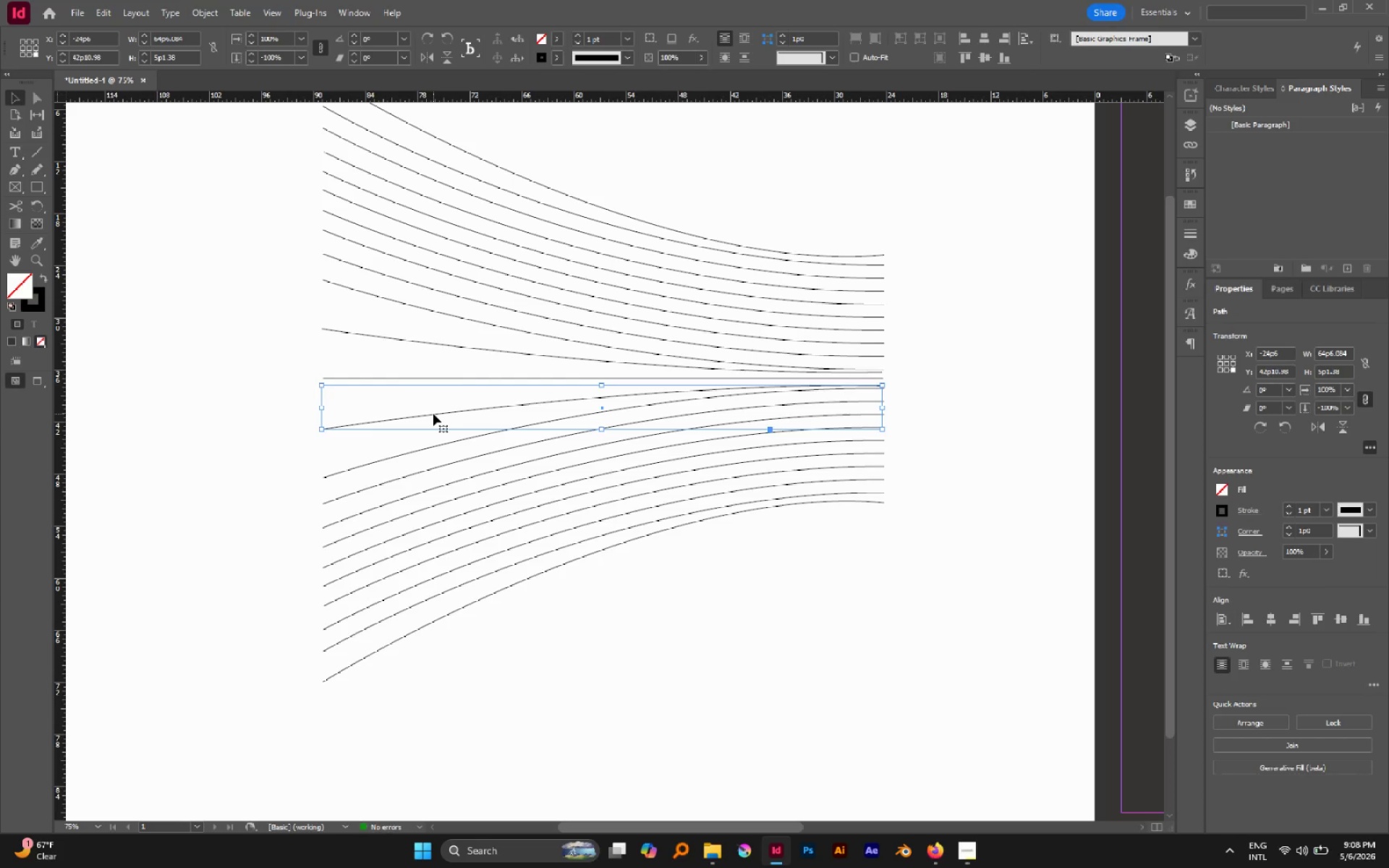 
key(Control+Z)
 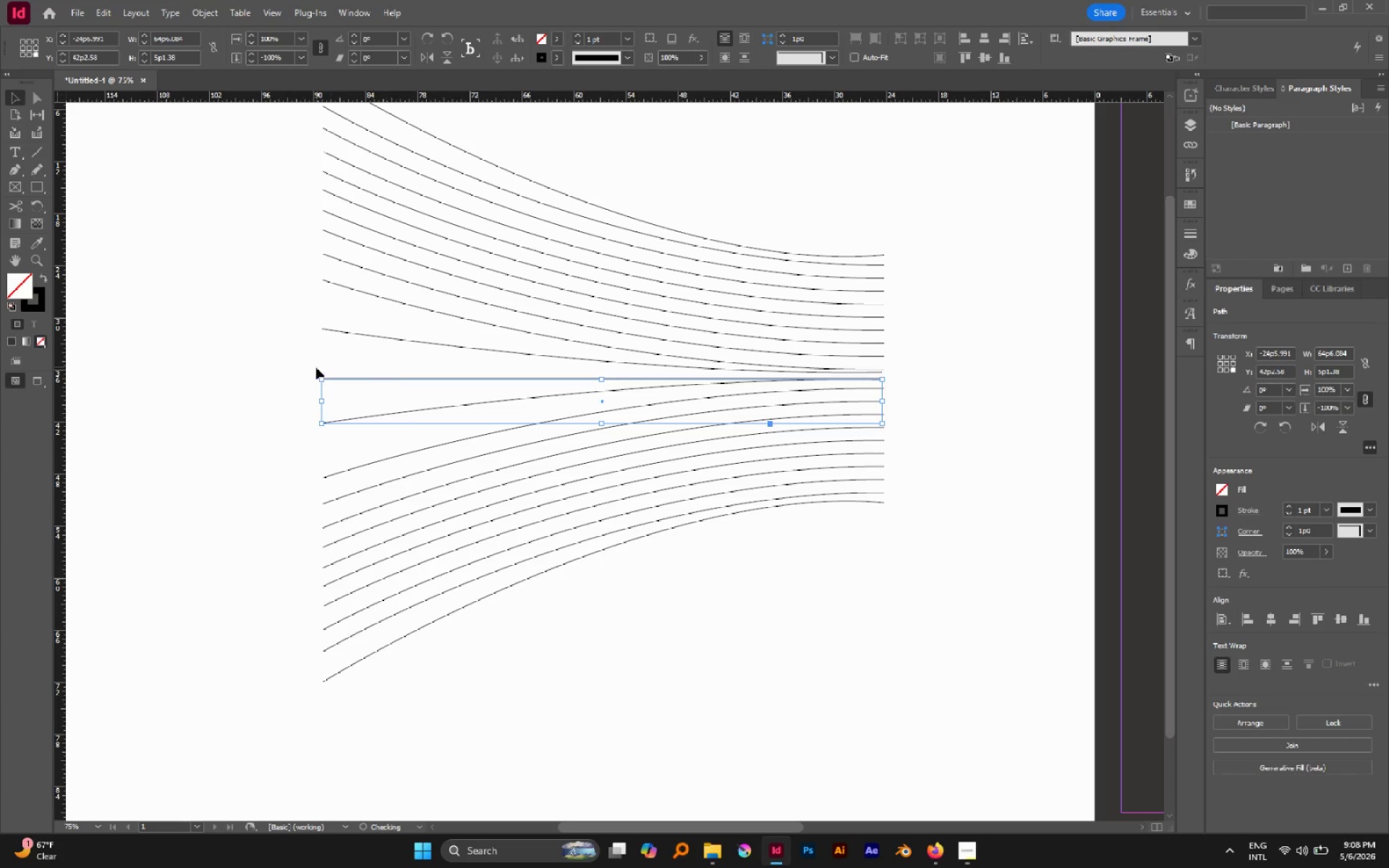 
hold_key(key=AltLeft, duration=0.42)
scroll: coordinate [318, 369], scroll_direction: down, amount: 2.0
 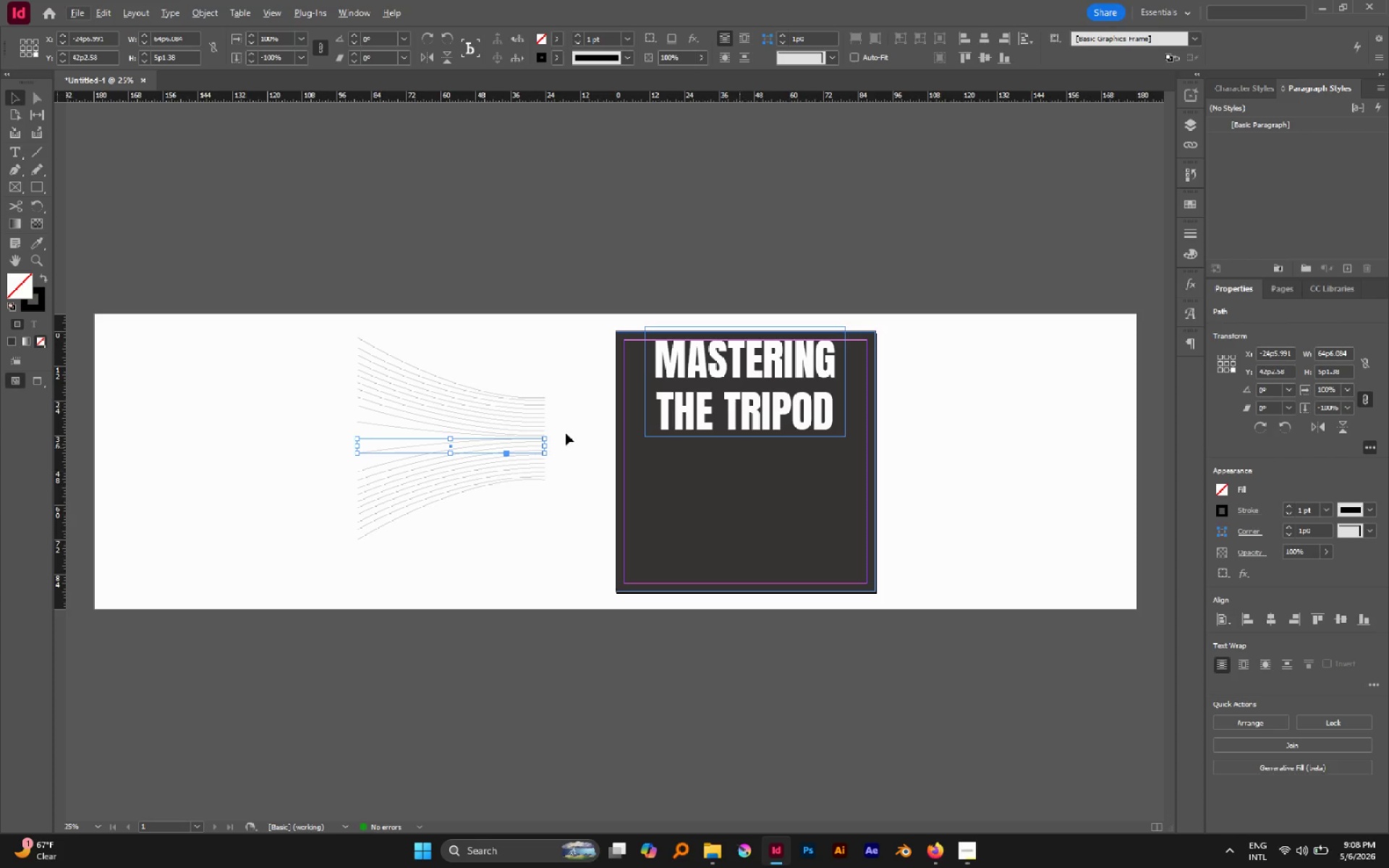 
hold_key(key=AltLeft, duration=0.5)
scroll: coordinate [477, 423], scroll_direction: up, amount: 3.0
 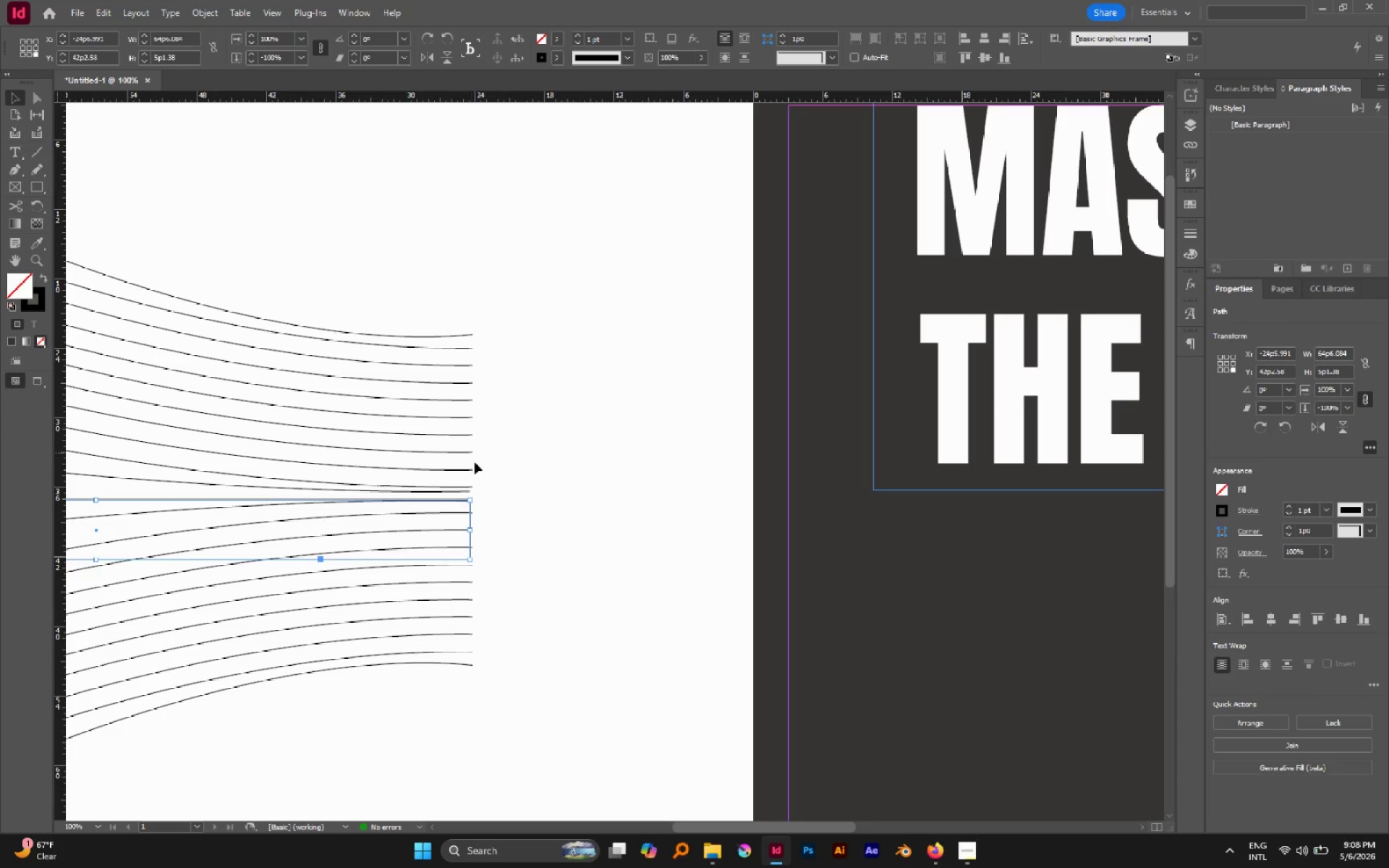 
hold_key(key=Space, duration=0.62)
 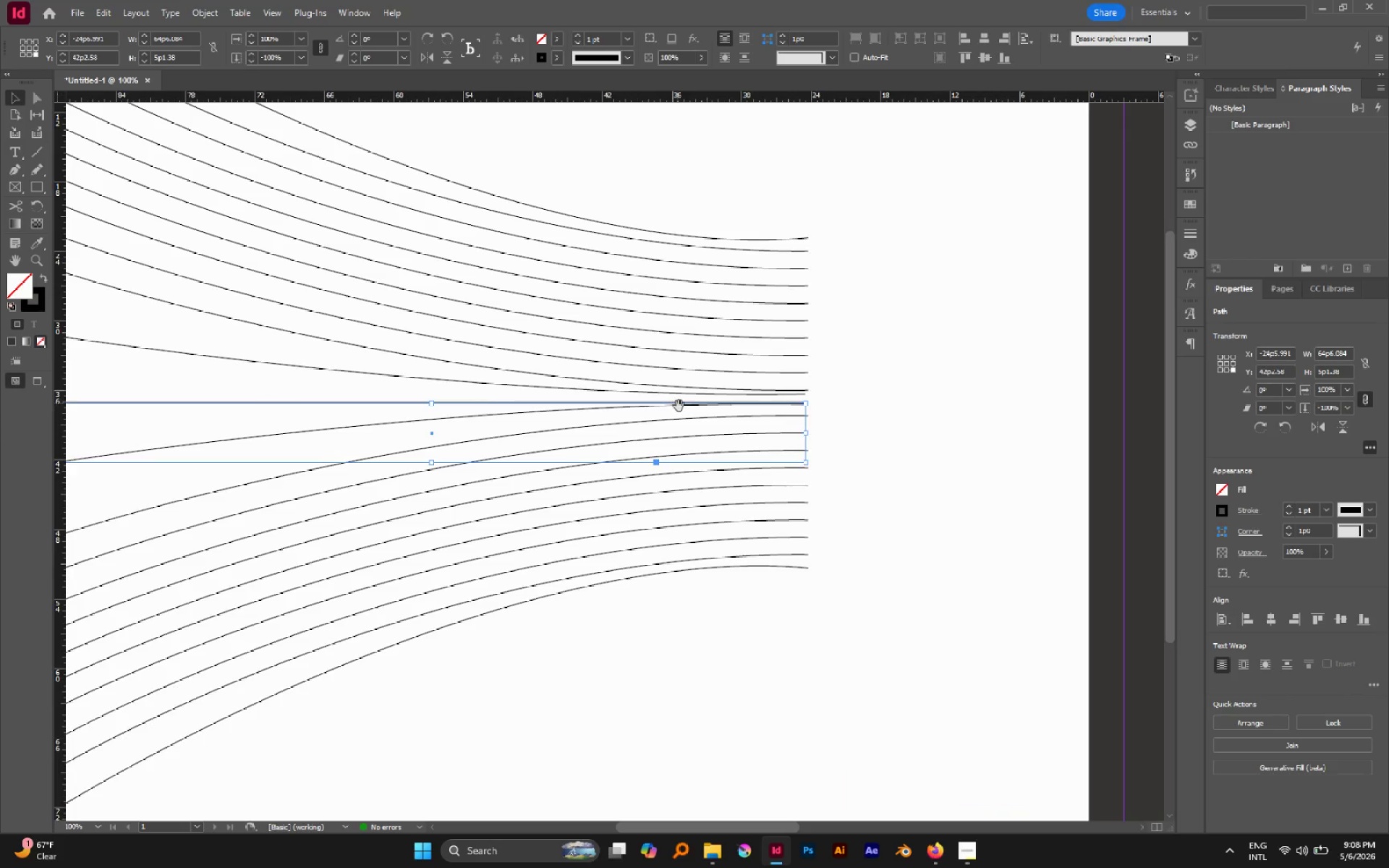 
left_click_drag(start_coordinate=[556, 489], to_coordinate=[892, 392])
 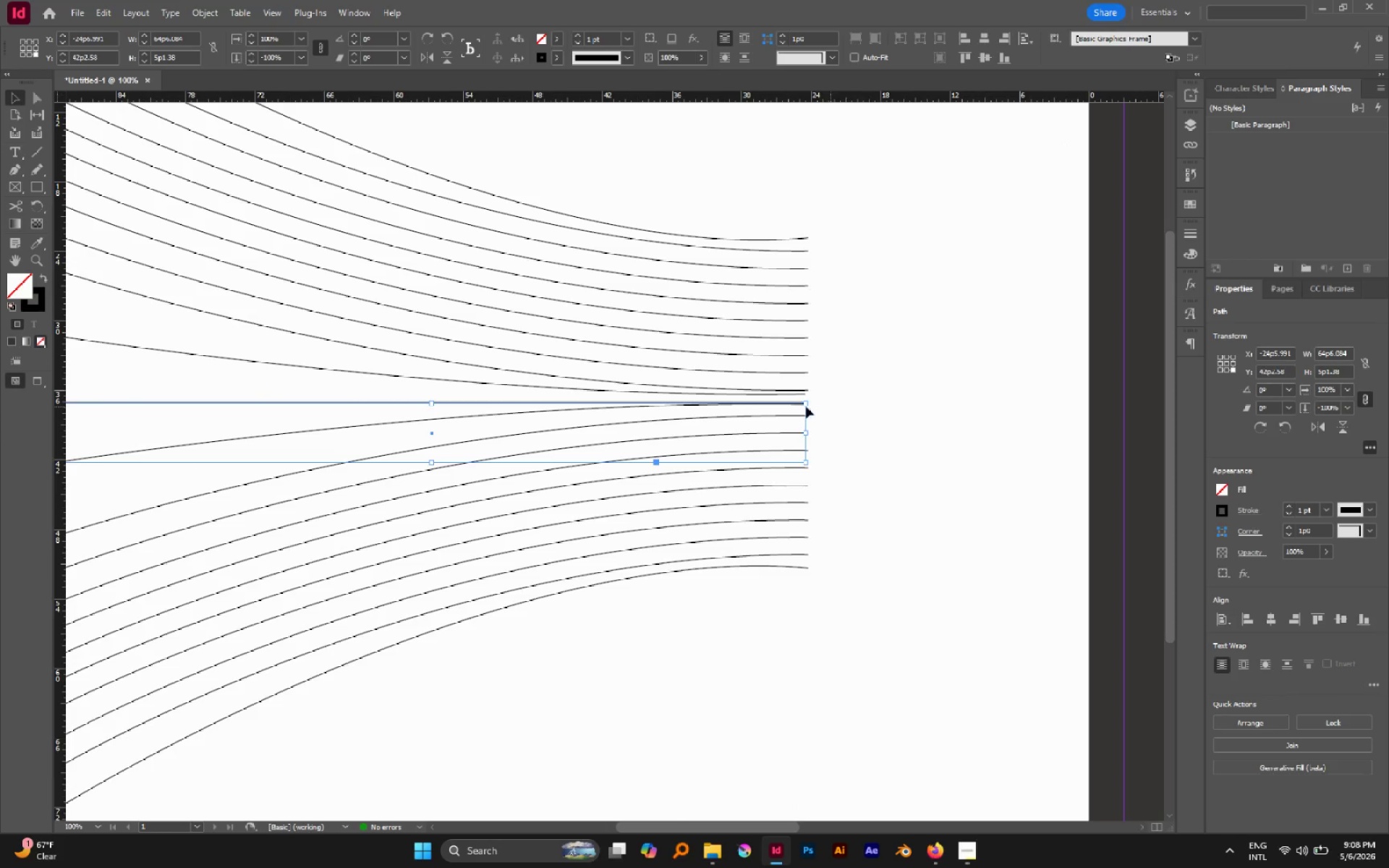 
hold_key(key=Space, duration=1.0)
 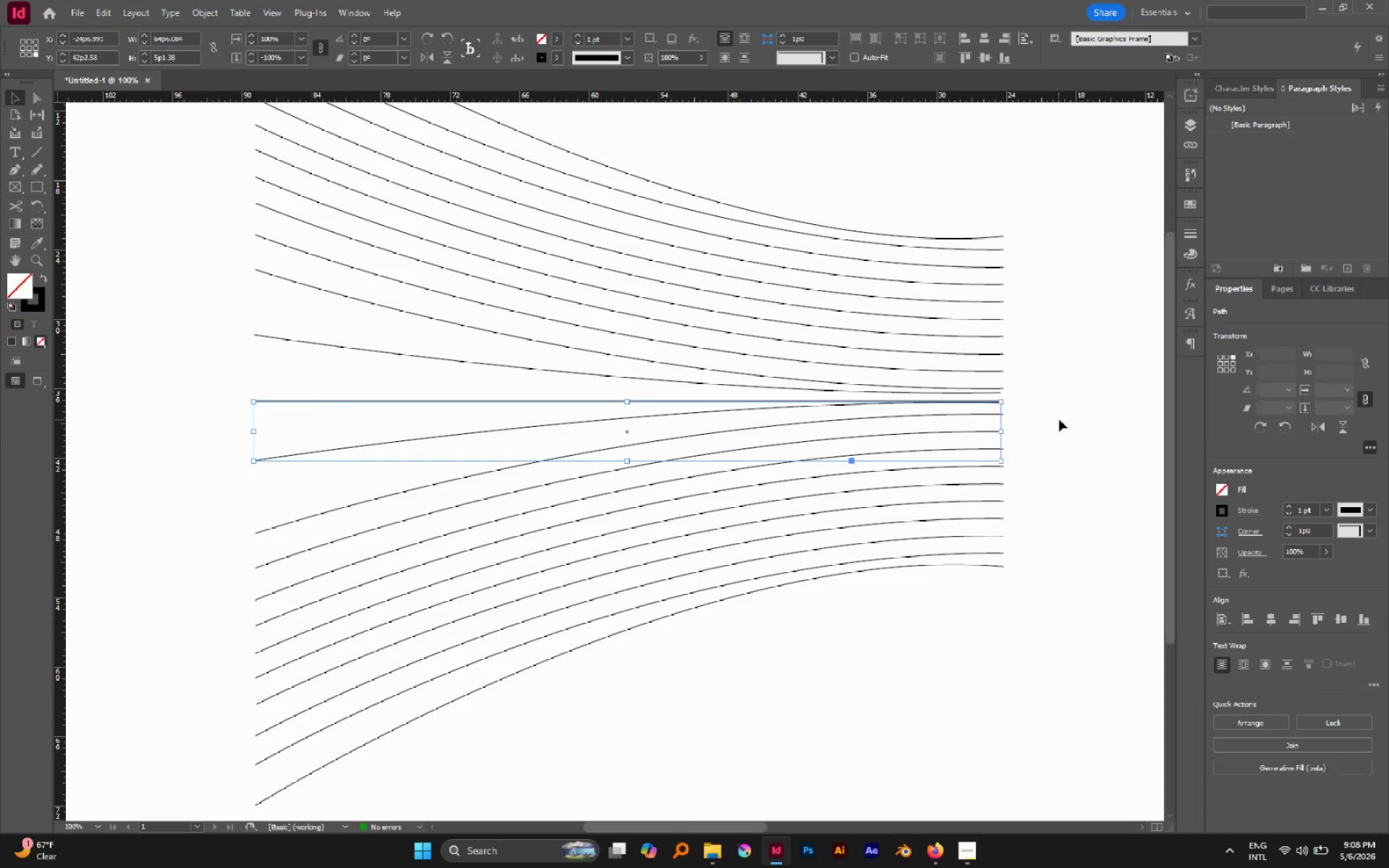 
left_click_drag(start_coordinate=[680, 407], to_coordinate=[875, 406])
 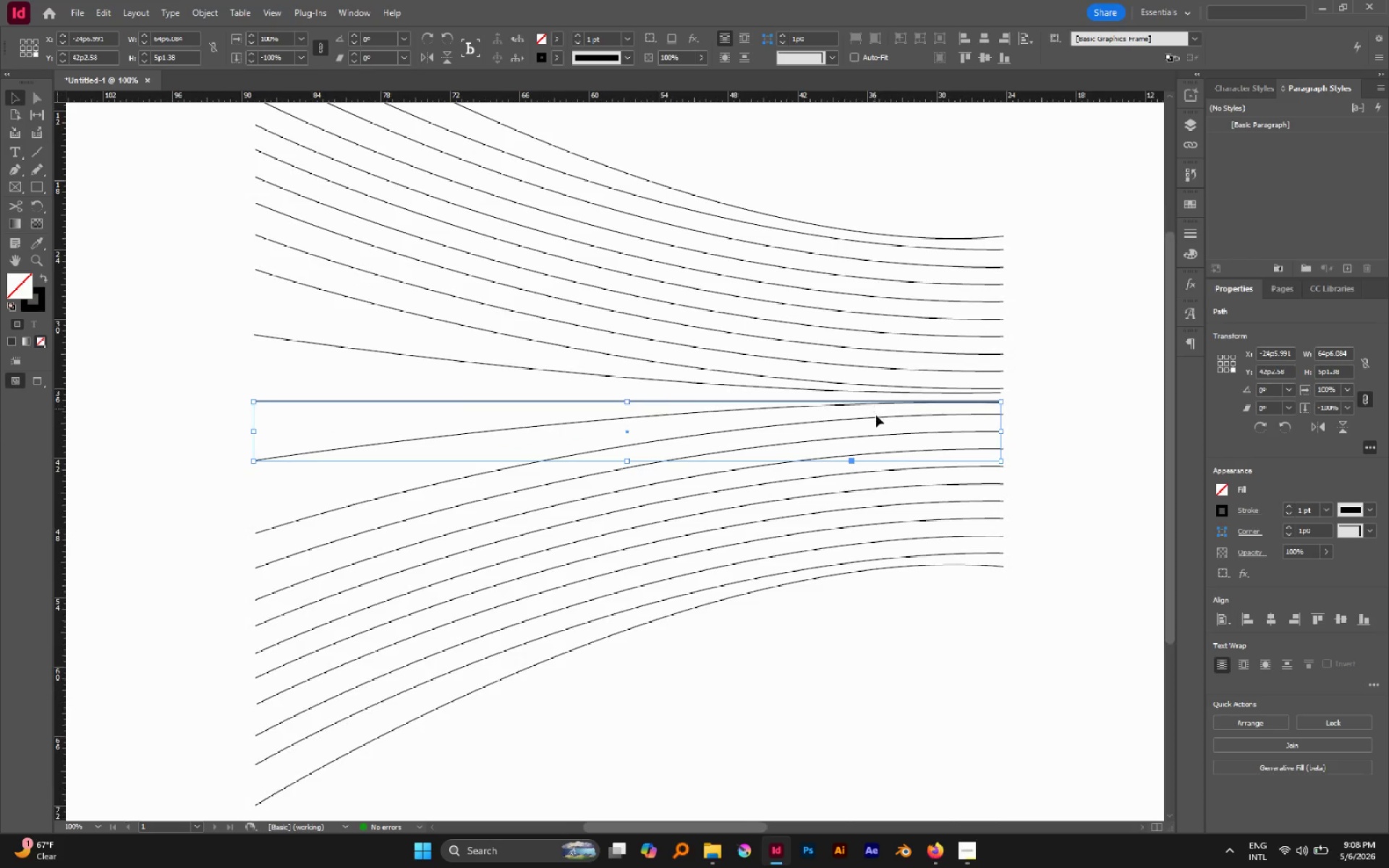 
left_click([1059, 420])
 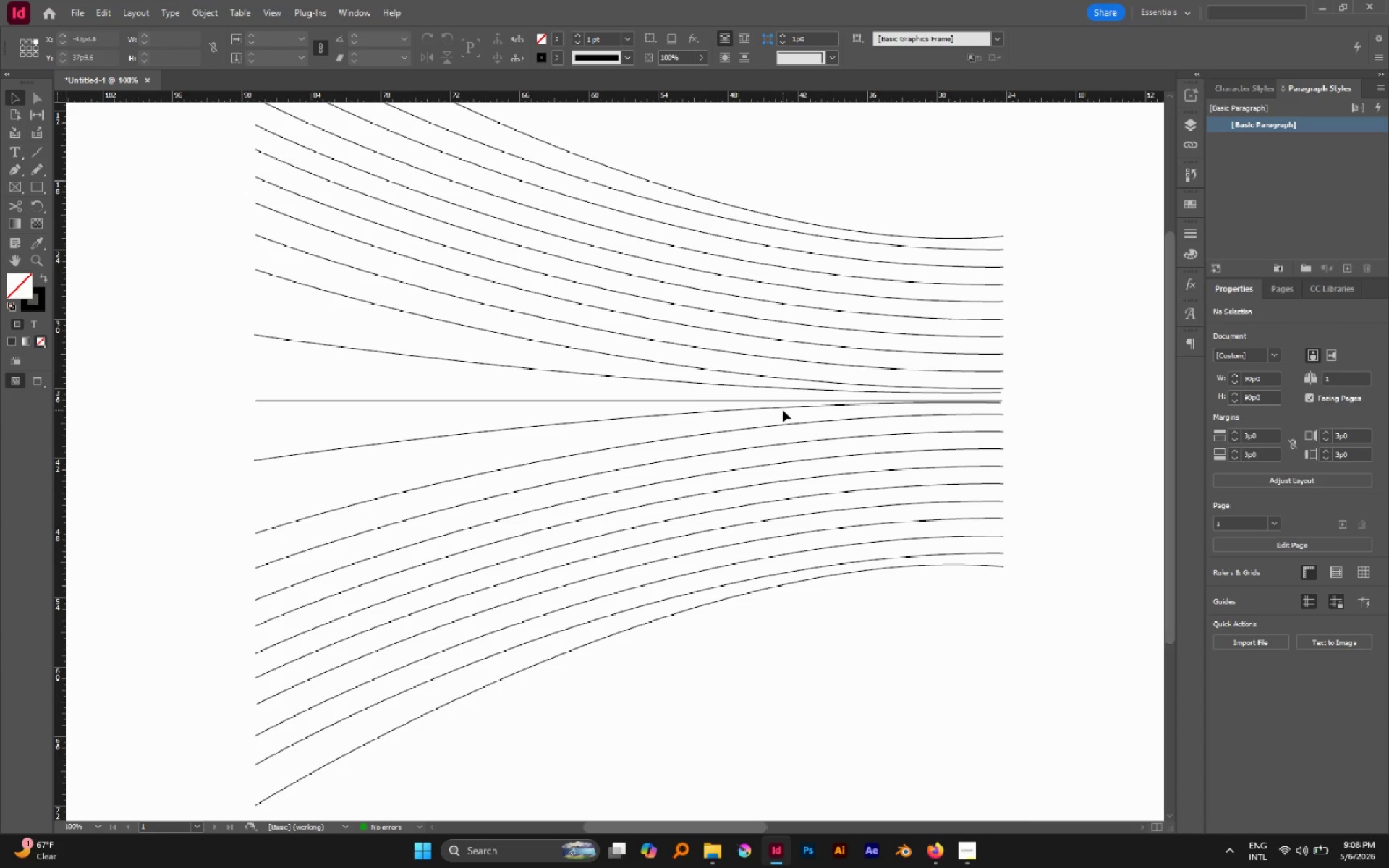 
left_click([782, 407])
 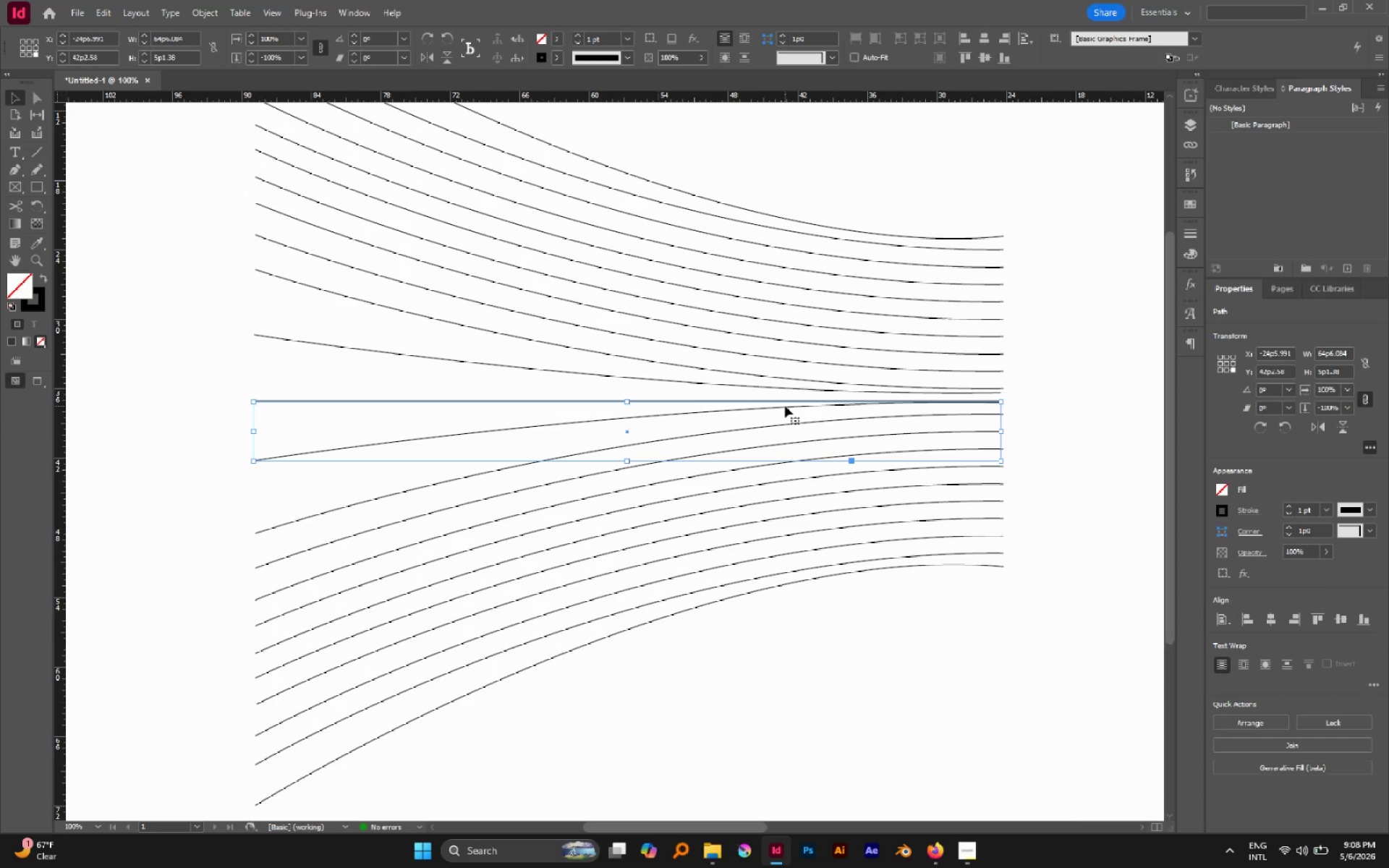 
left_click_drag(start_coordinate=[785, 406], to_coordinate=[786, 409])
 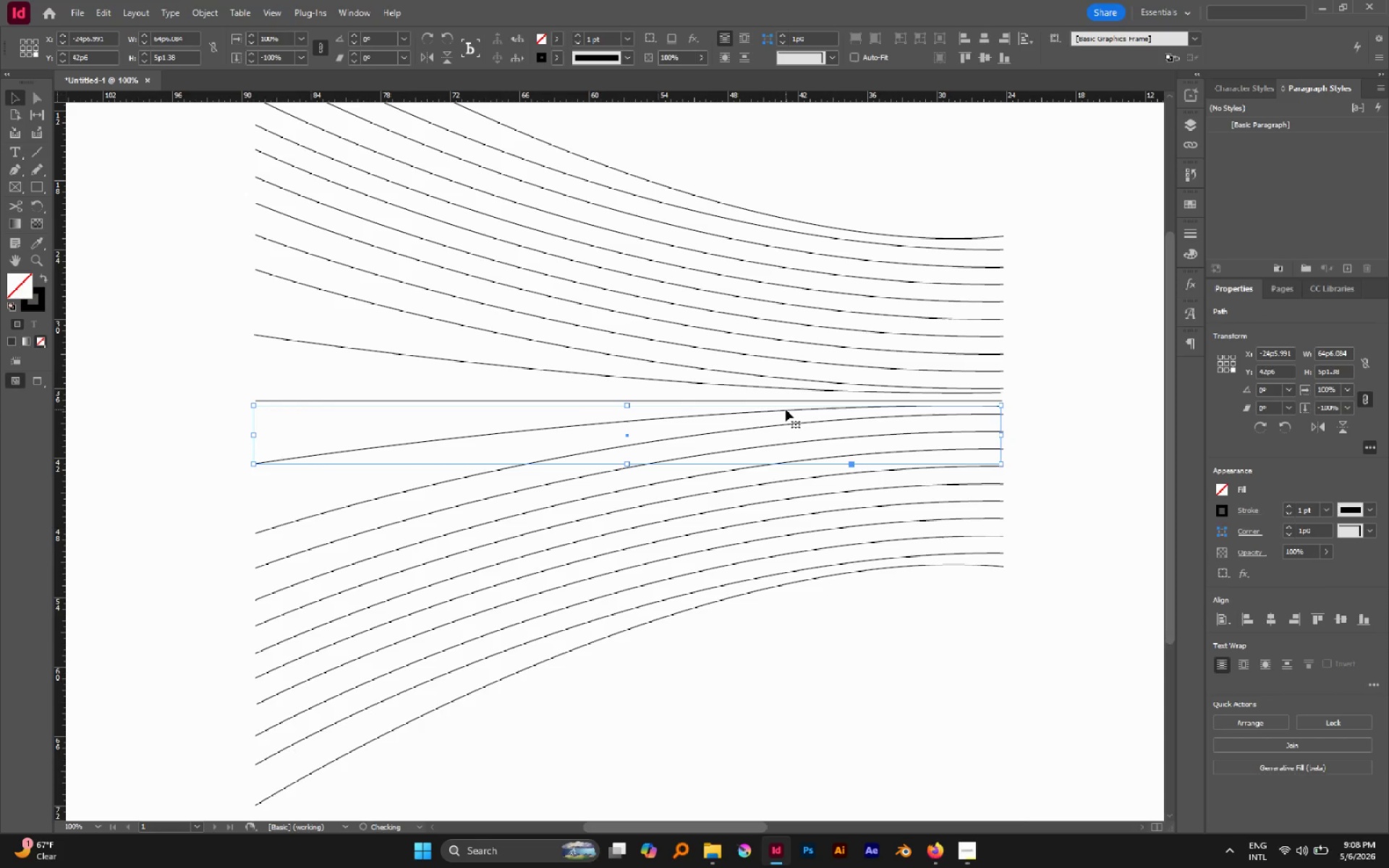 
hold_key(key=ShiftLeft, duration=0.83)
 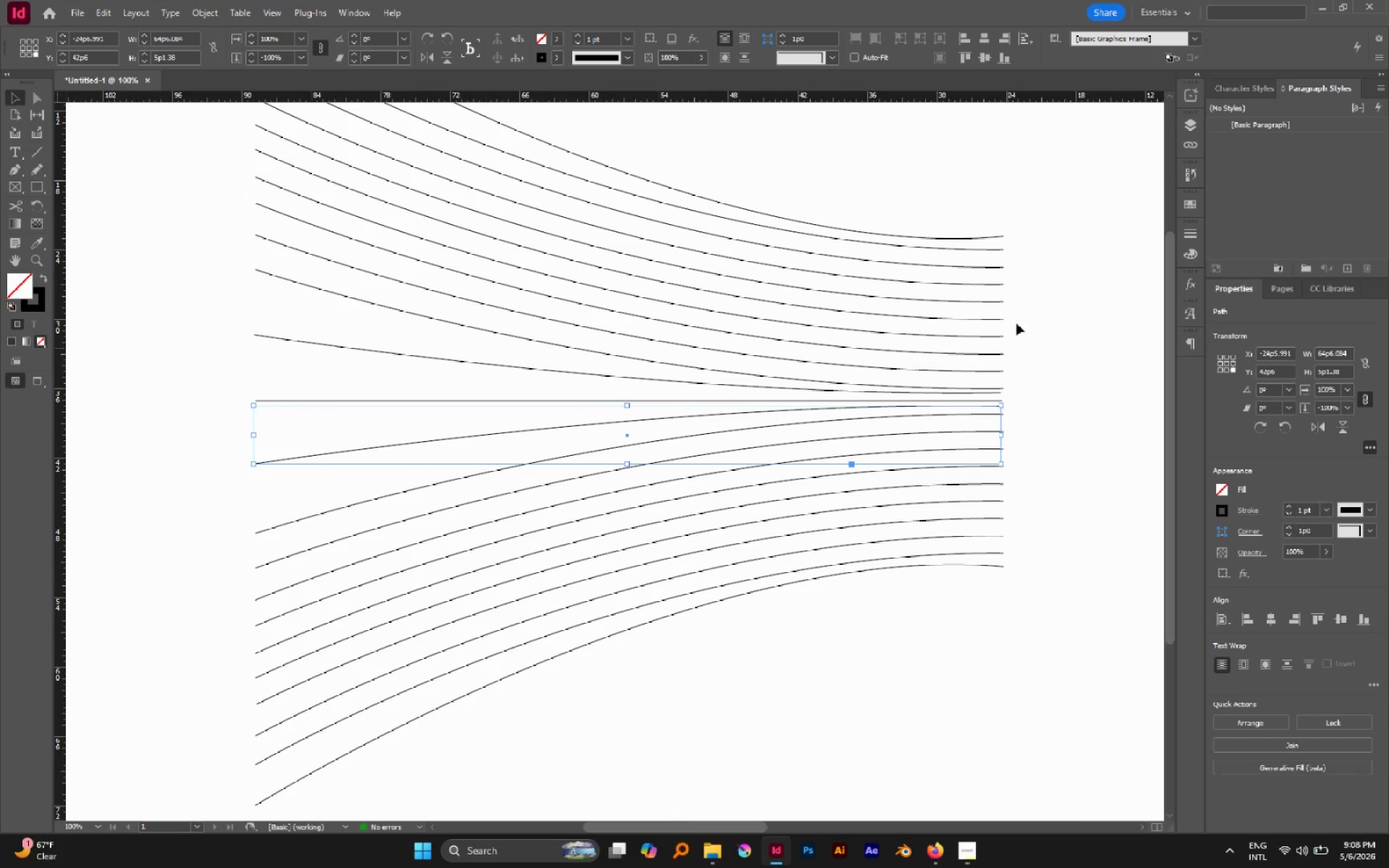 
left_click_drag(start_coordinate=[1035, 197], to_coordinate=[972, 595])
 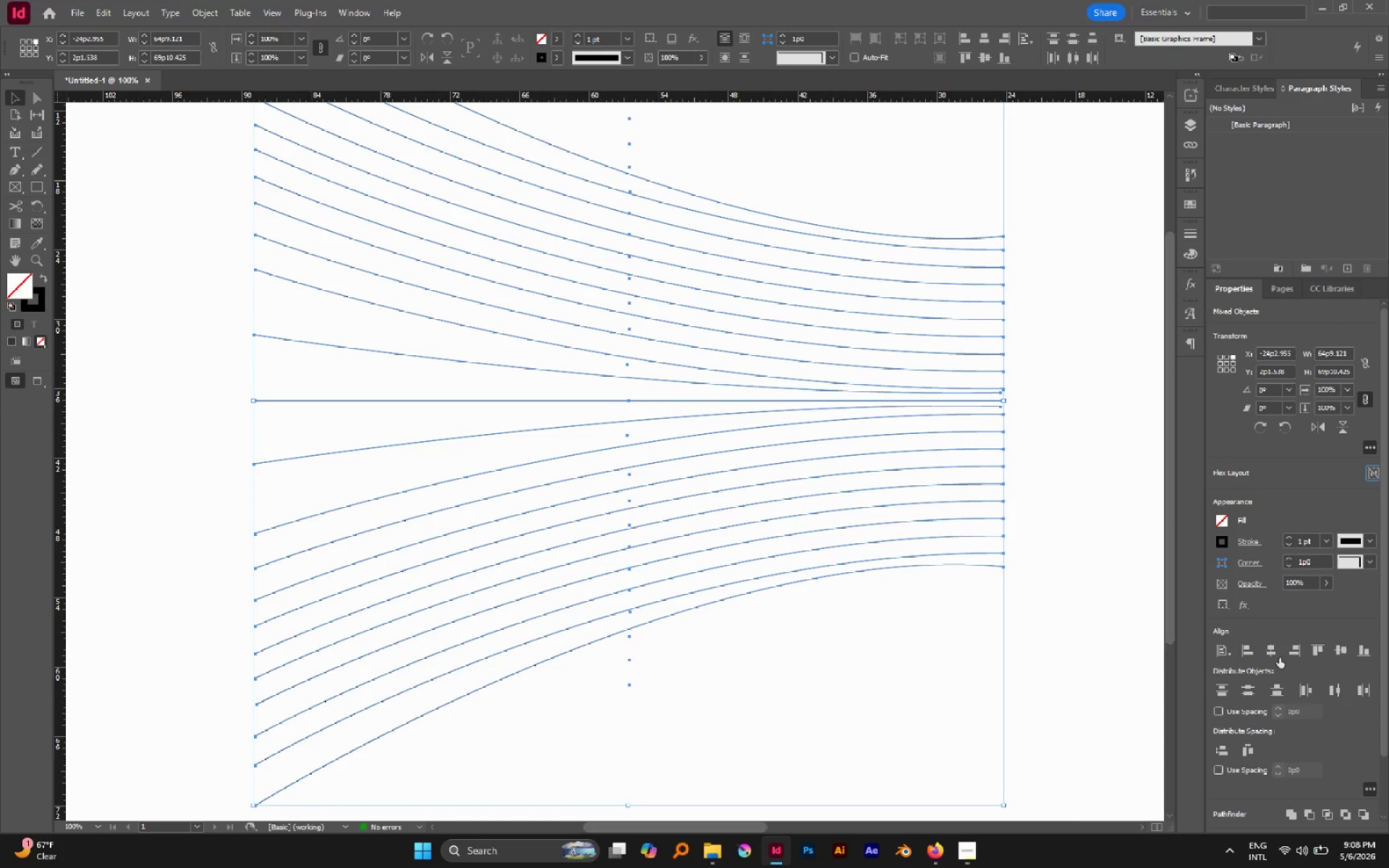 
left_click([1292, 652])
 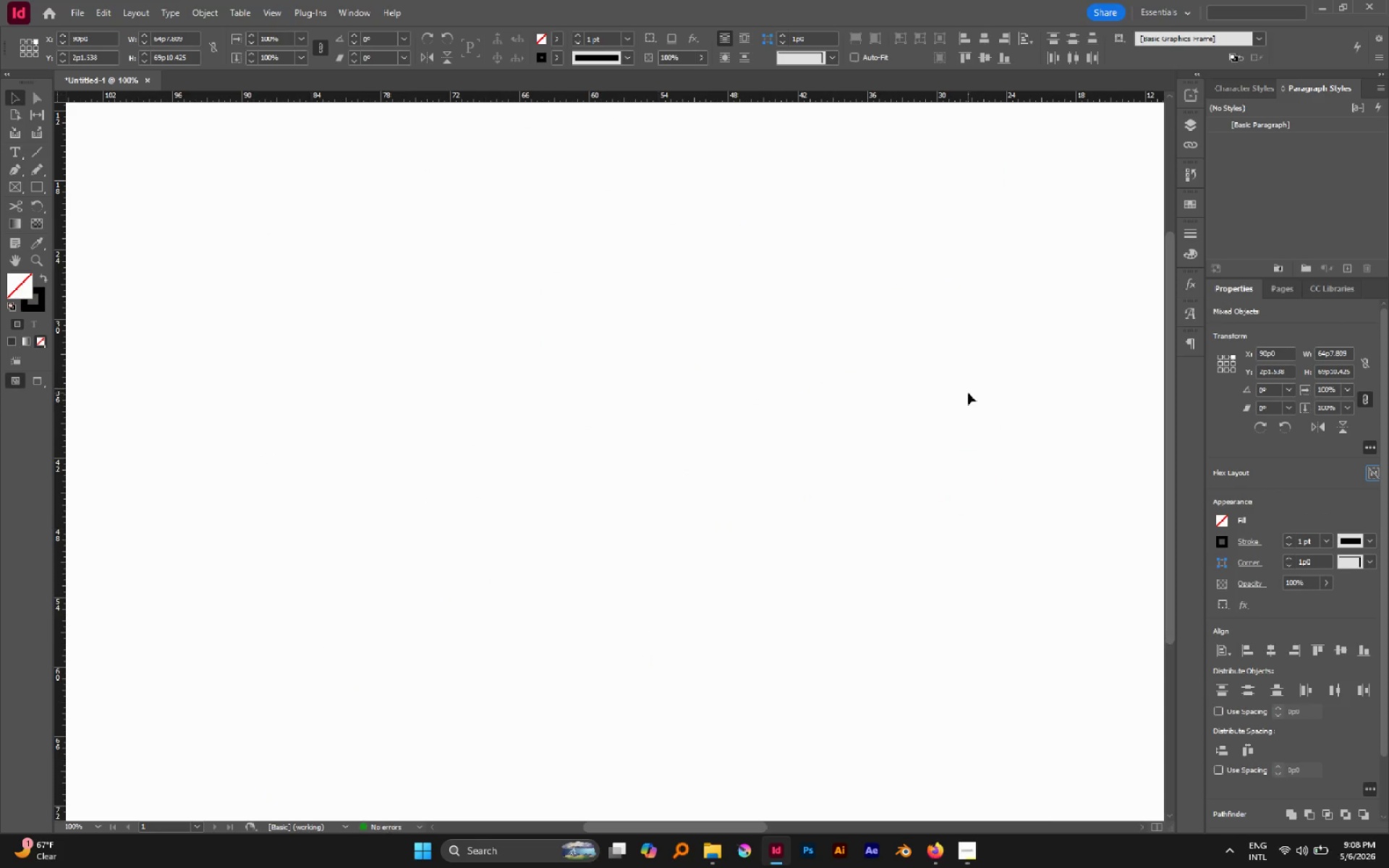 
key(Control+Z)
 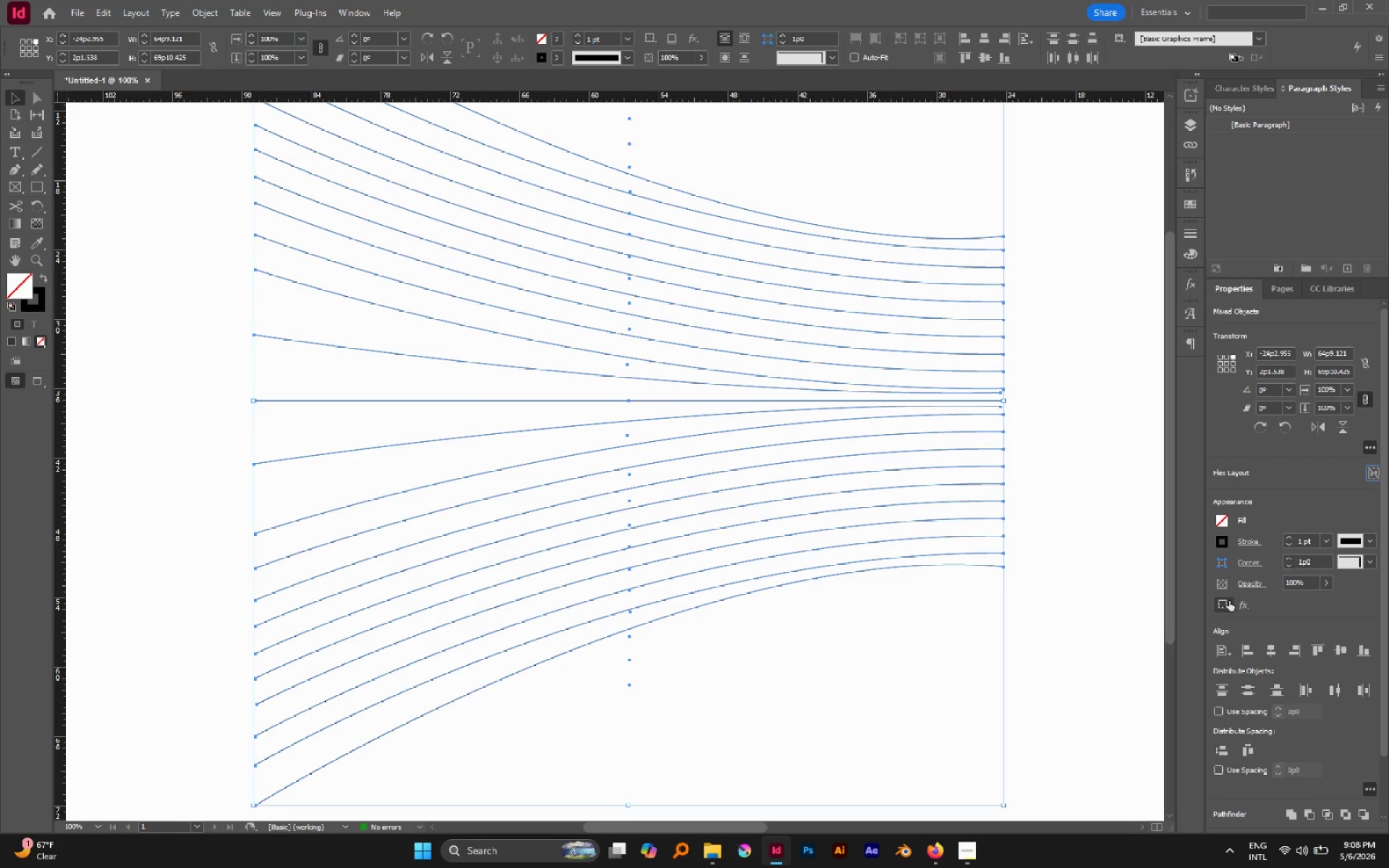 
left_click([1226, 643])
 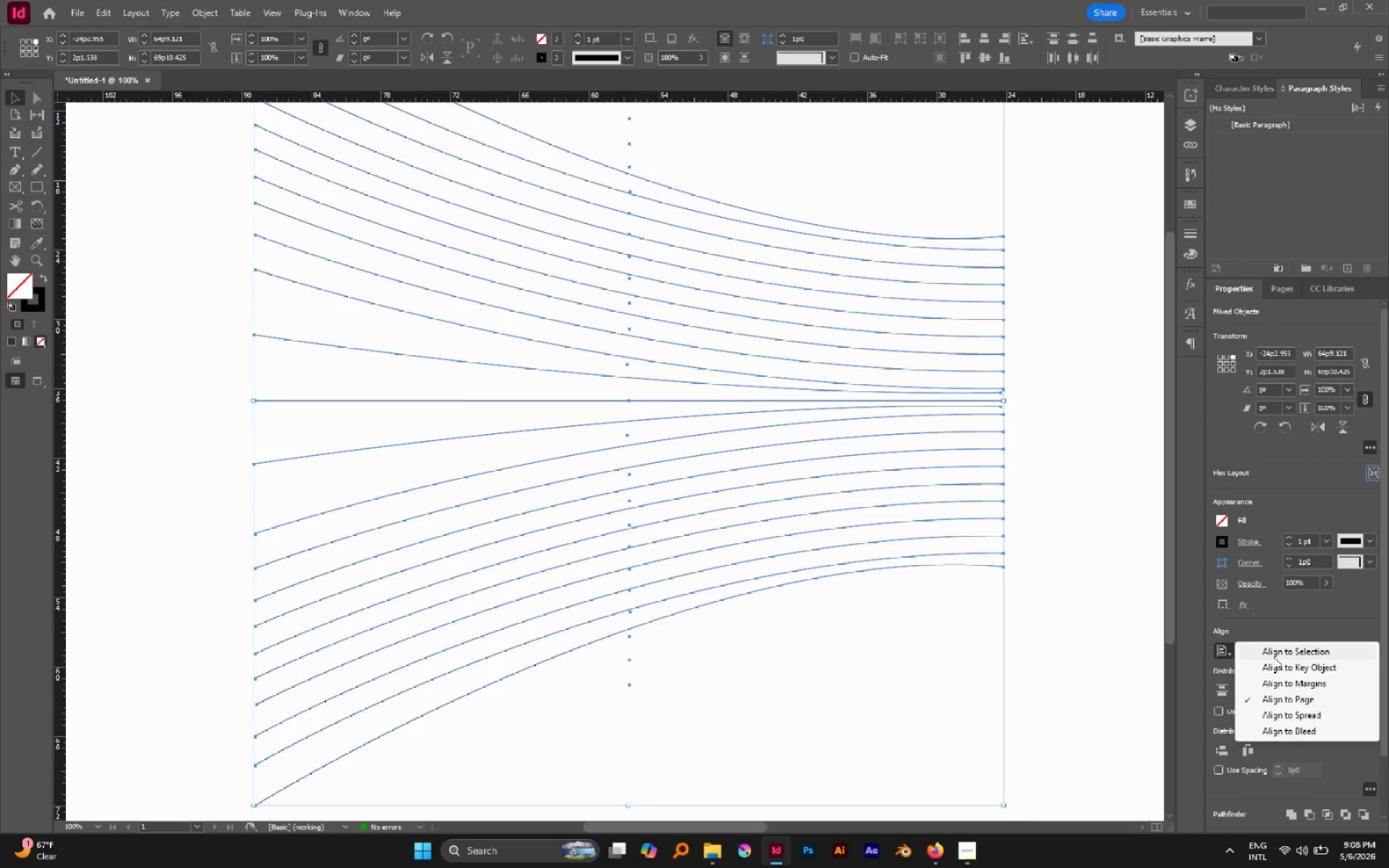 
left_click([1273, 656])
 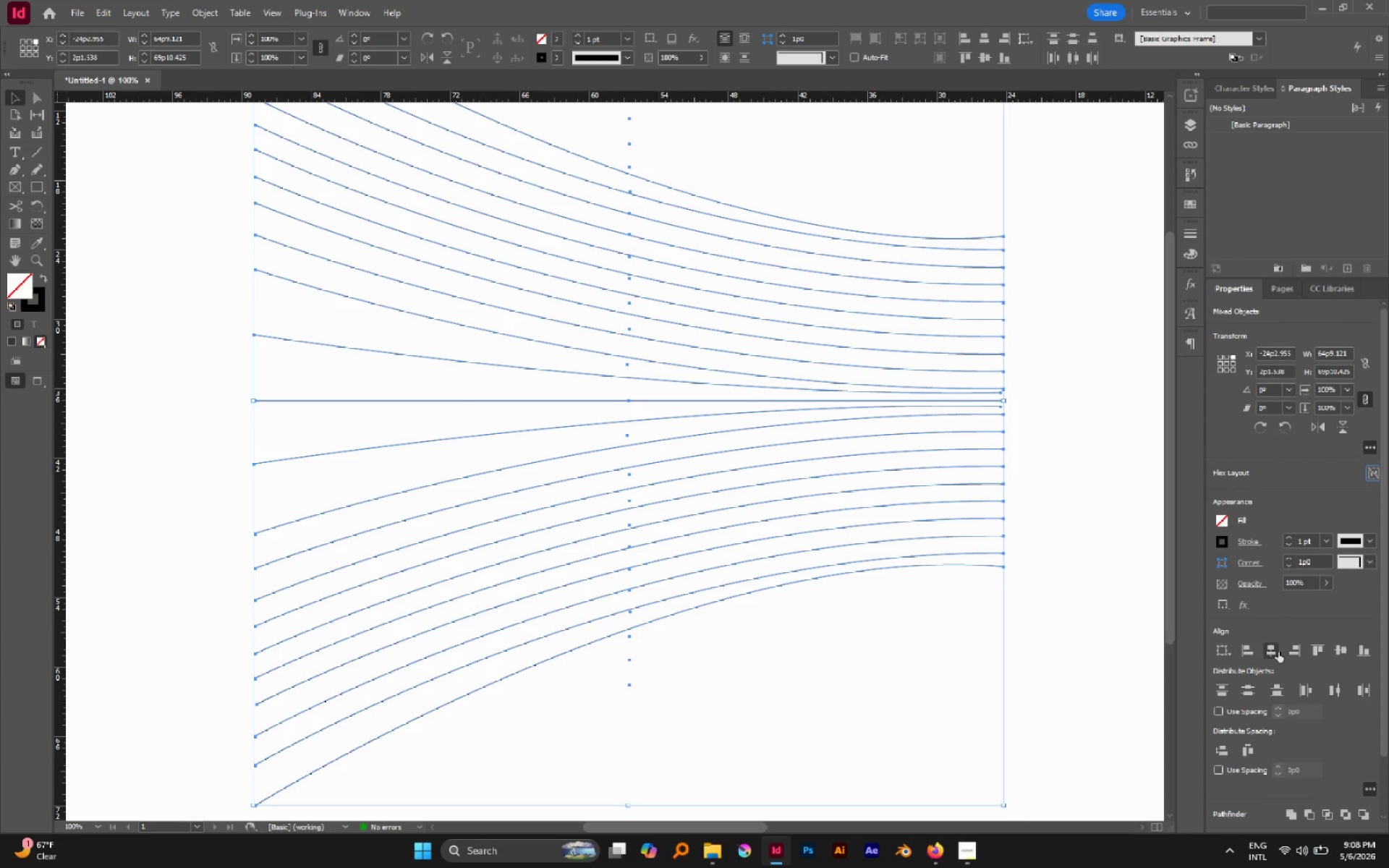 
left_click([1288, 647])
 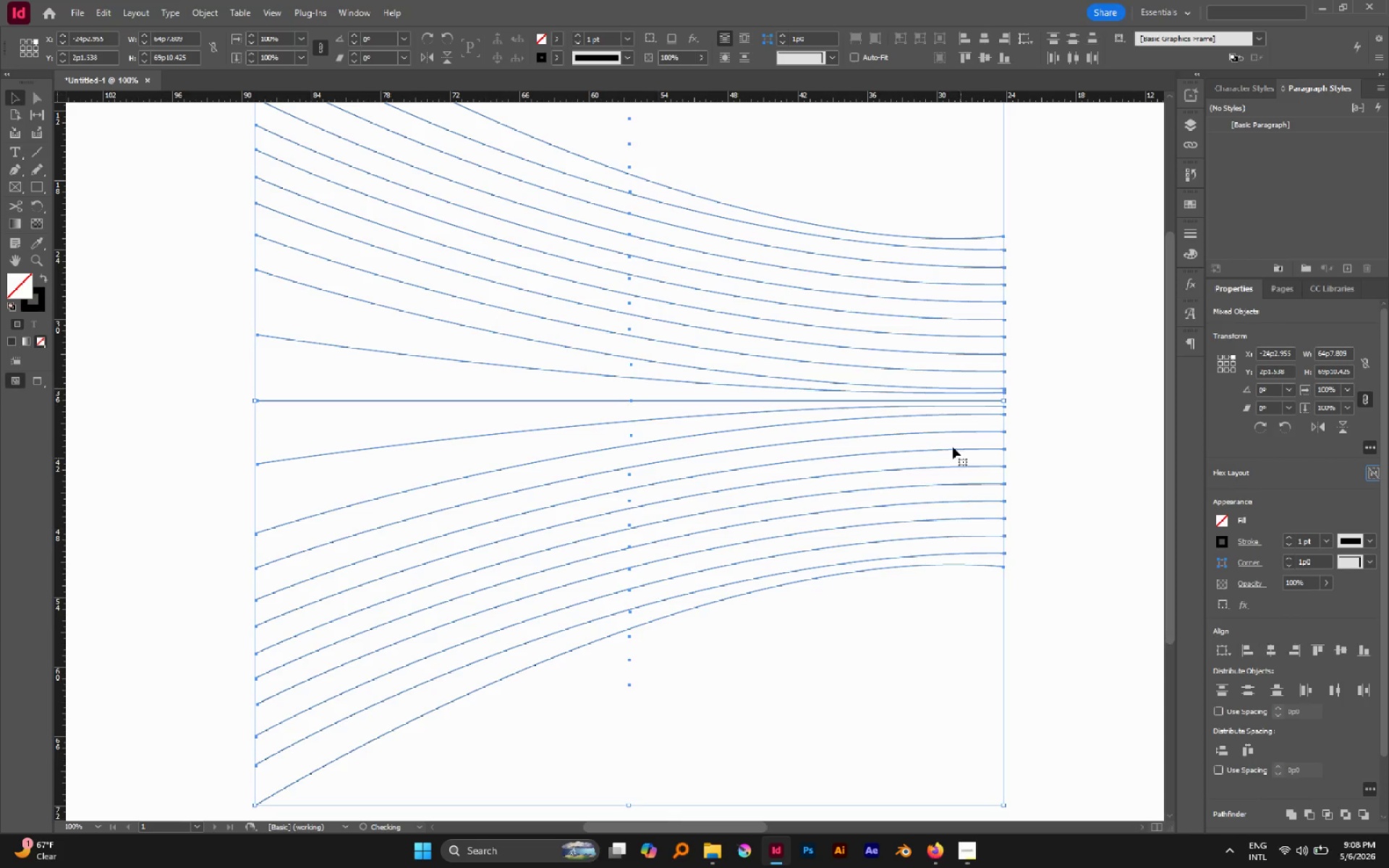 
hold_key(key=AltLeft, duration=0.38)
scroll: coordinate [886, 361], scroll_direction: down, amount: 1.0
 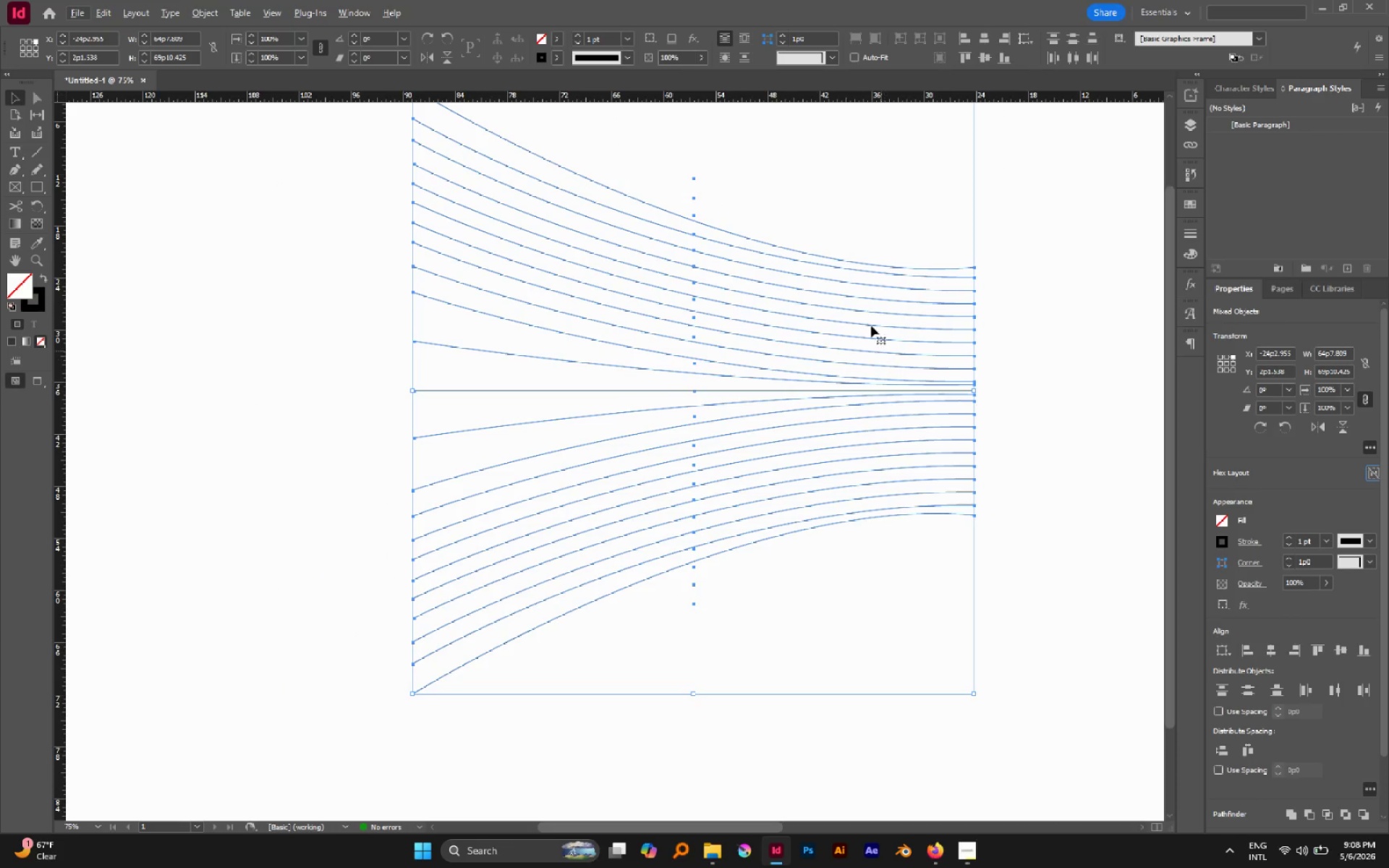 
left_click([730, 134])
 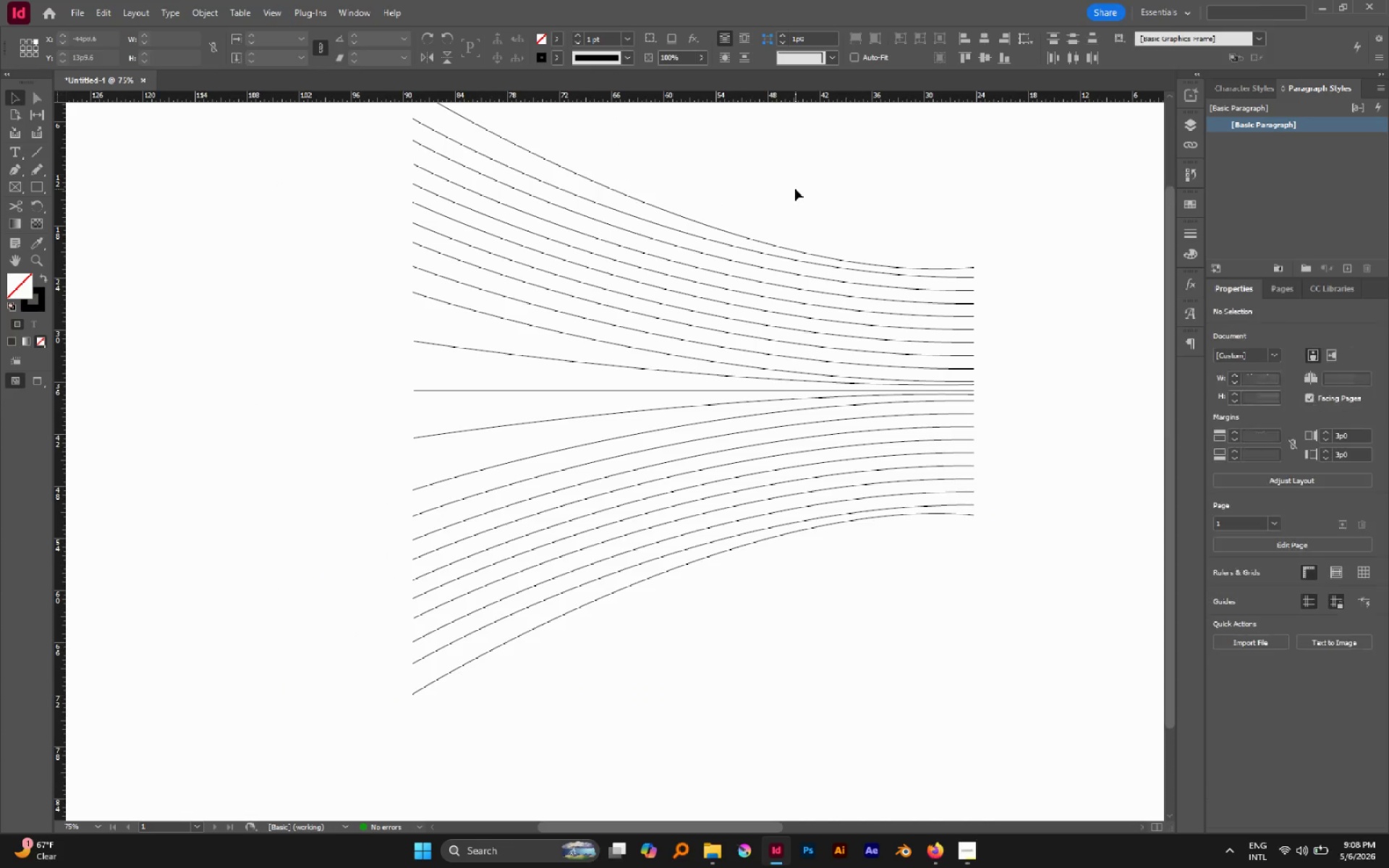 
hold_key(key=AltLeft, duration=0.88)
scroll: coordinate [795, 189], scroll_direction: down, amount: 1.0
 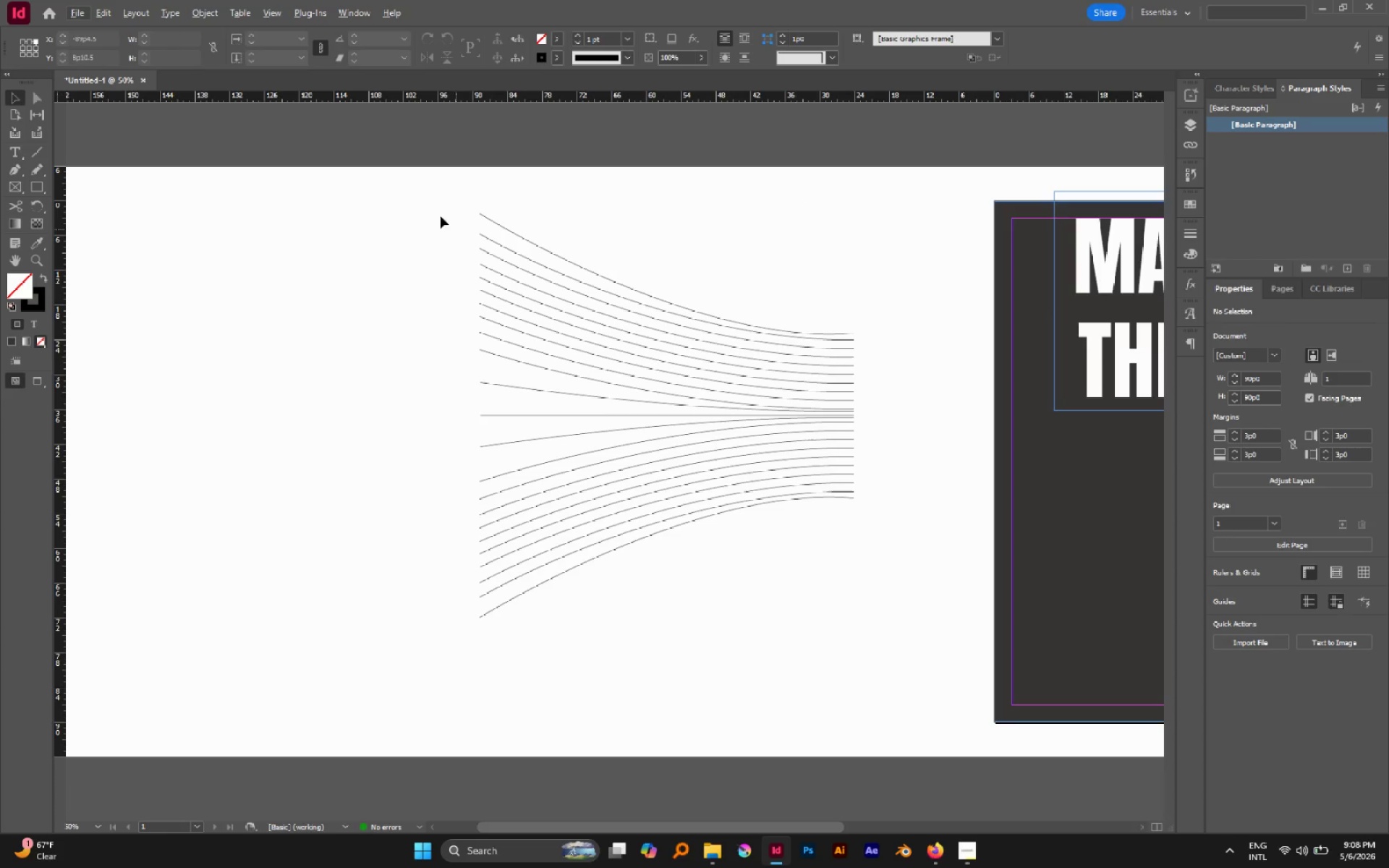 
left_click_drag(start_coordinate=[422, 185], to_coordinate=[947, 638])
 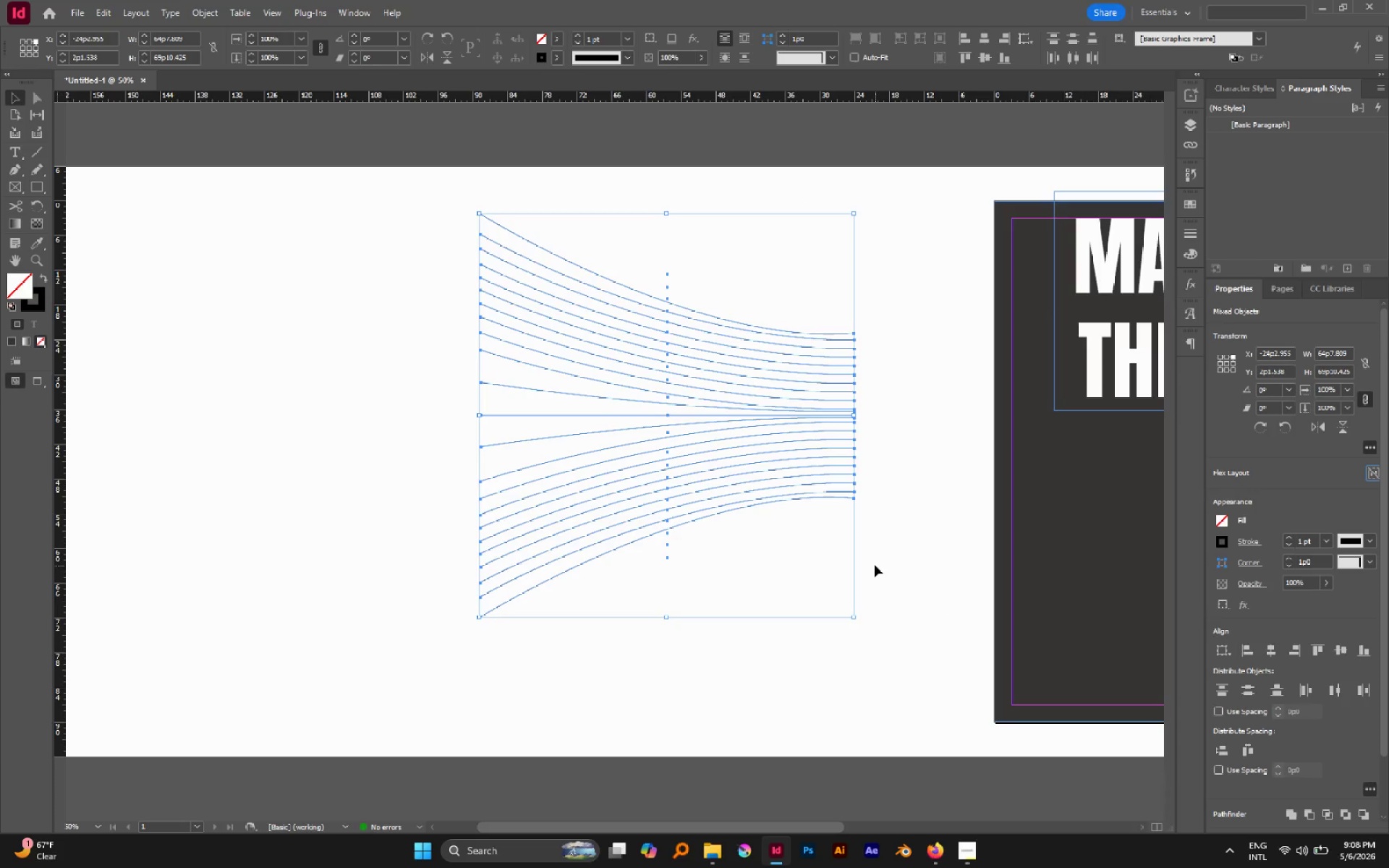 
left_click([874, 576])
 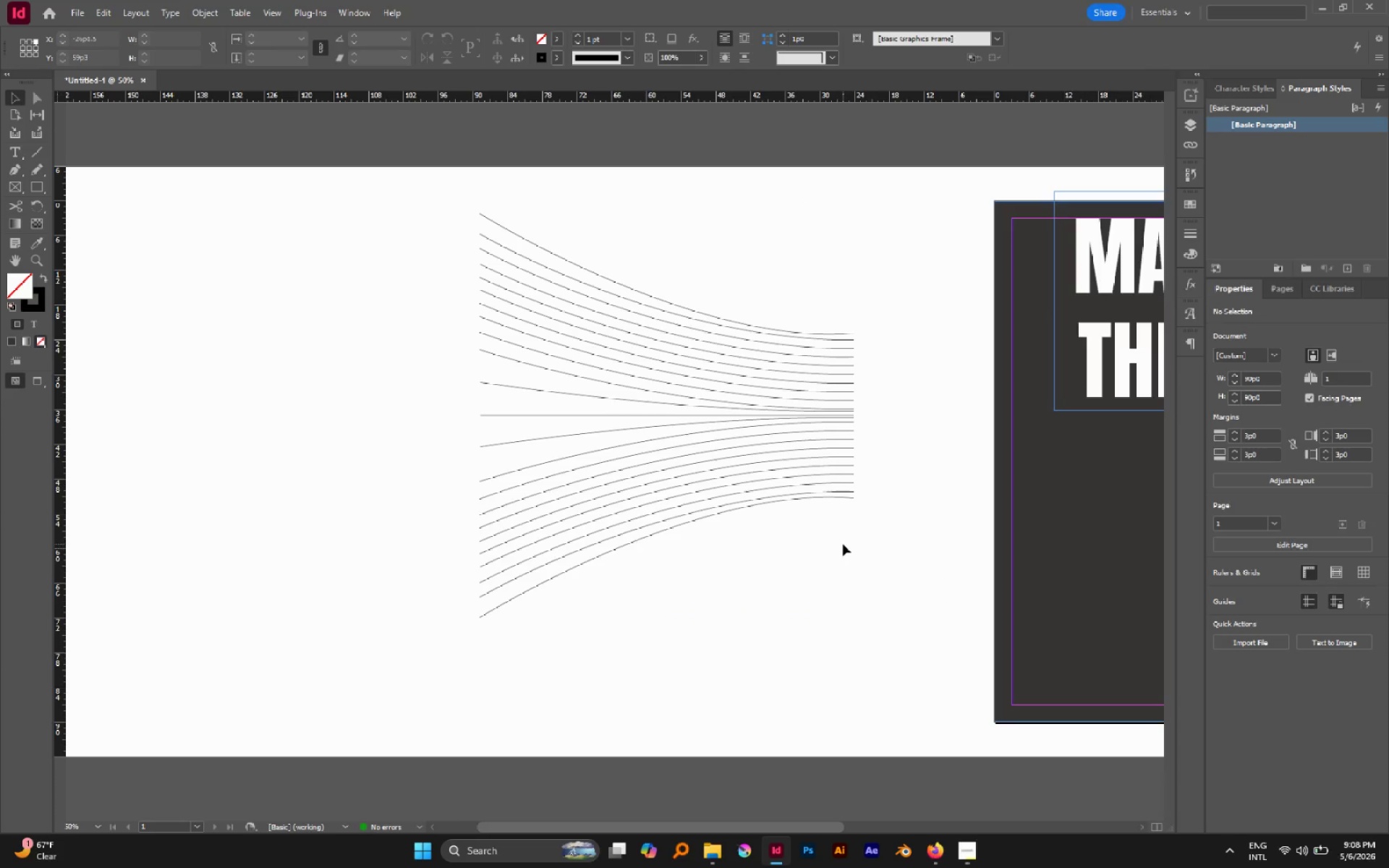 
type(MP)
 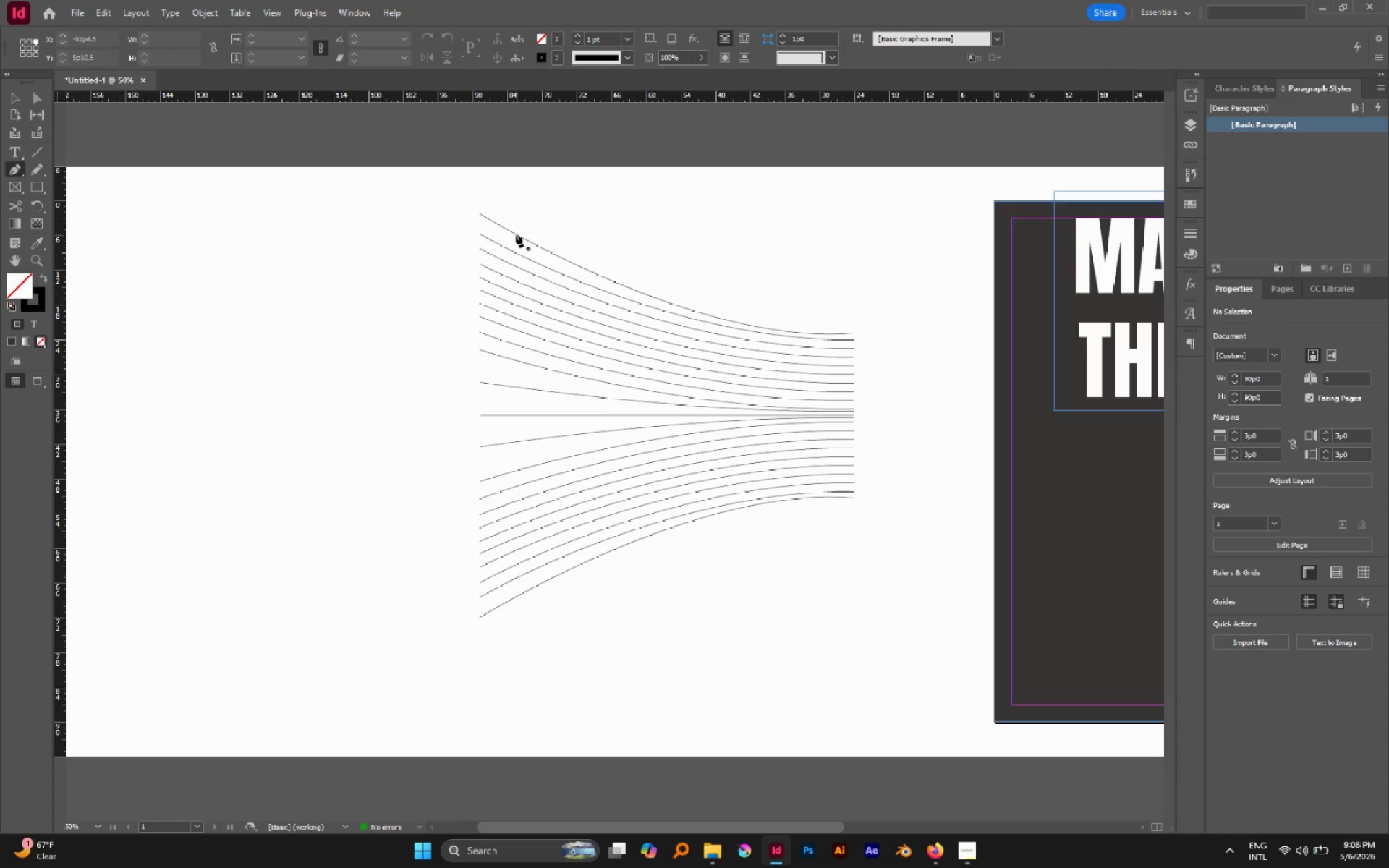 
left_click([516, 234])
 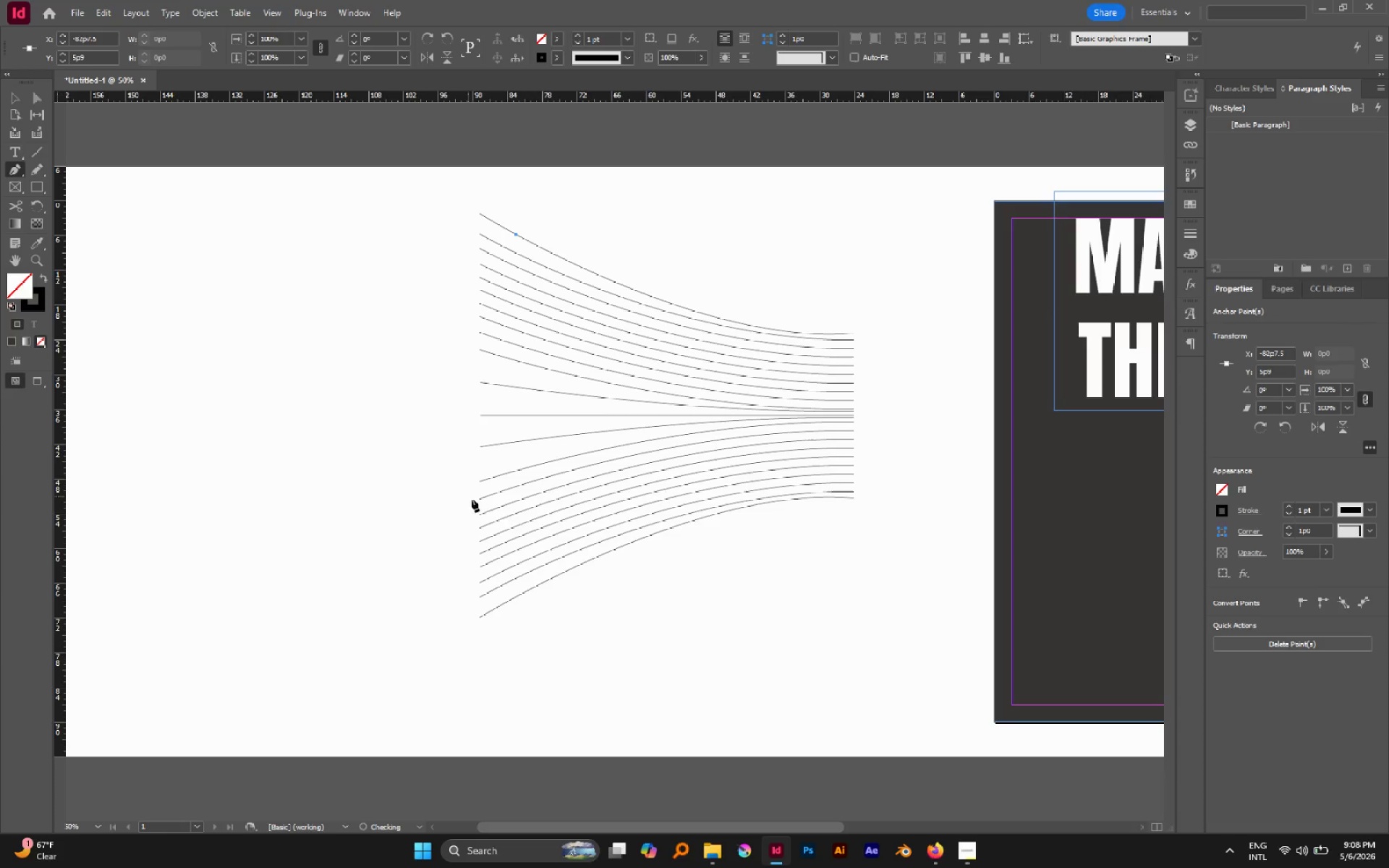 
hold_key(key=ShiftLeft, duration=2.05)
left_click([530, 588])
 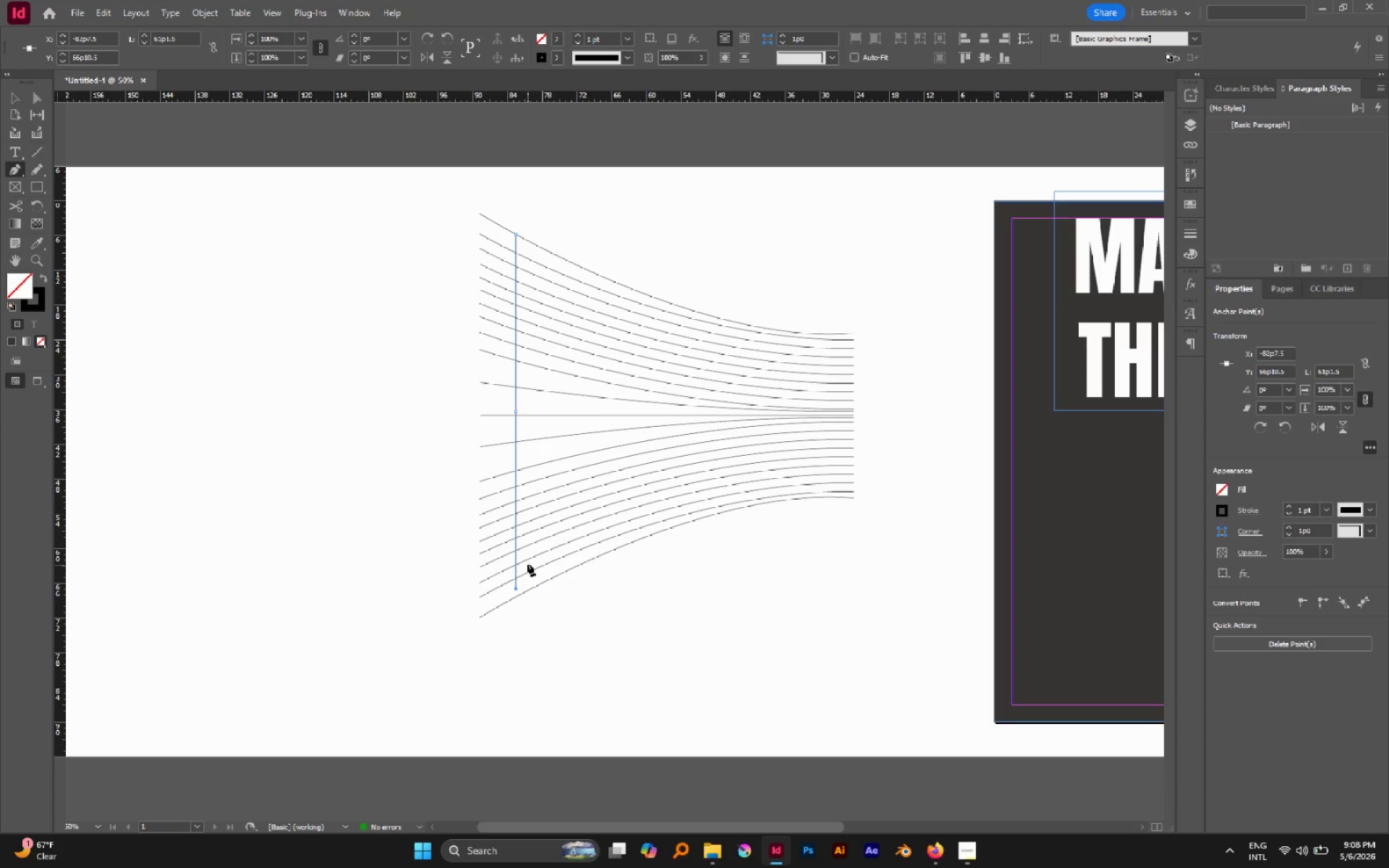 
key(A)
 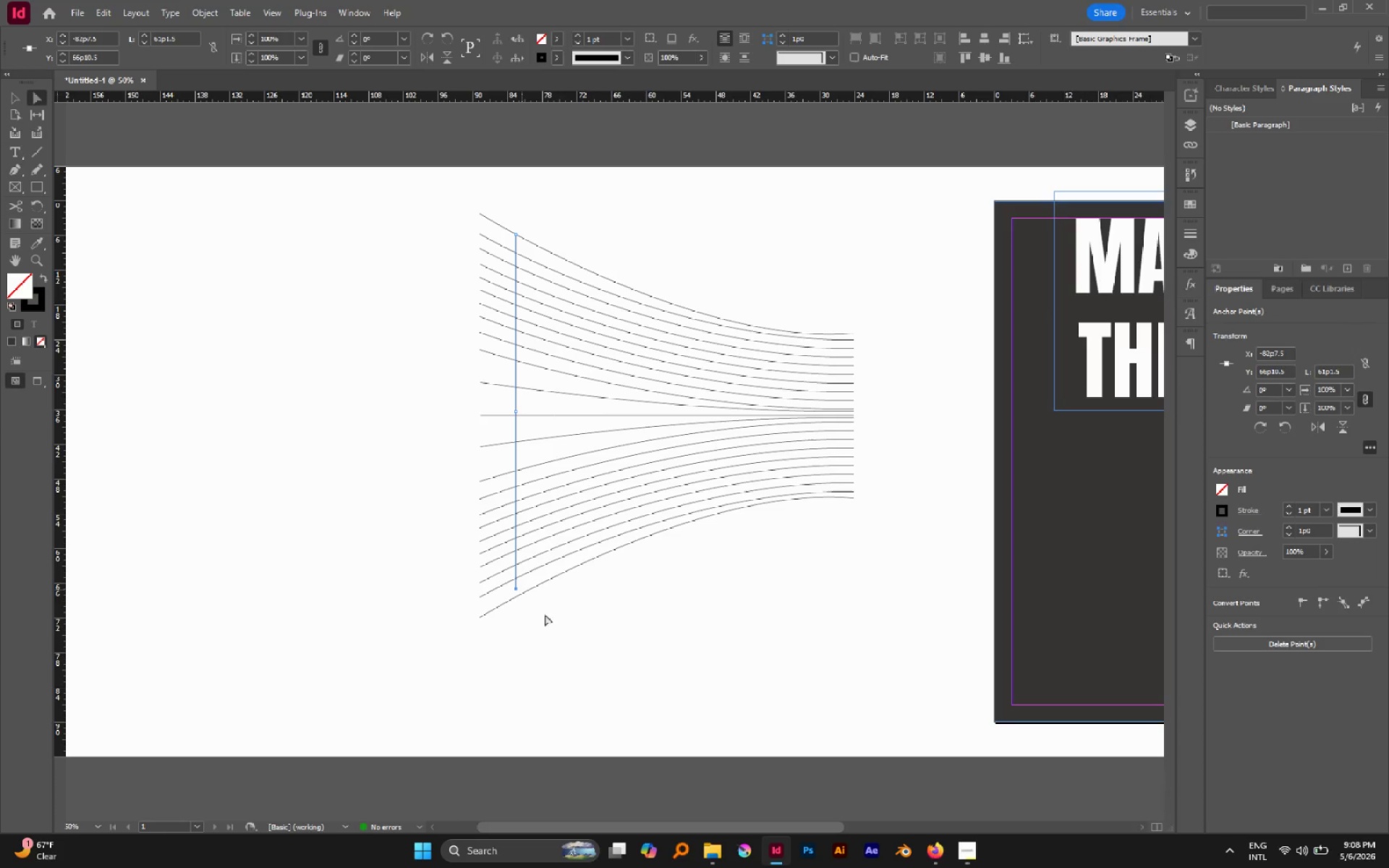 
left_click([559, 629])
 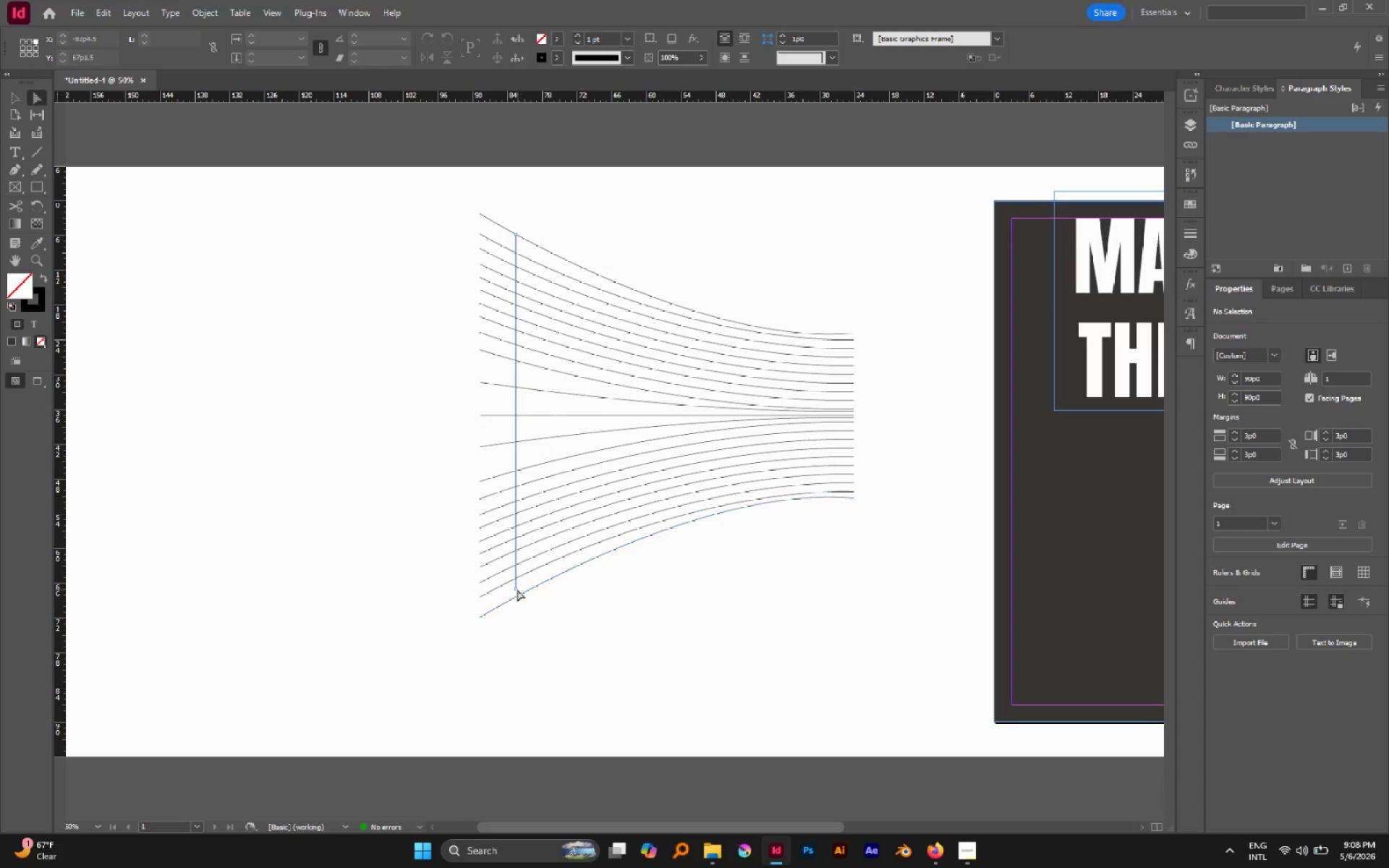 
left_click([517, 588])
 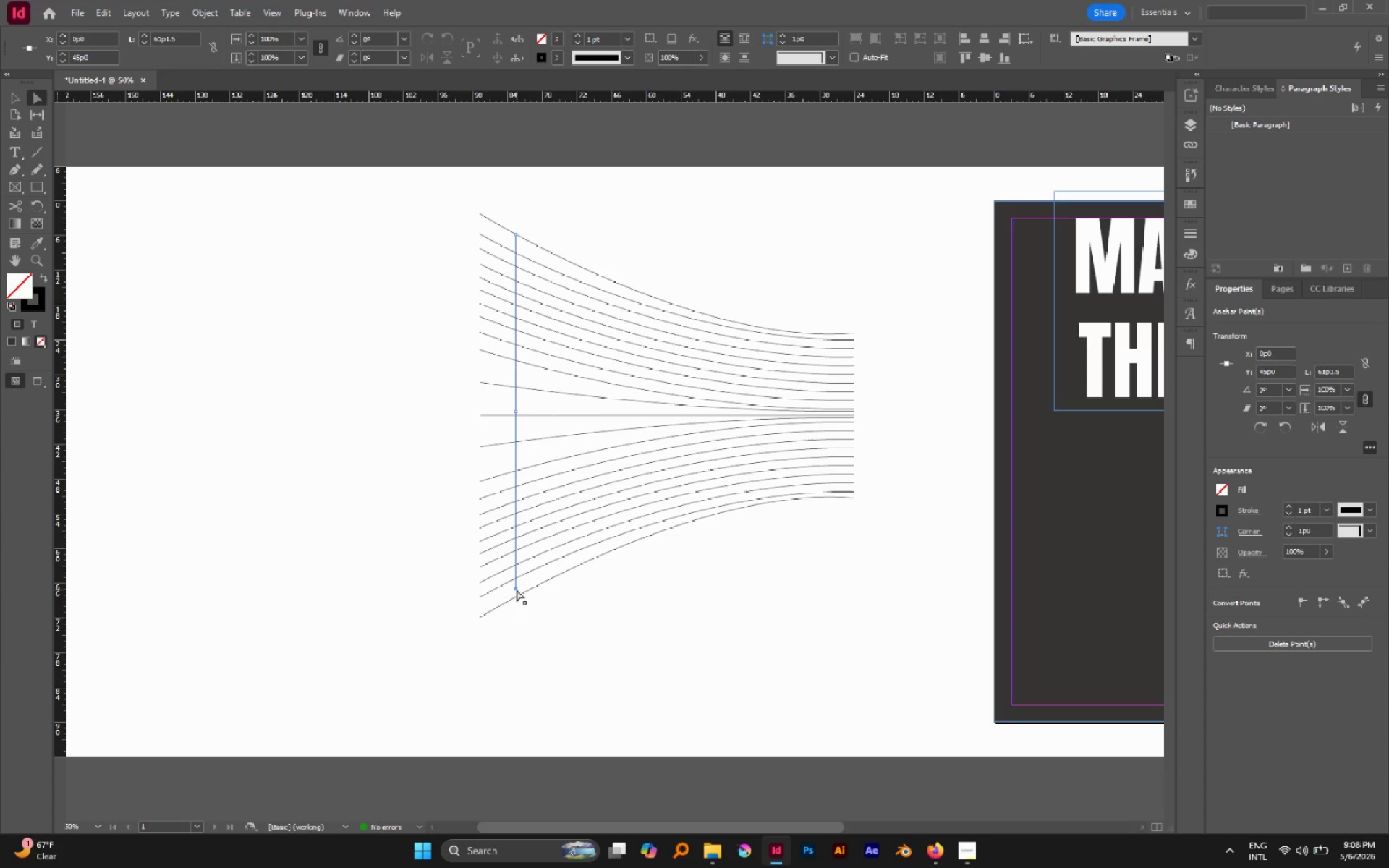 
left_click_drag(start_coordinate=[517, 590], to_coordinate=[519, 599])
 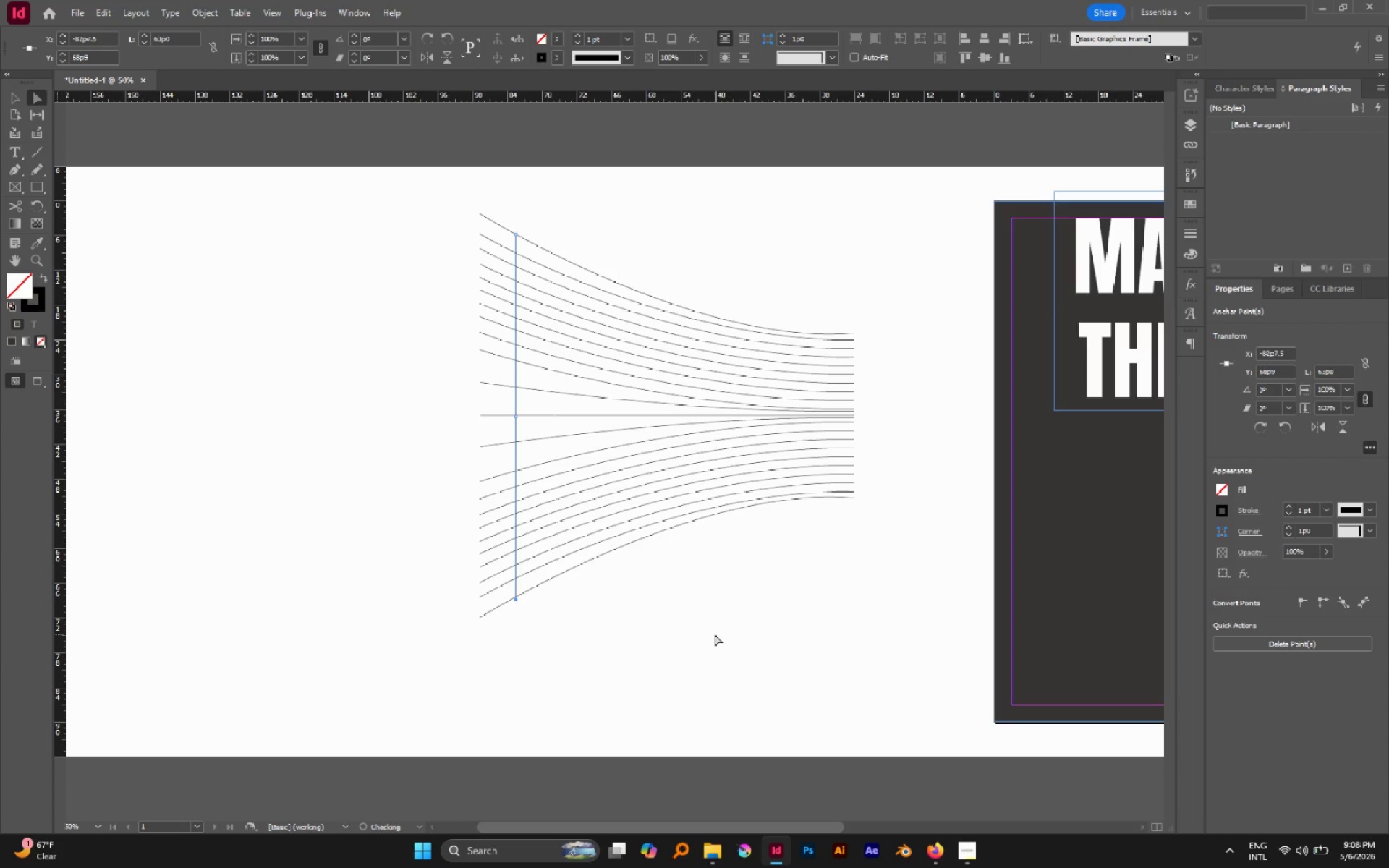 
hold_key(key=ShiftLeft, duration=1.22)
 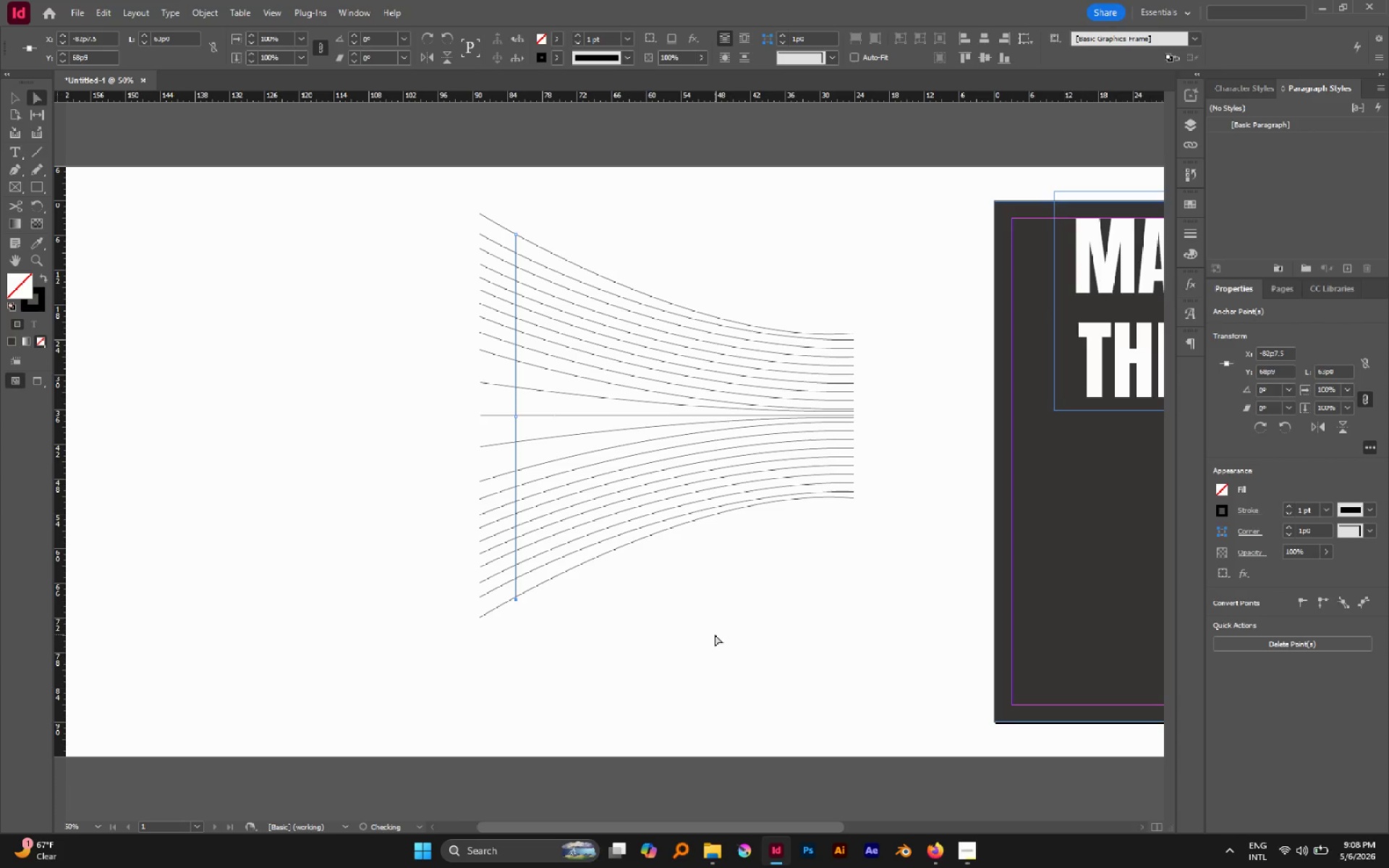 
left_click([715, 634])
 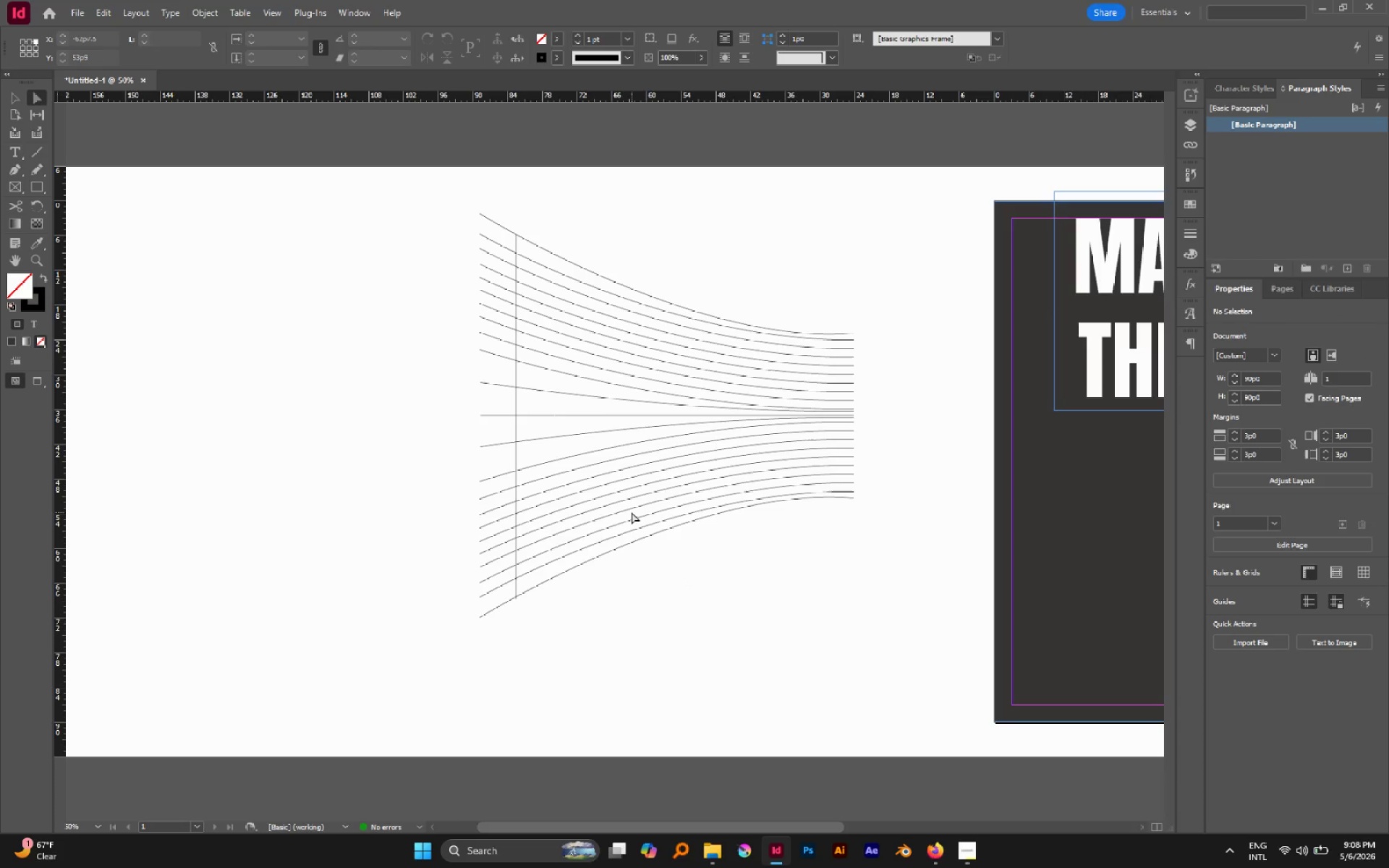 
key(C)
 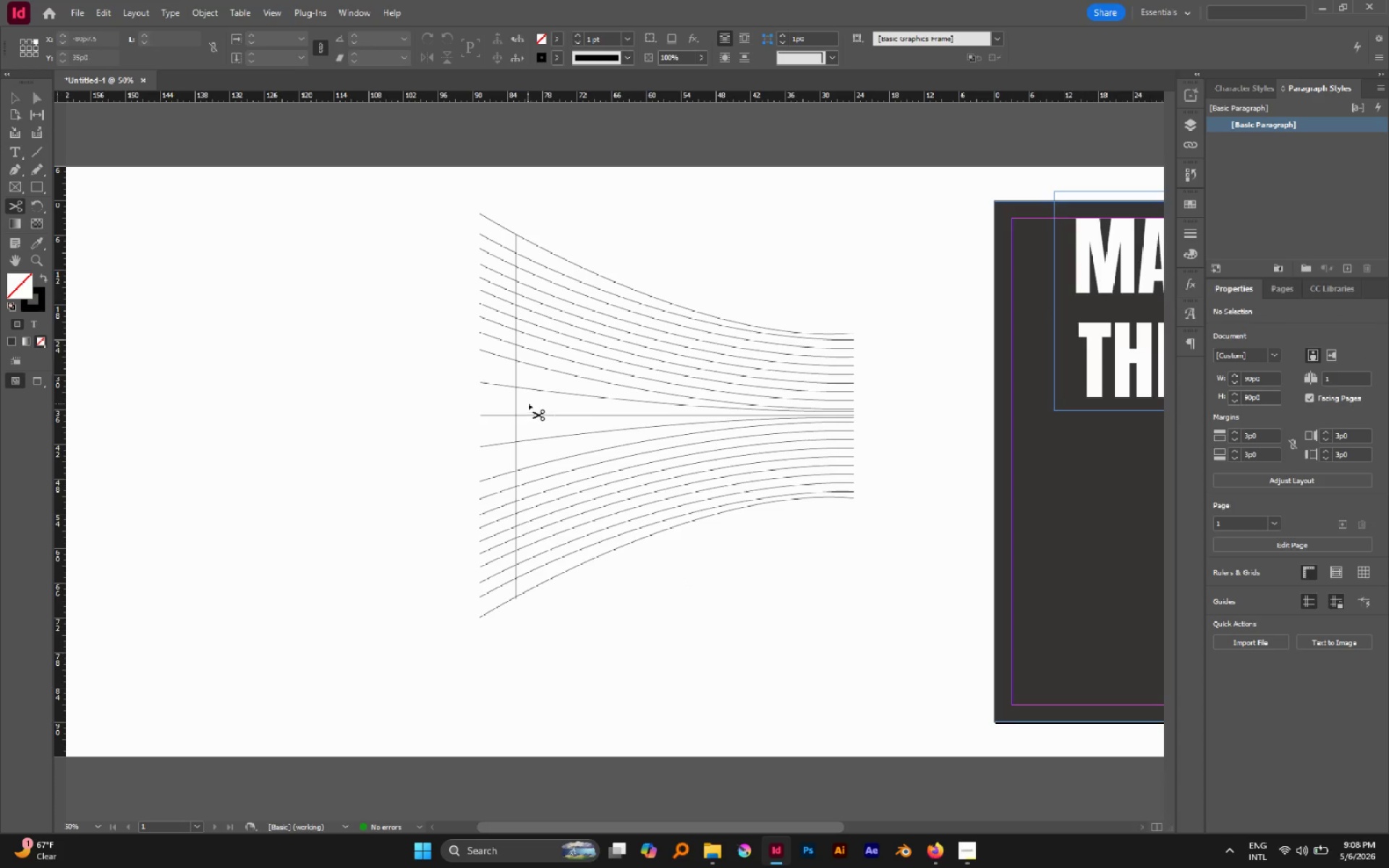 
hold_key(key=AltLeft, duration=0.41)
scroll: coordinate [618, 416], scroll_direction: up, amount: 1.0
 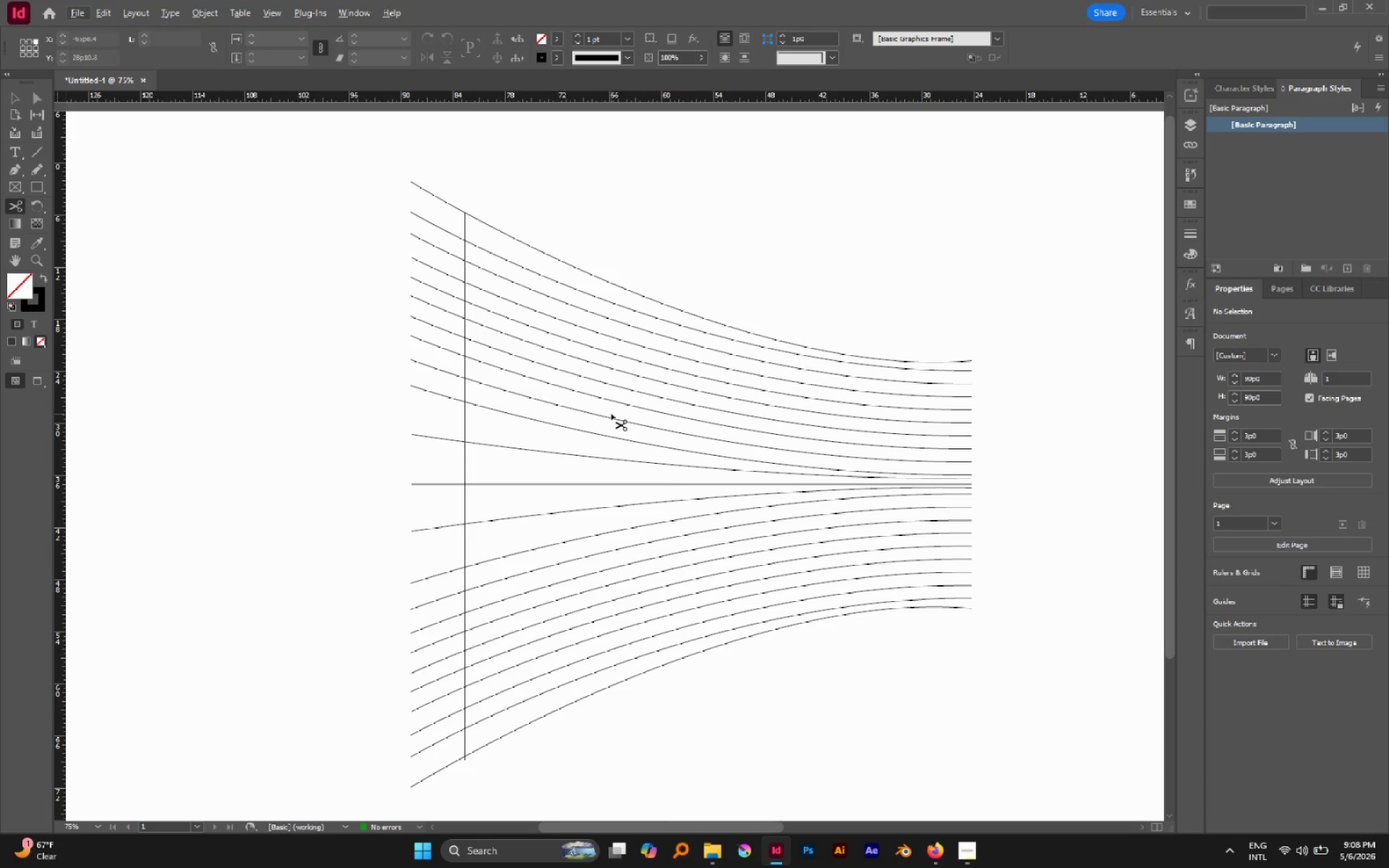 
key(P)
 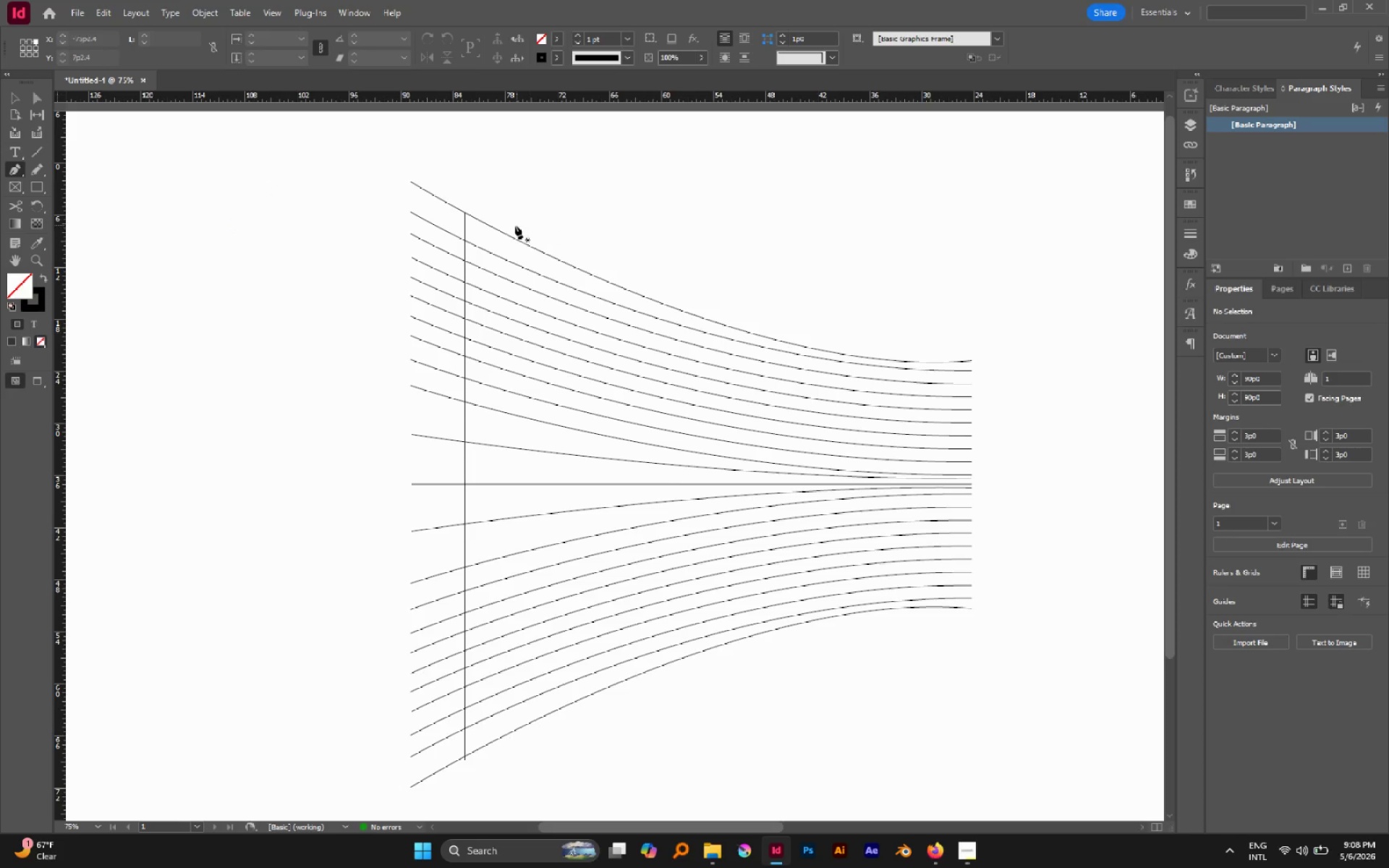 
wait(5.2)
 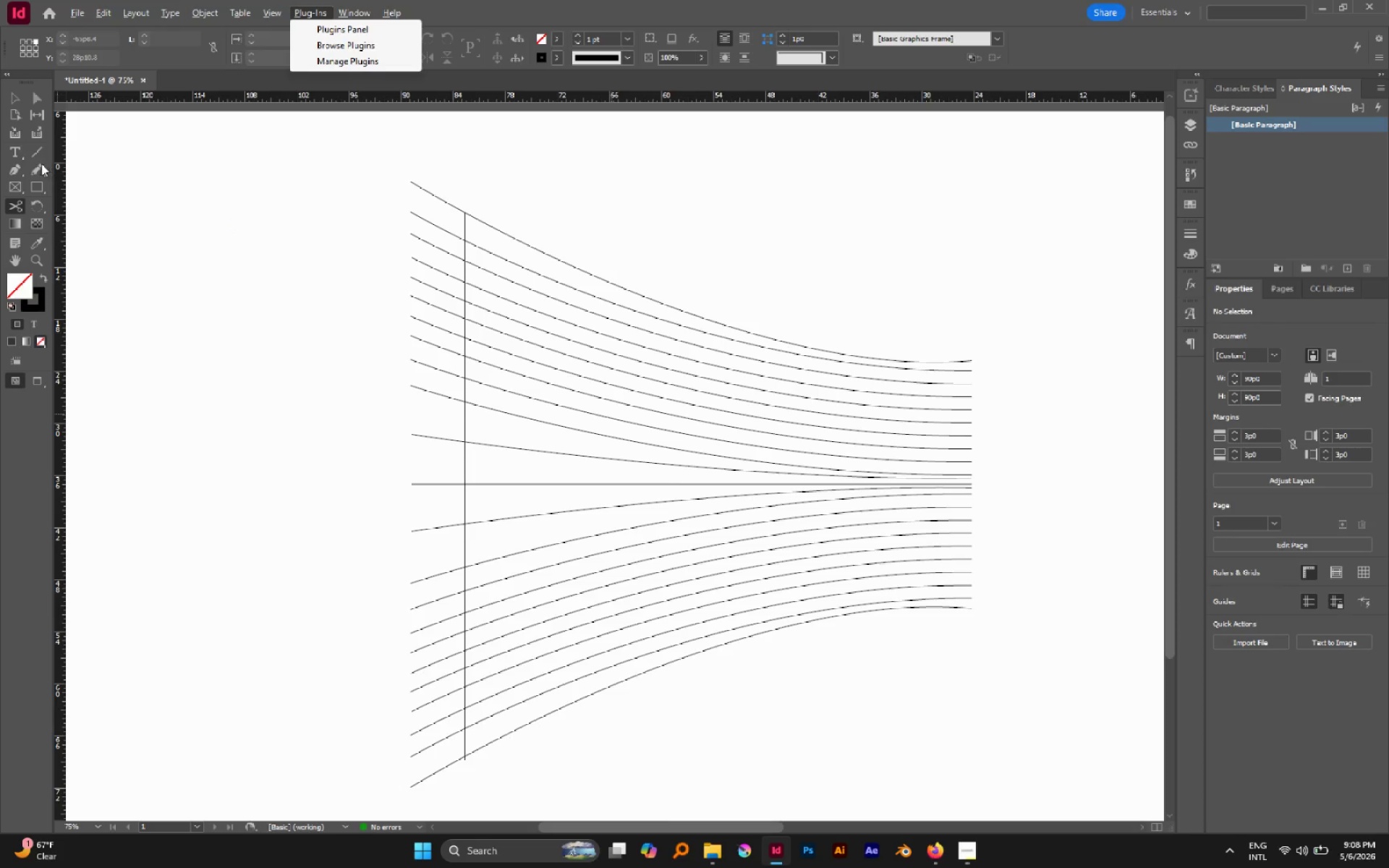 
left_click([511, 236])
 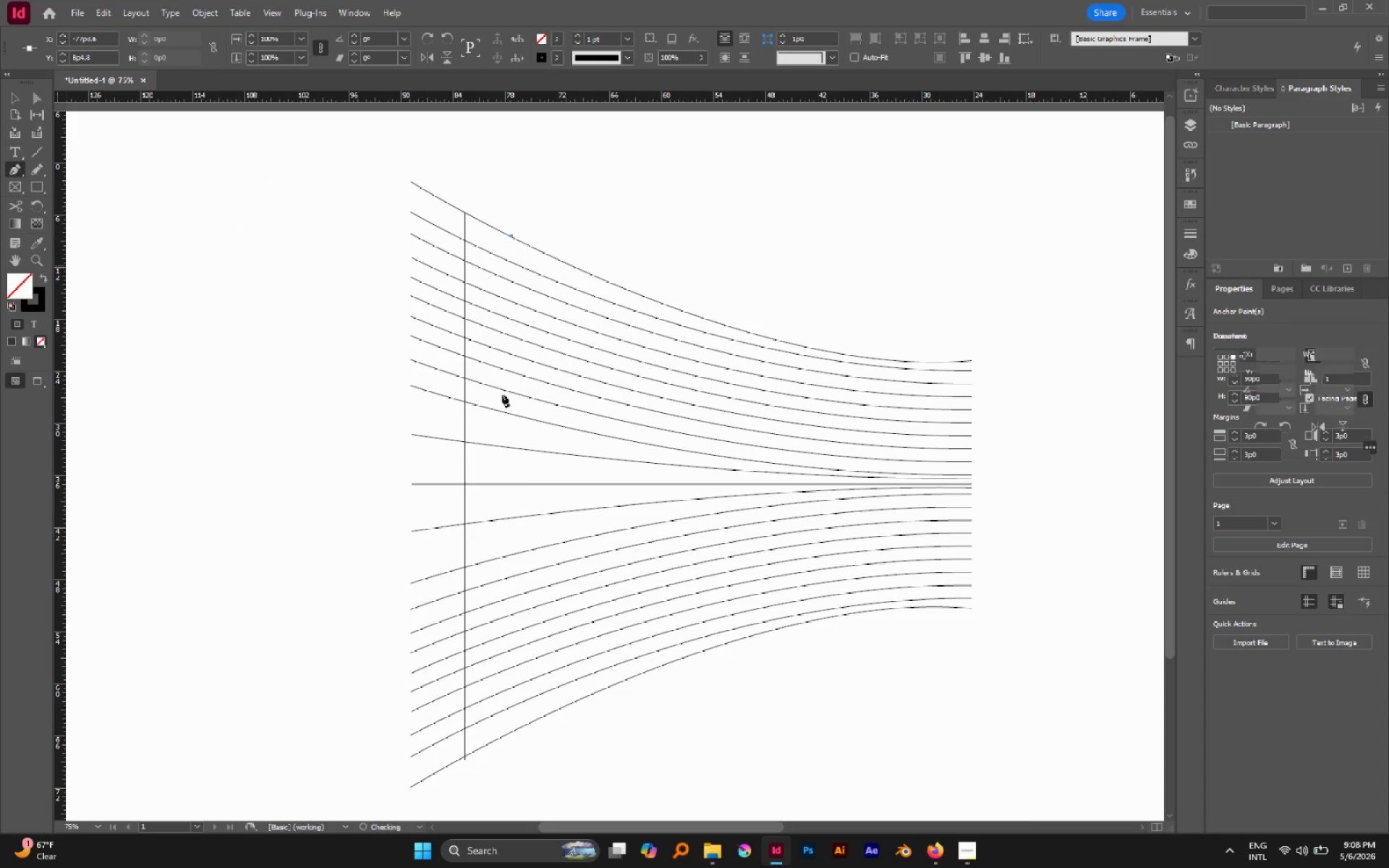 
hold_key(key=ShiftLeft, duration=2.22)
left_click([546, 712])
 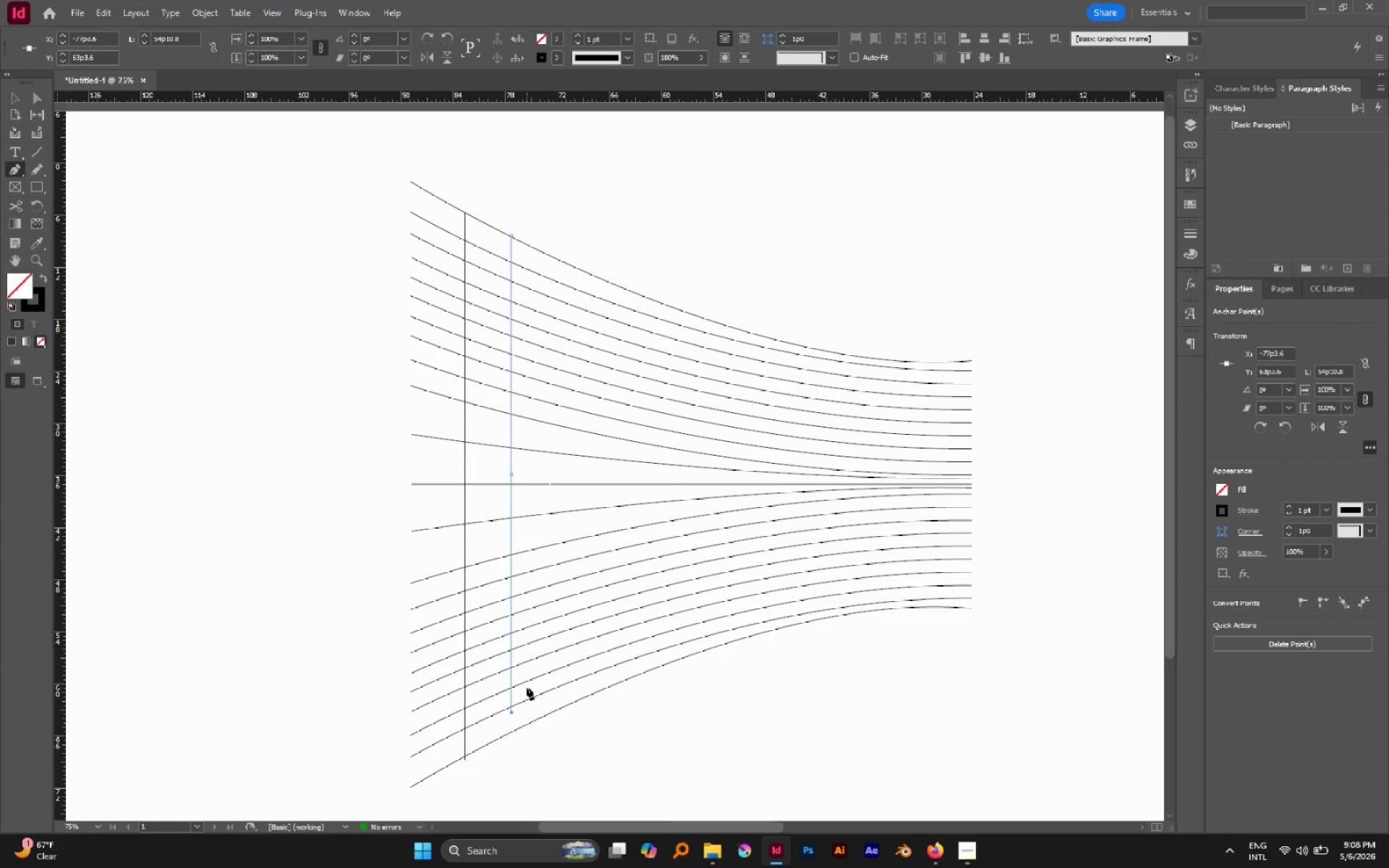 
key(A)
 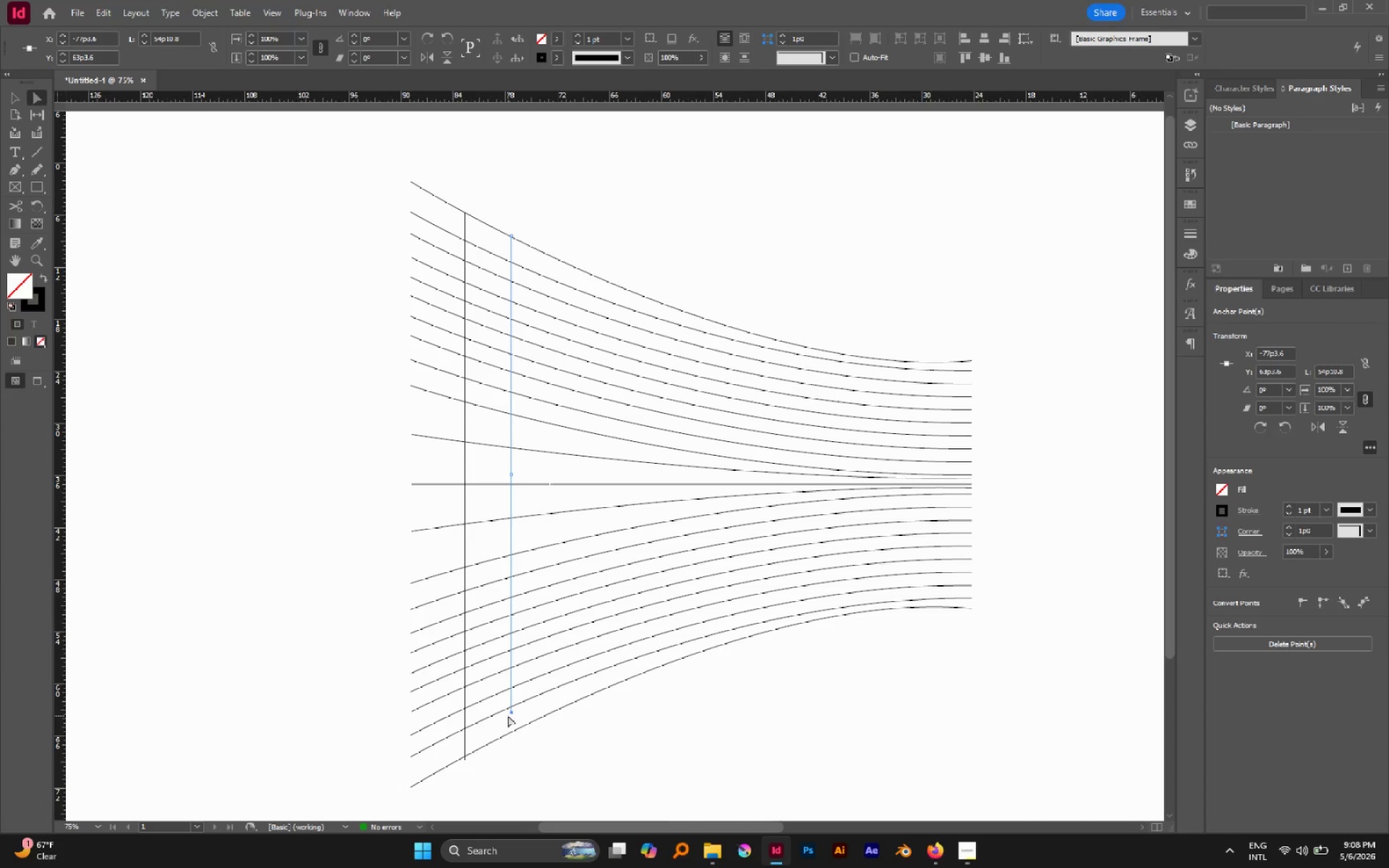 
left_click([517, 720])
 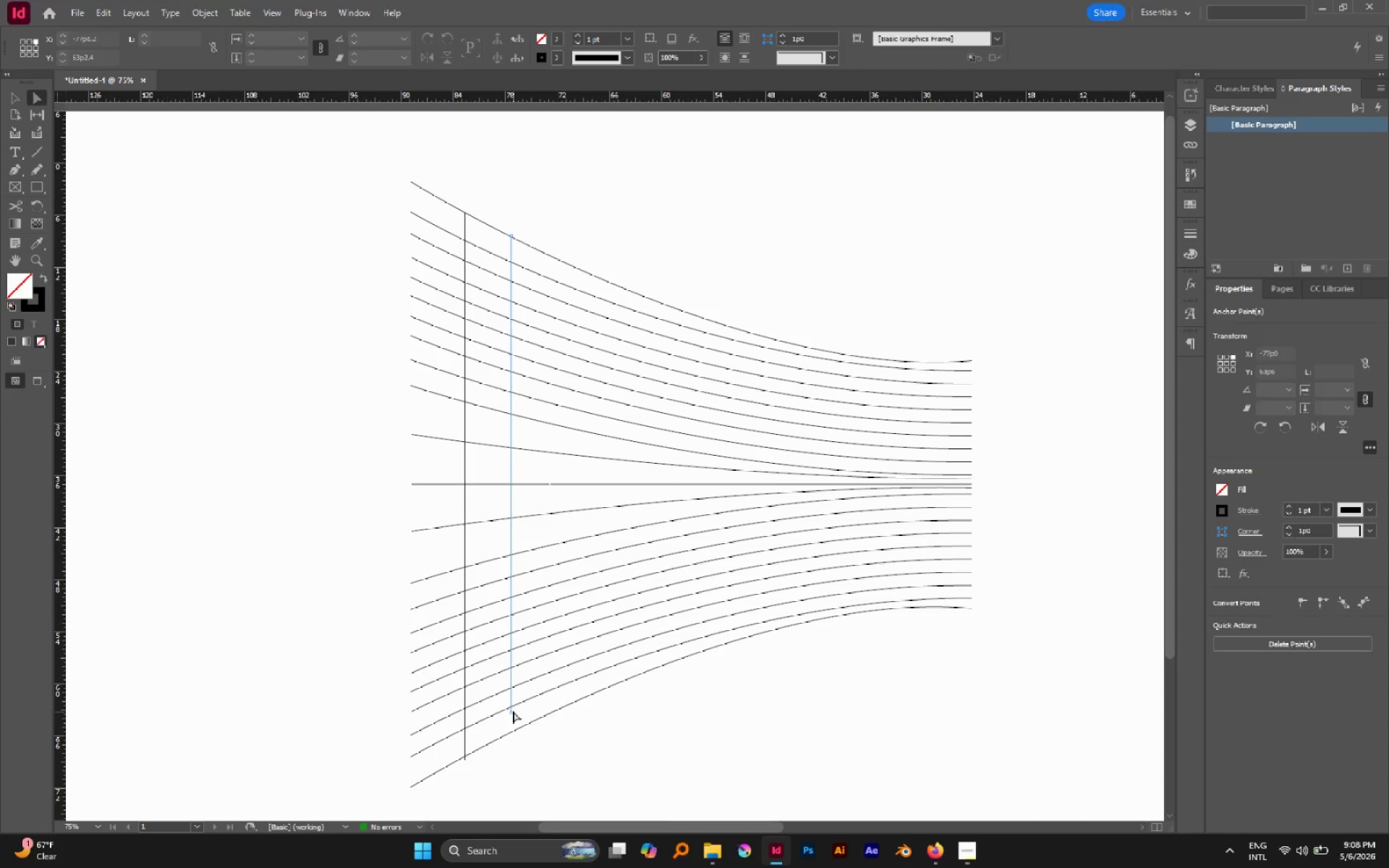 
left_click([513, 711])
 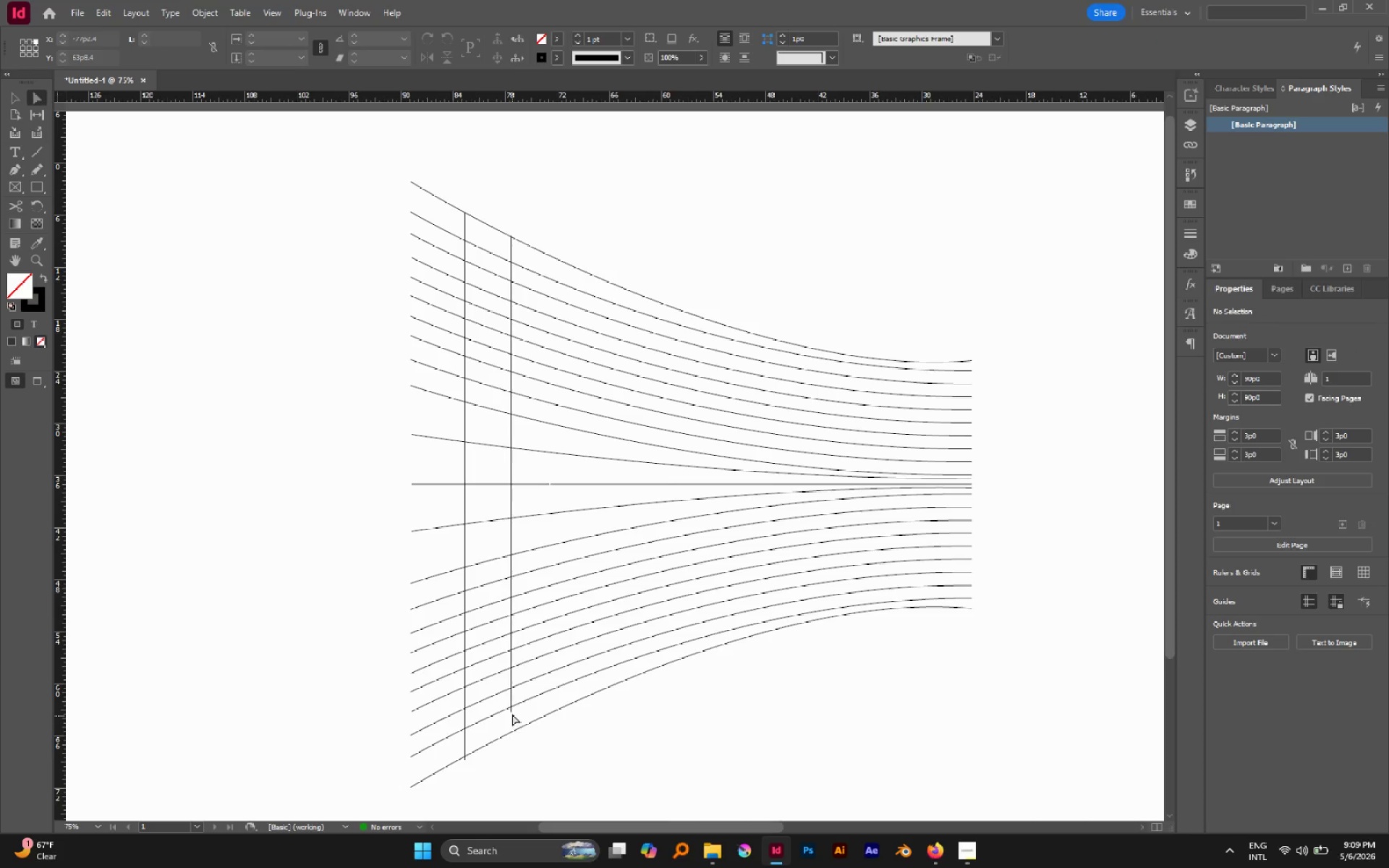 
left_click([512, 713])
 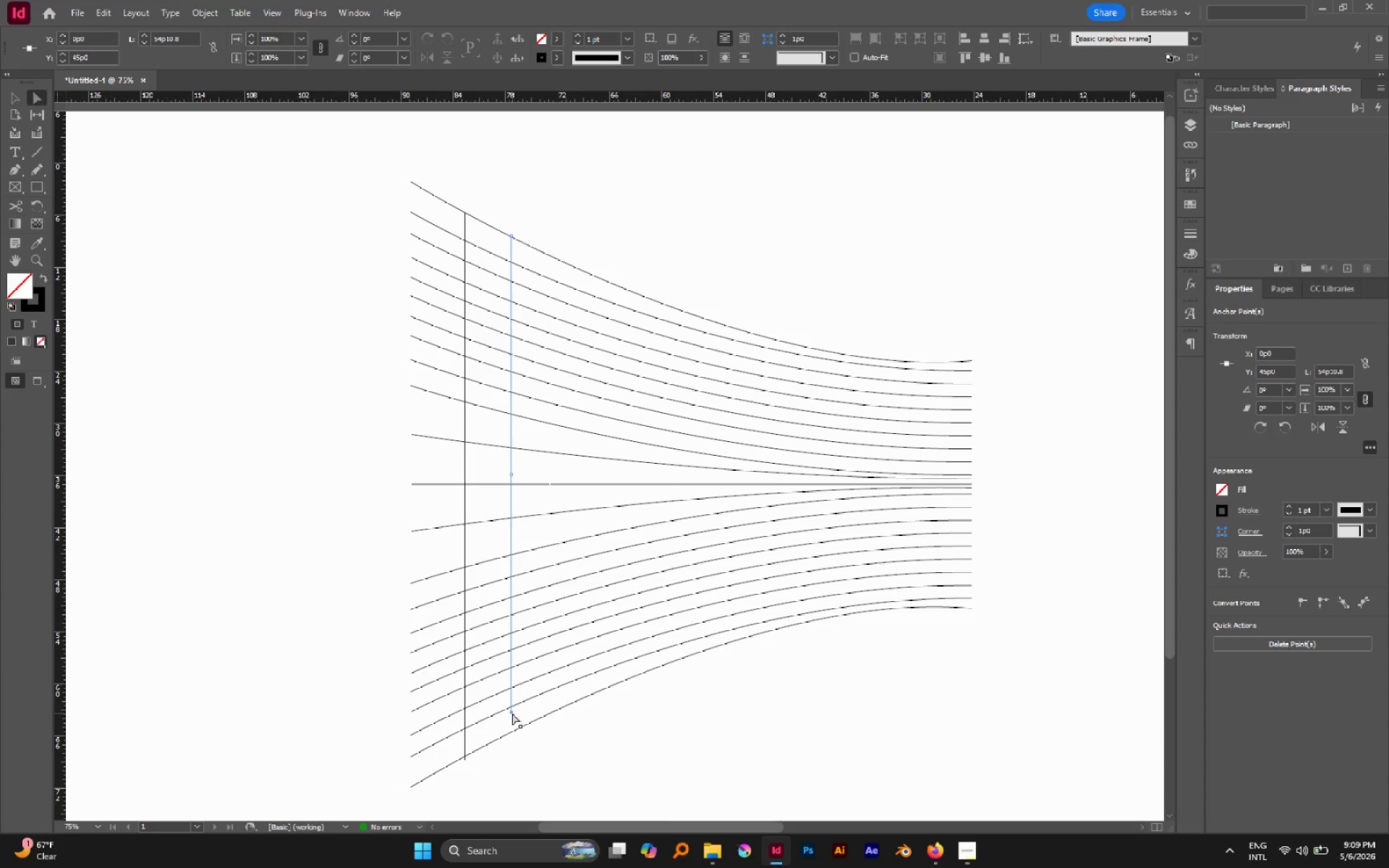 
left_click_drag(start_coordinate=[512, 713], to_coordinate=[517, 733])
 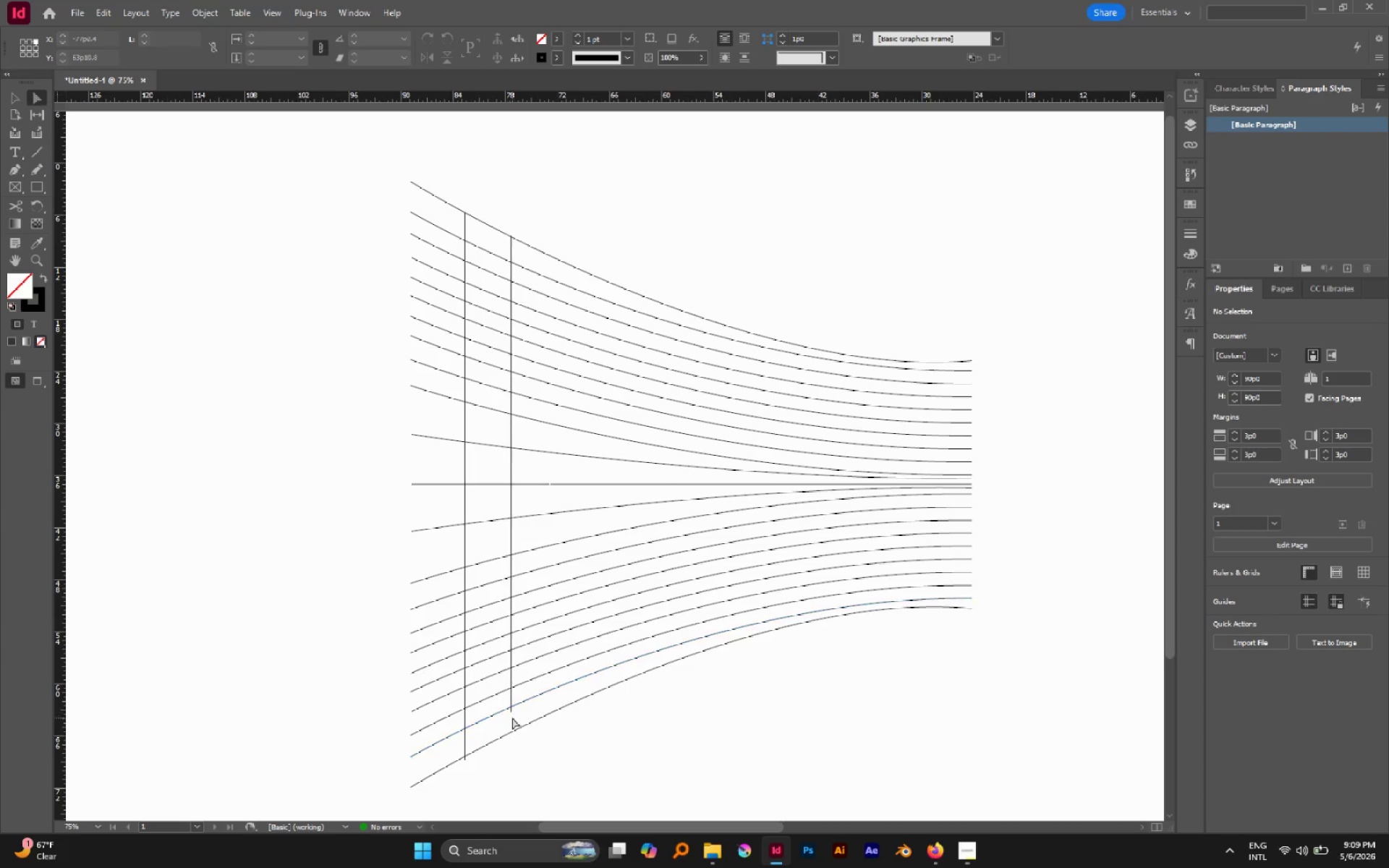 
left_click([513, 714])
 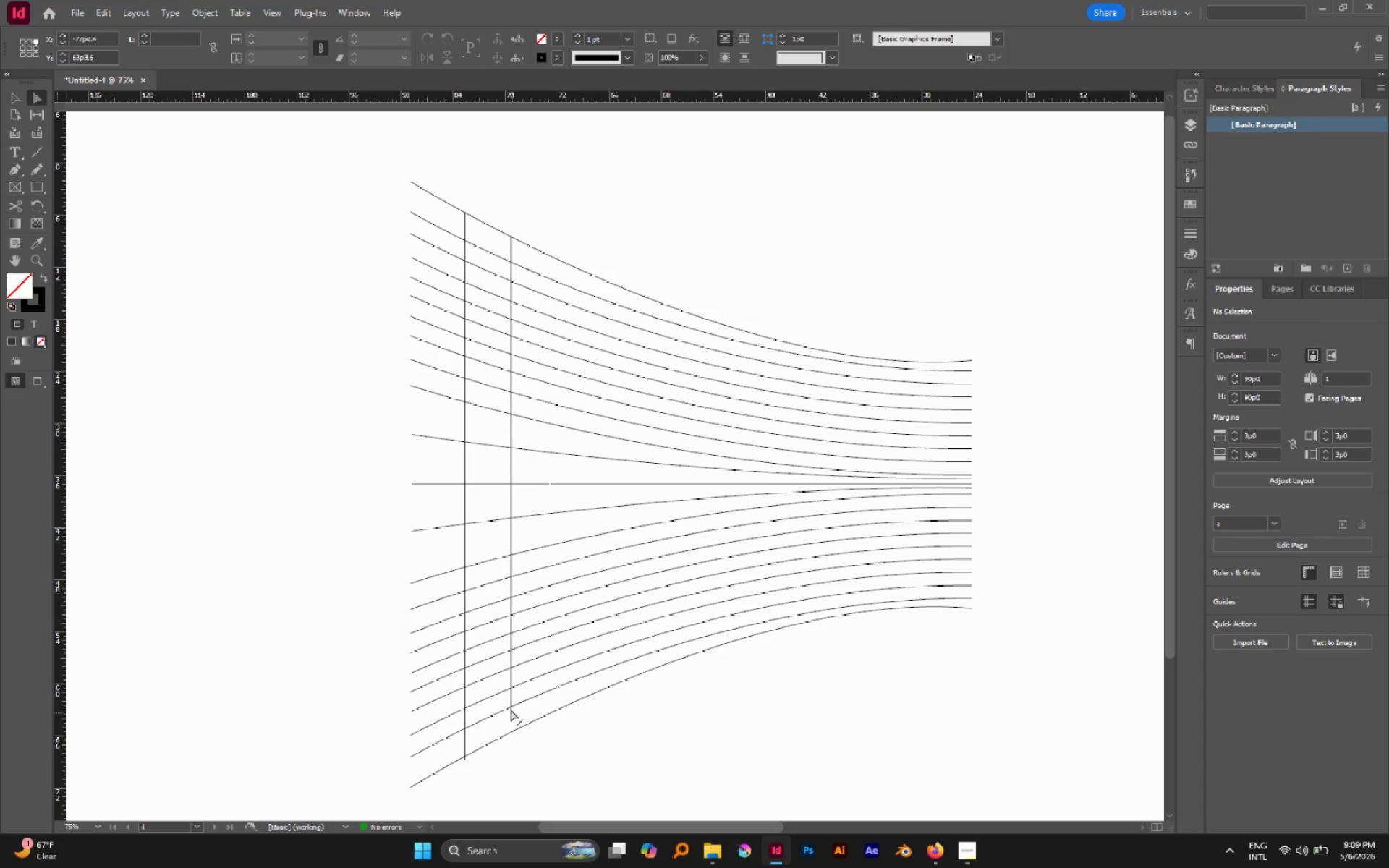 
double_click([511, 710])
 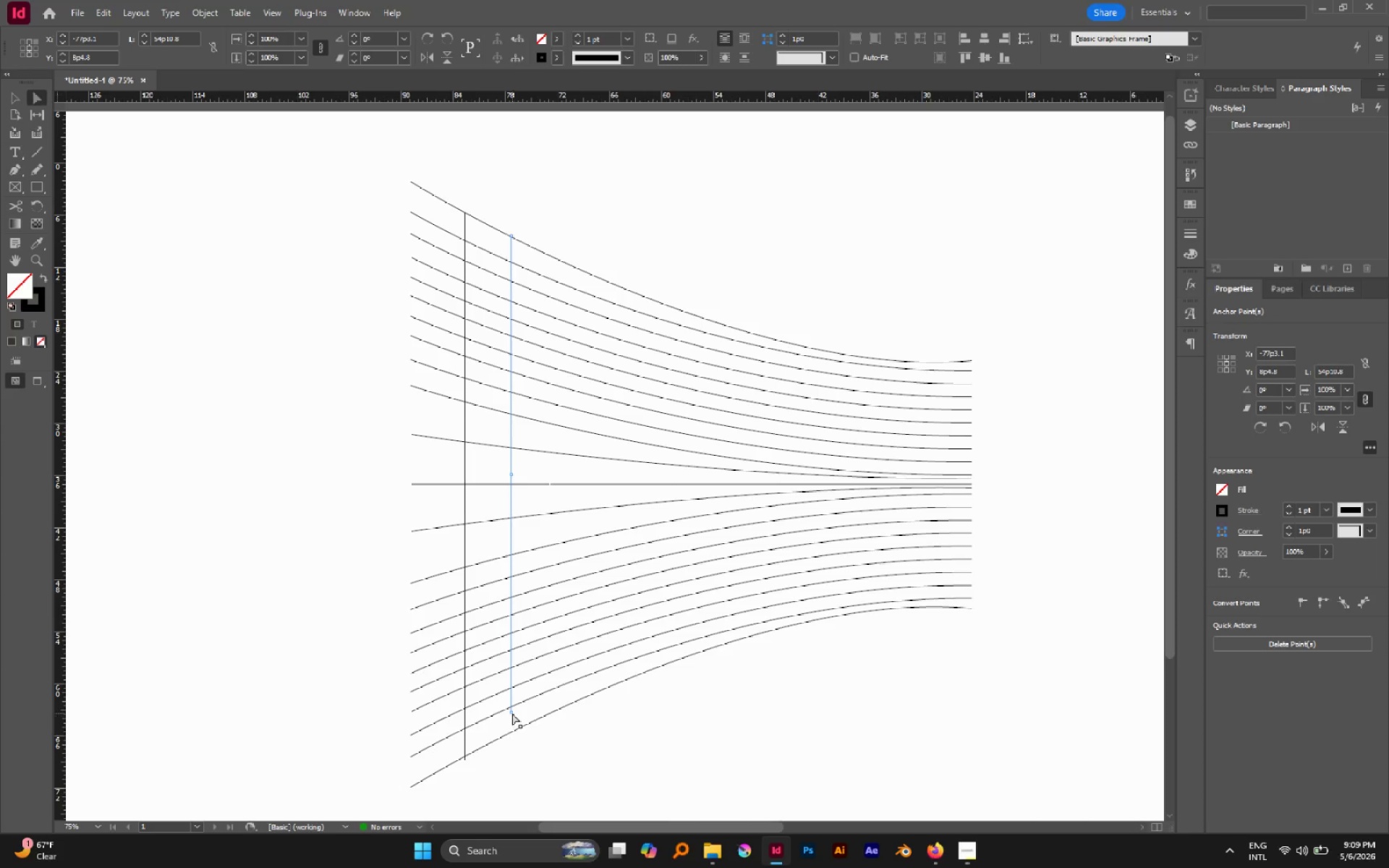 
left_click([512, 713])
 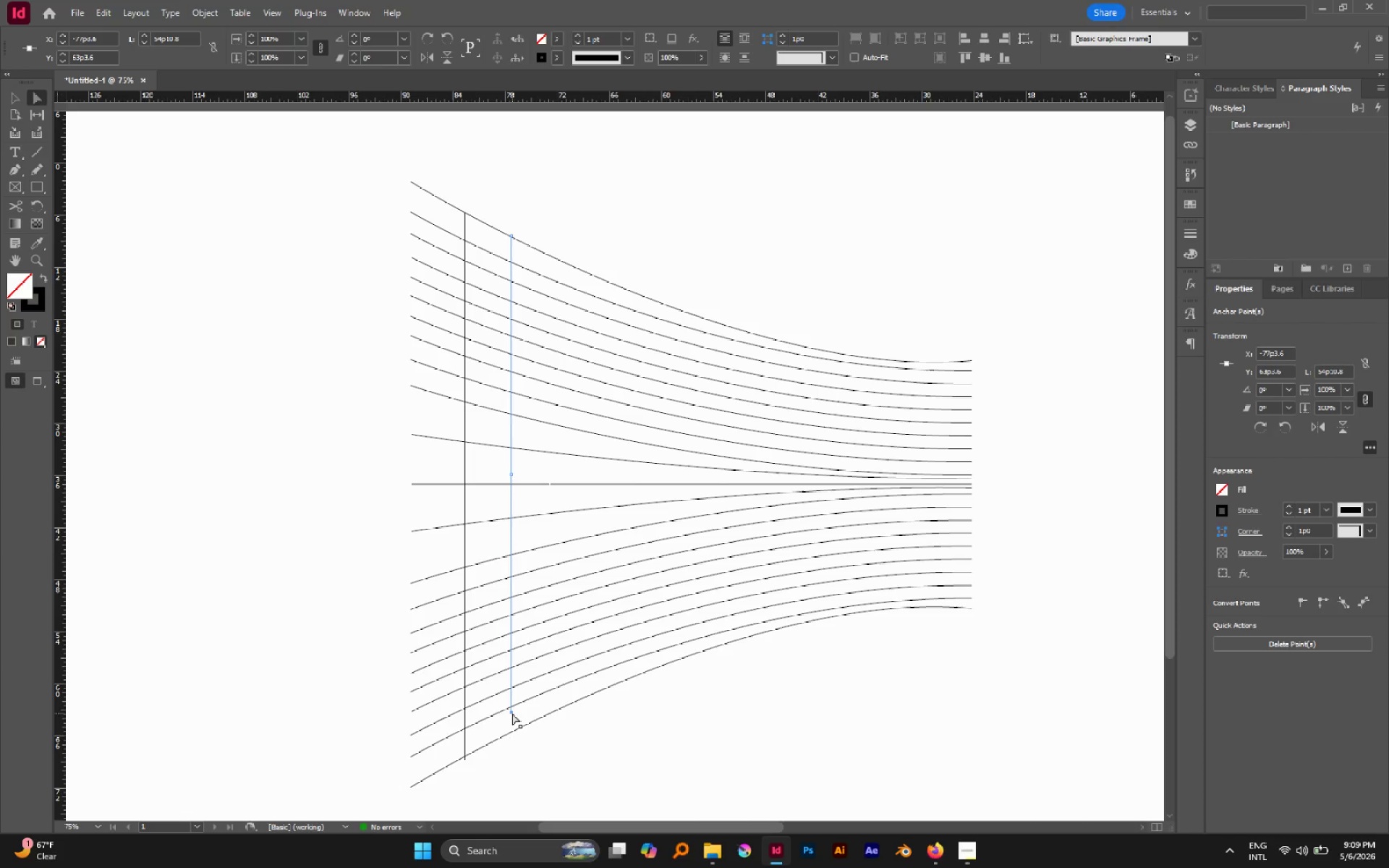 
left_click_drag(start_coordinate=[512, 713], to_coordinate=[513, 731])
 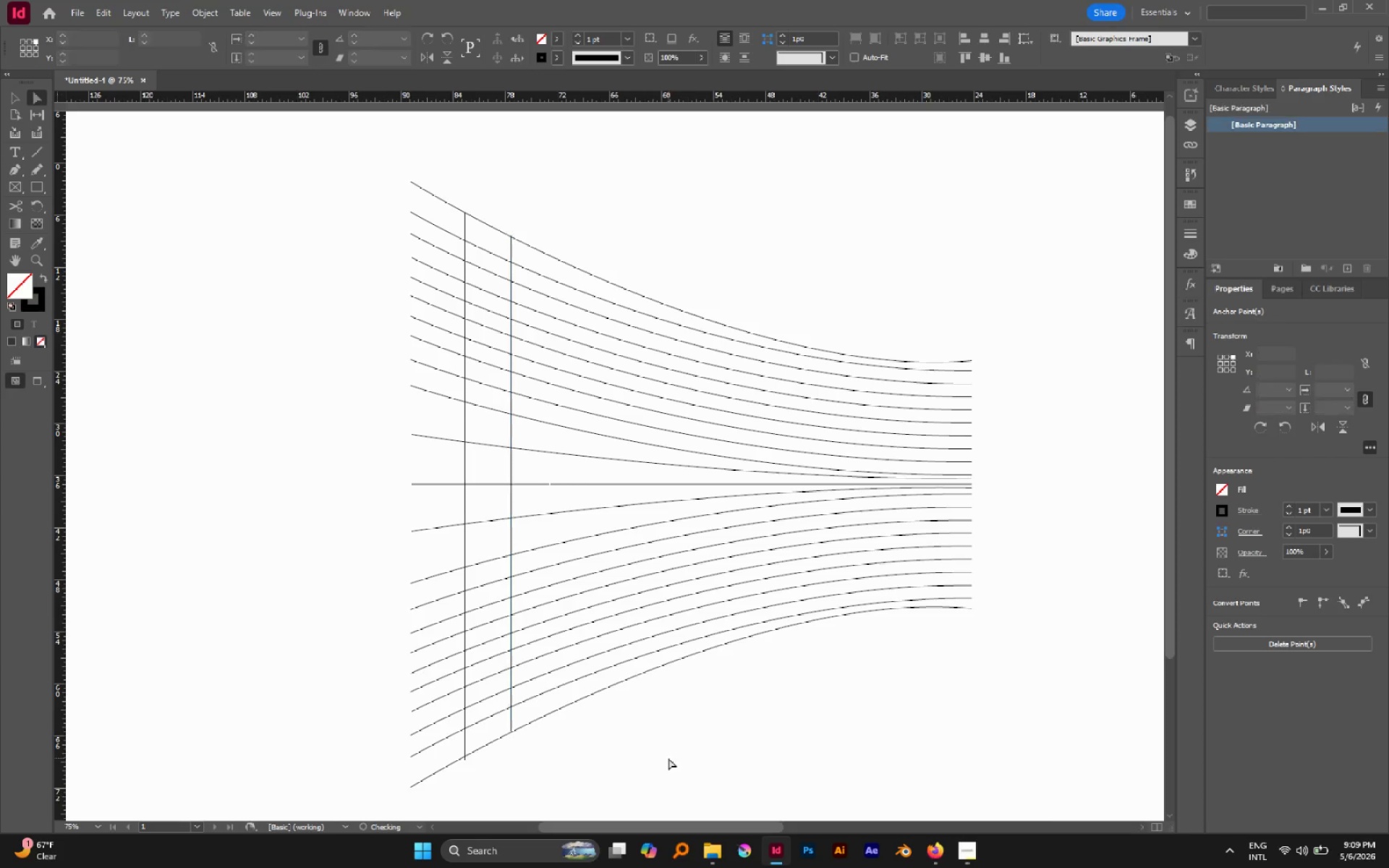 
hold_key(key=ShiftLeft, duration=2.17)
 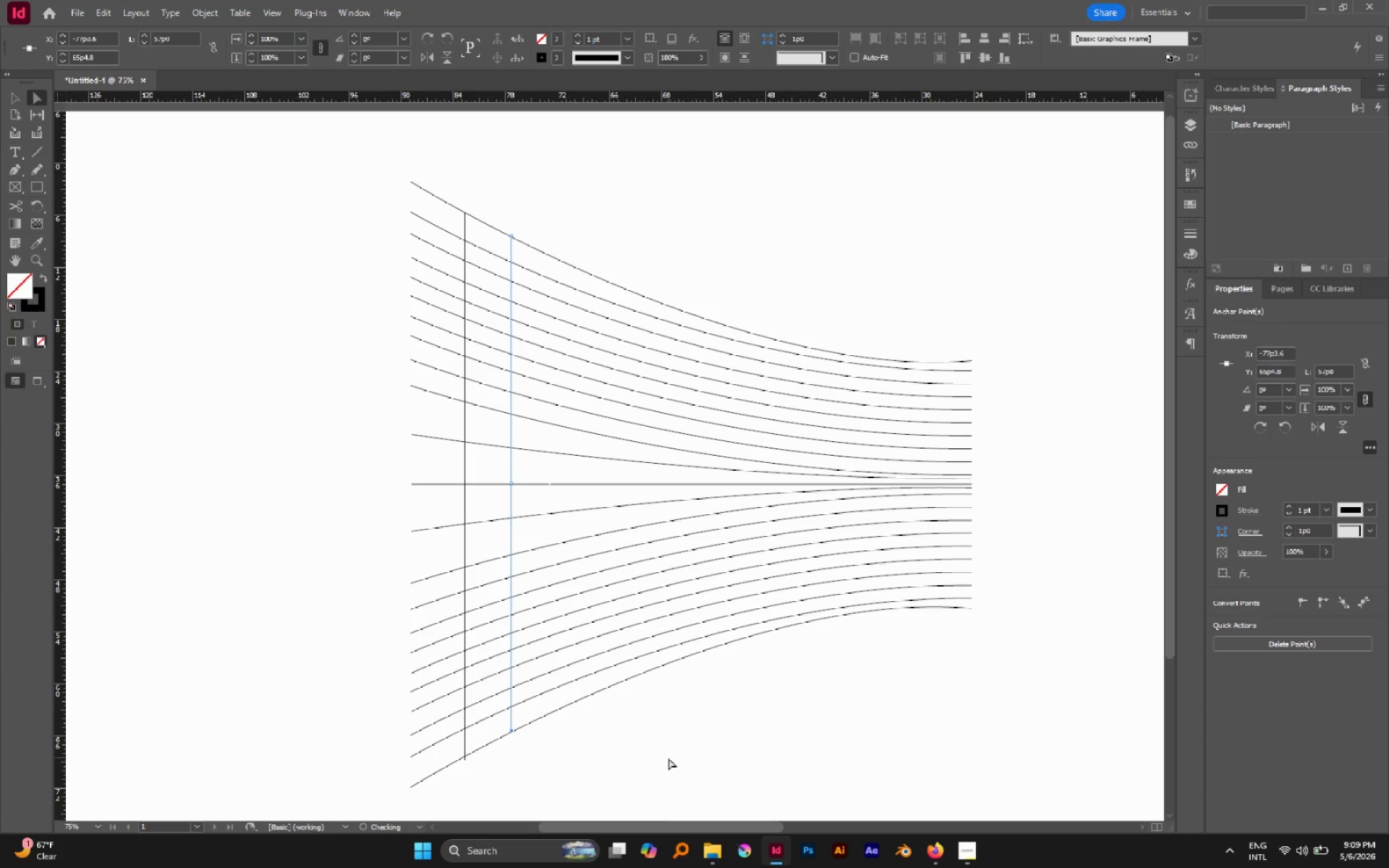 
left_click([668, 758])
 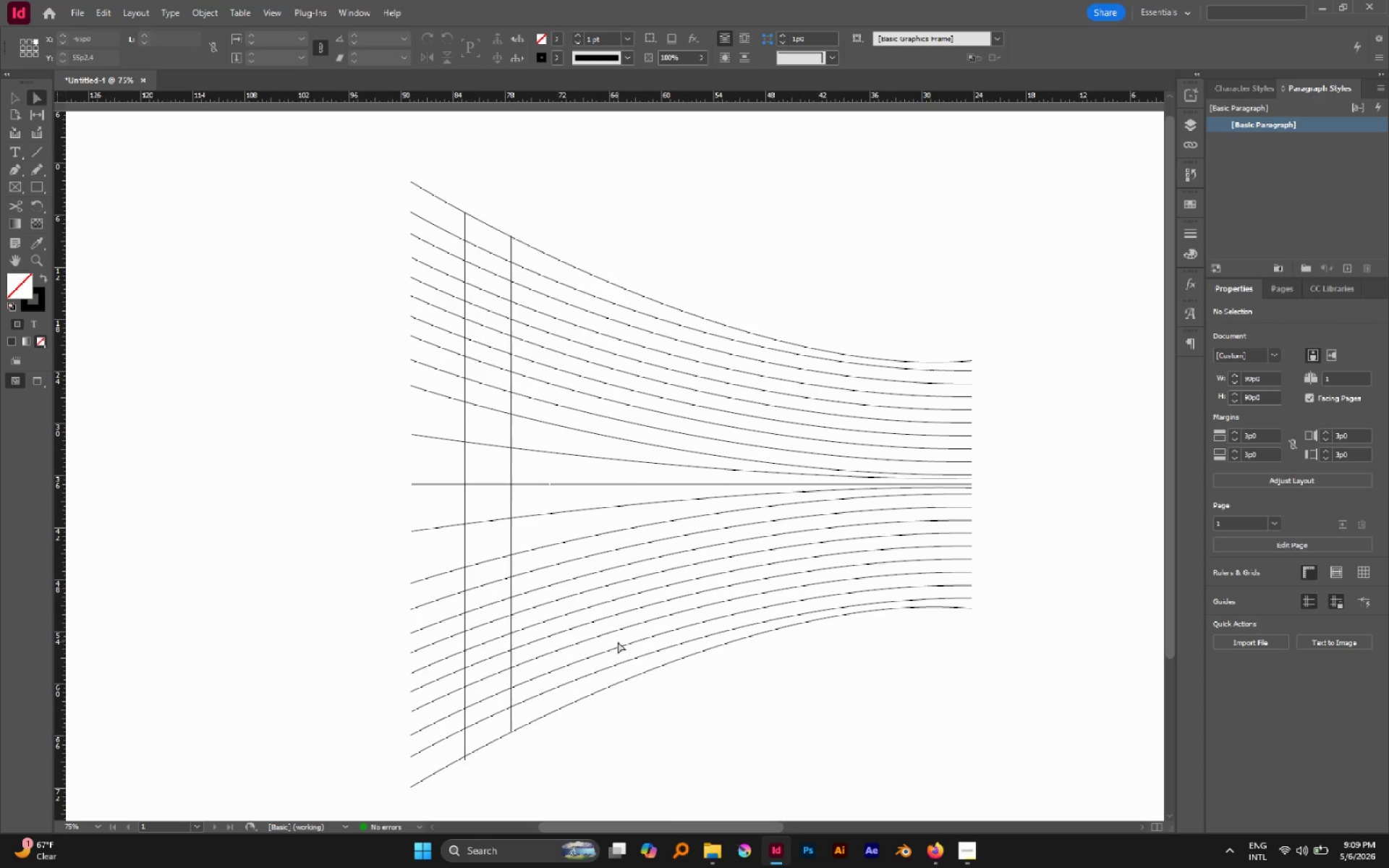 
key(V)
 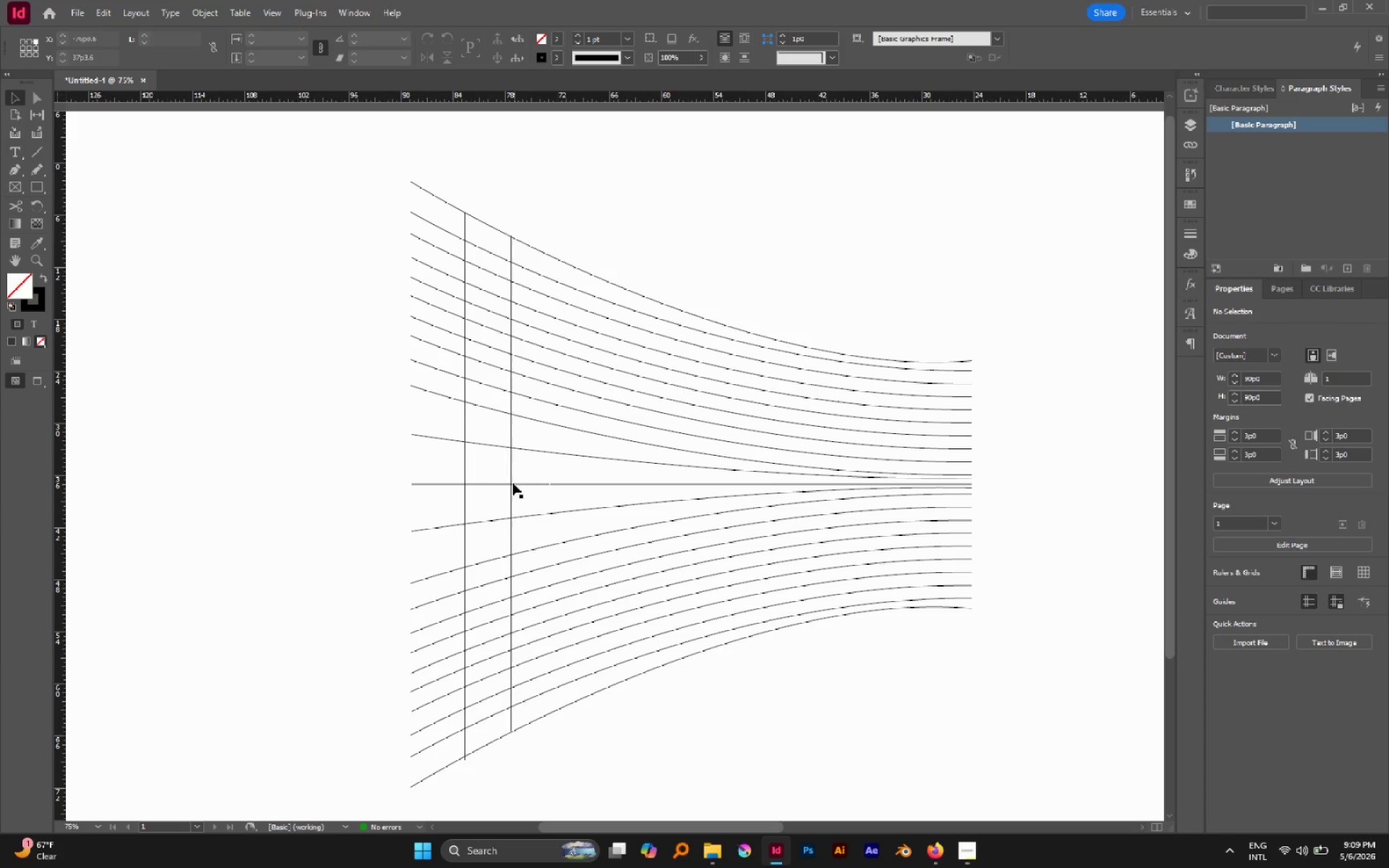 
left_click([512, 480])
 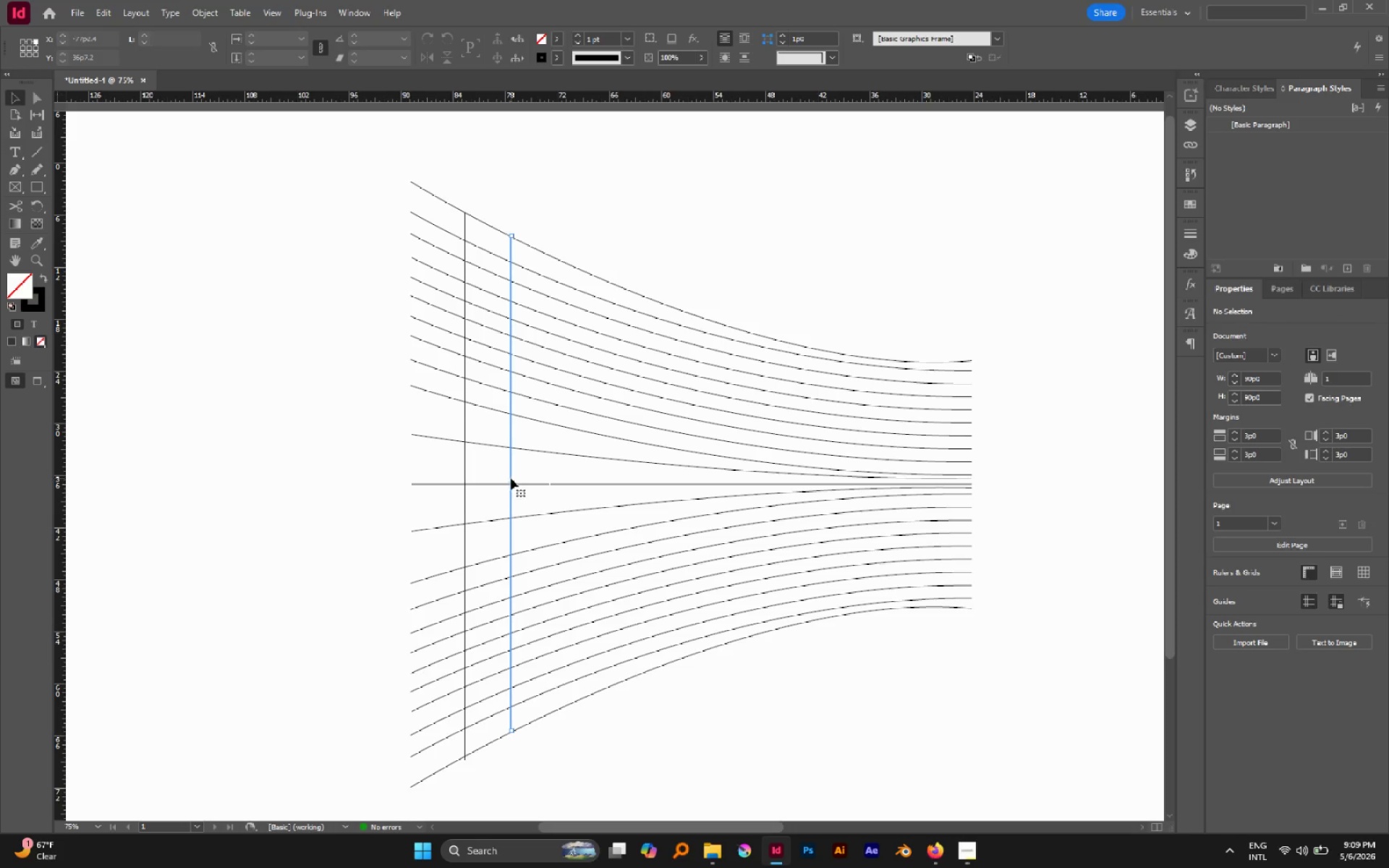 
hold_key(key=AltLeft, duration=3.39)
left_click_drag(start_coordinate=[511, 477], to_coordinate=[554, 487])
 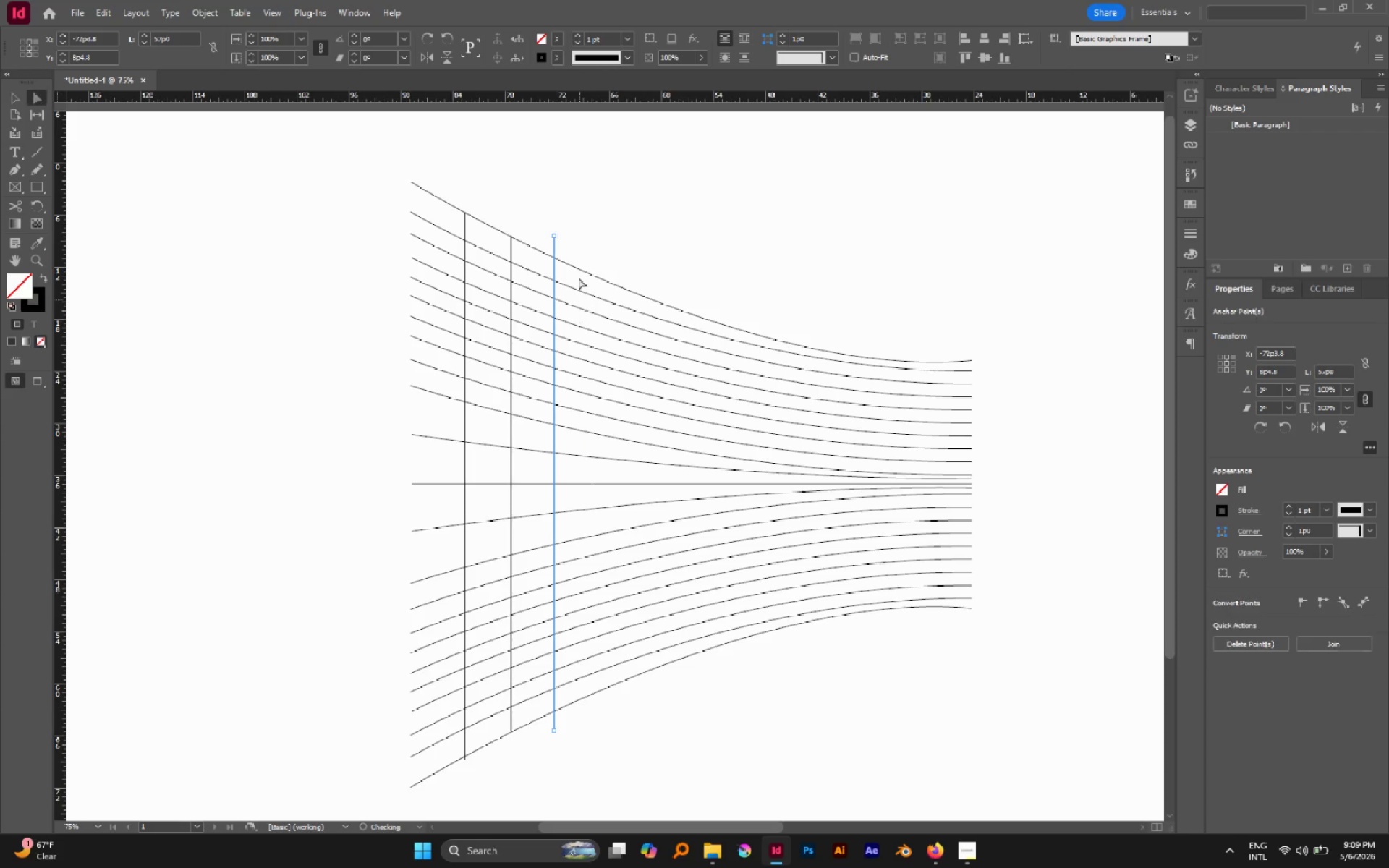 
hold_key(key=ShiftLeft, duration=3.05)
 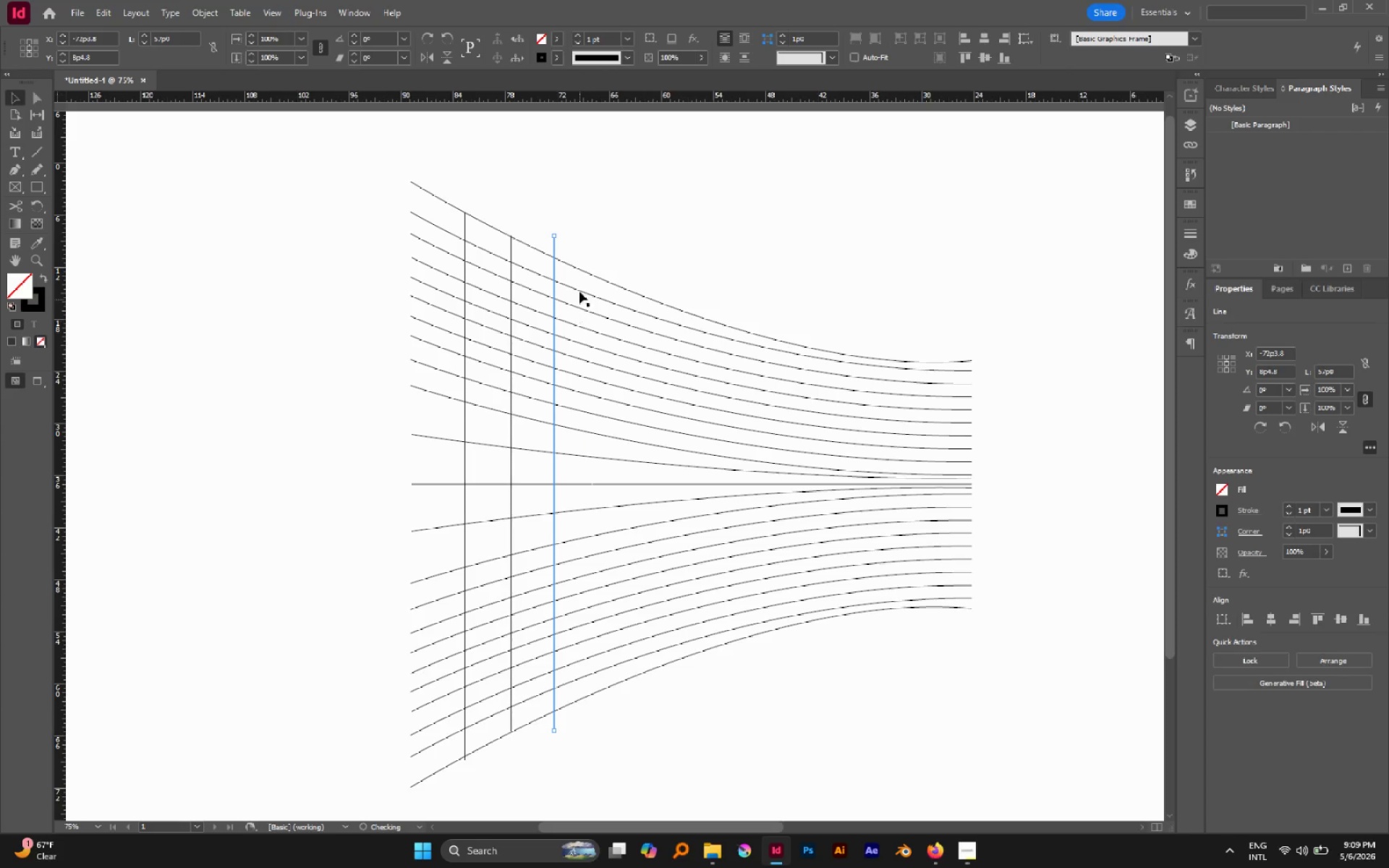 
key(A)
 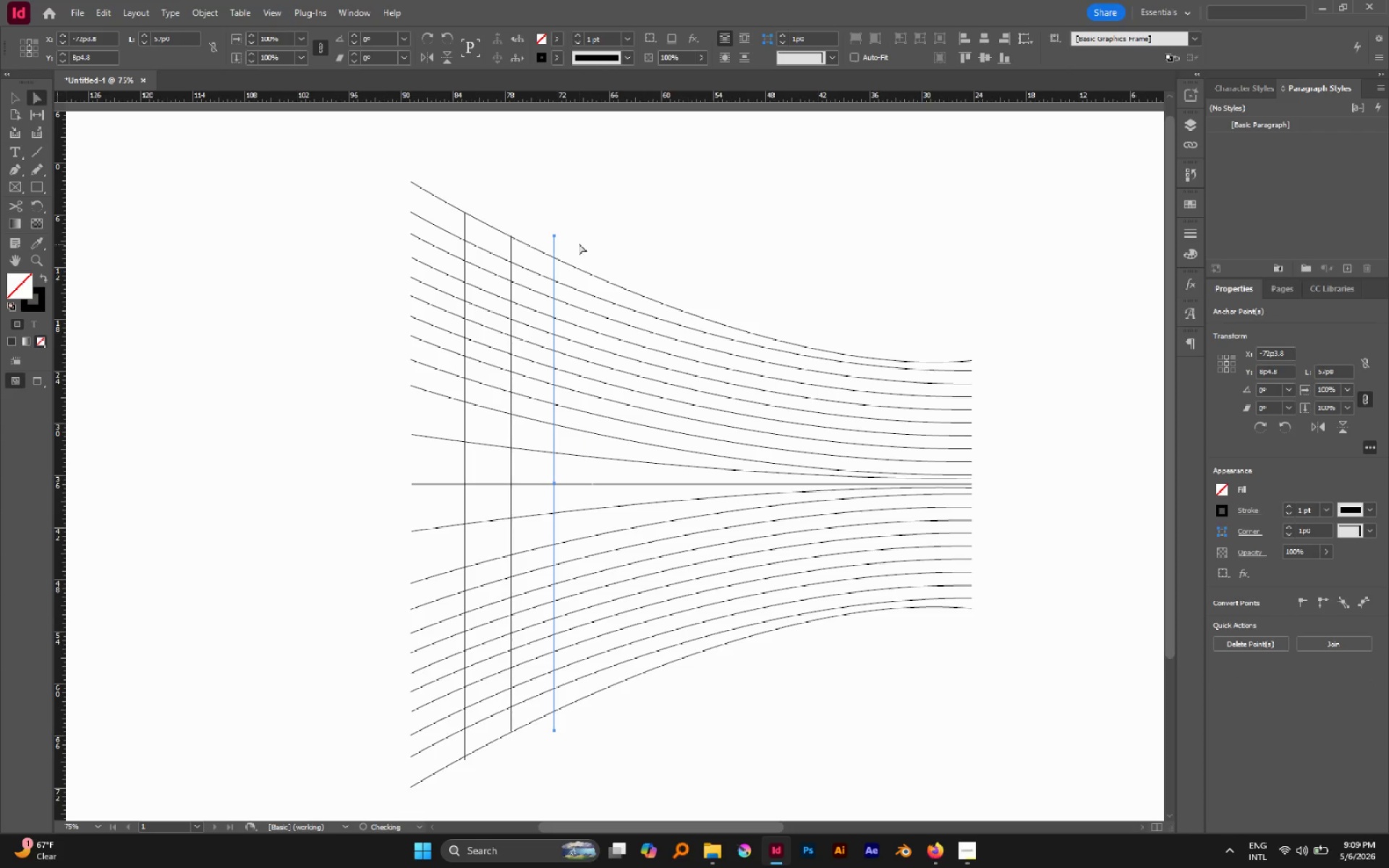 
left_click([579, 243])
 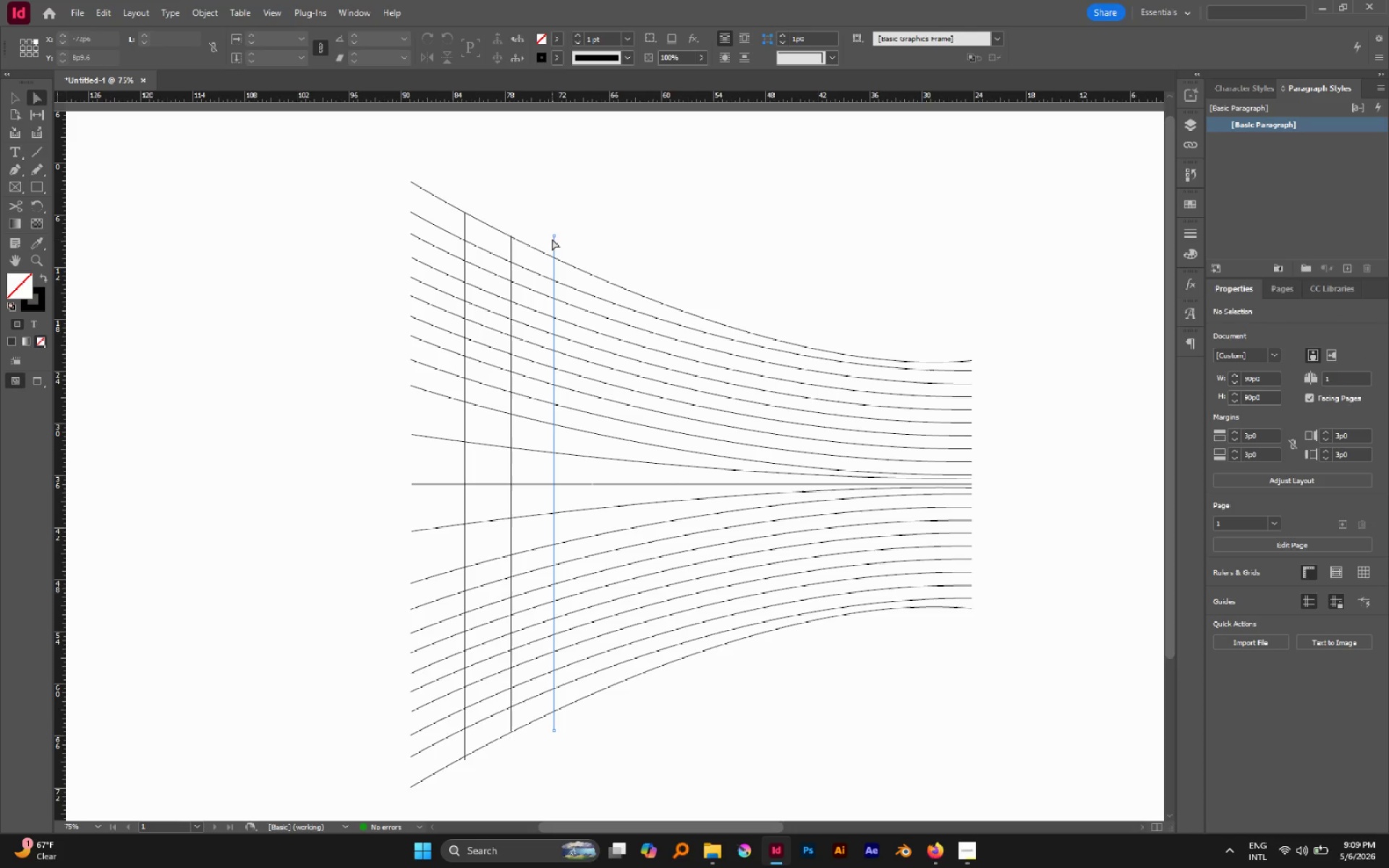 
left_click([555, 235])
 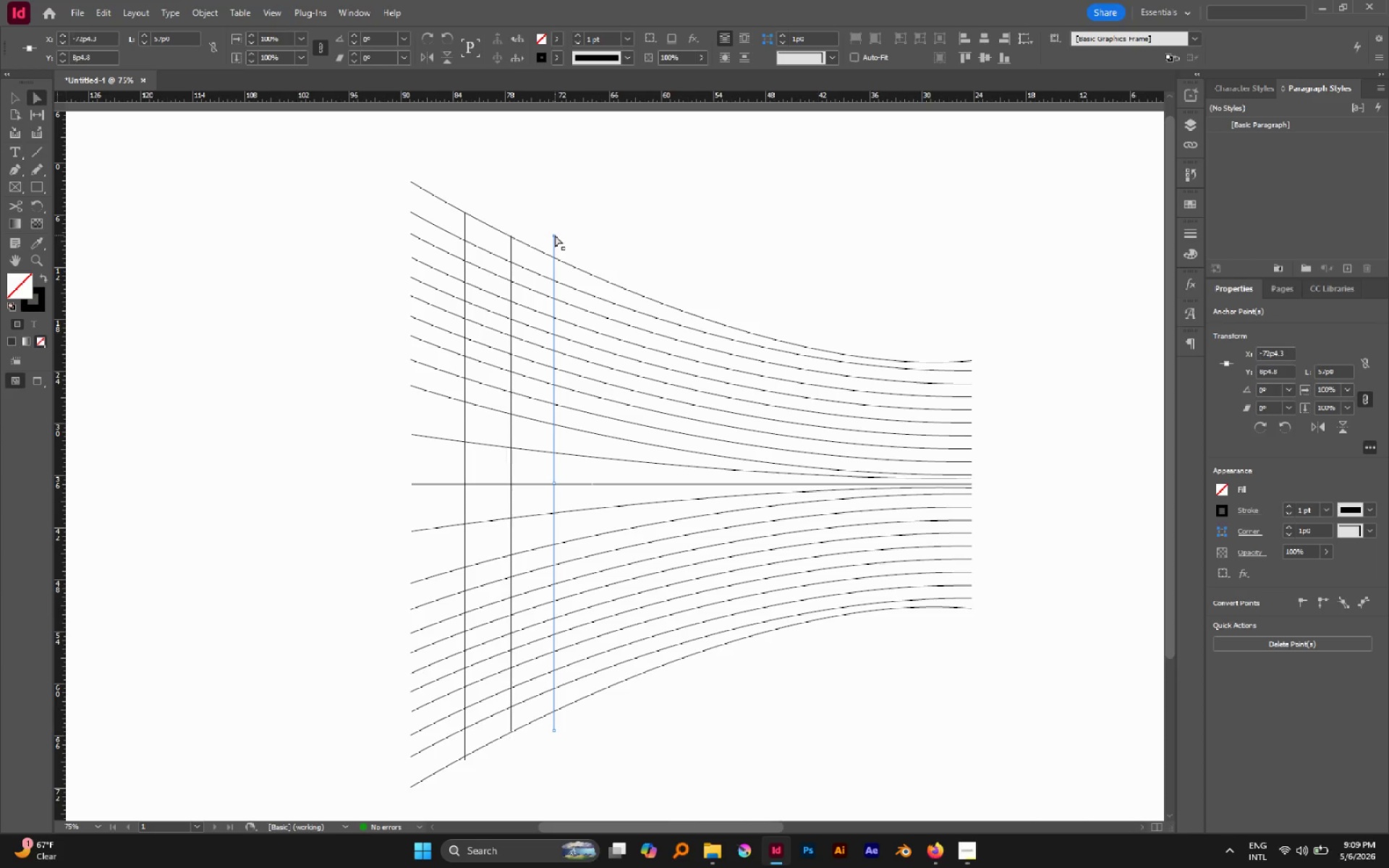 
left_click_drag(start_coordinate=[555, 235], to_coordinate=[553, 257])
 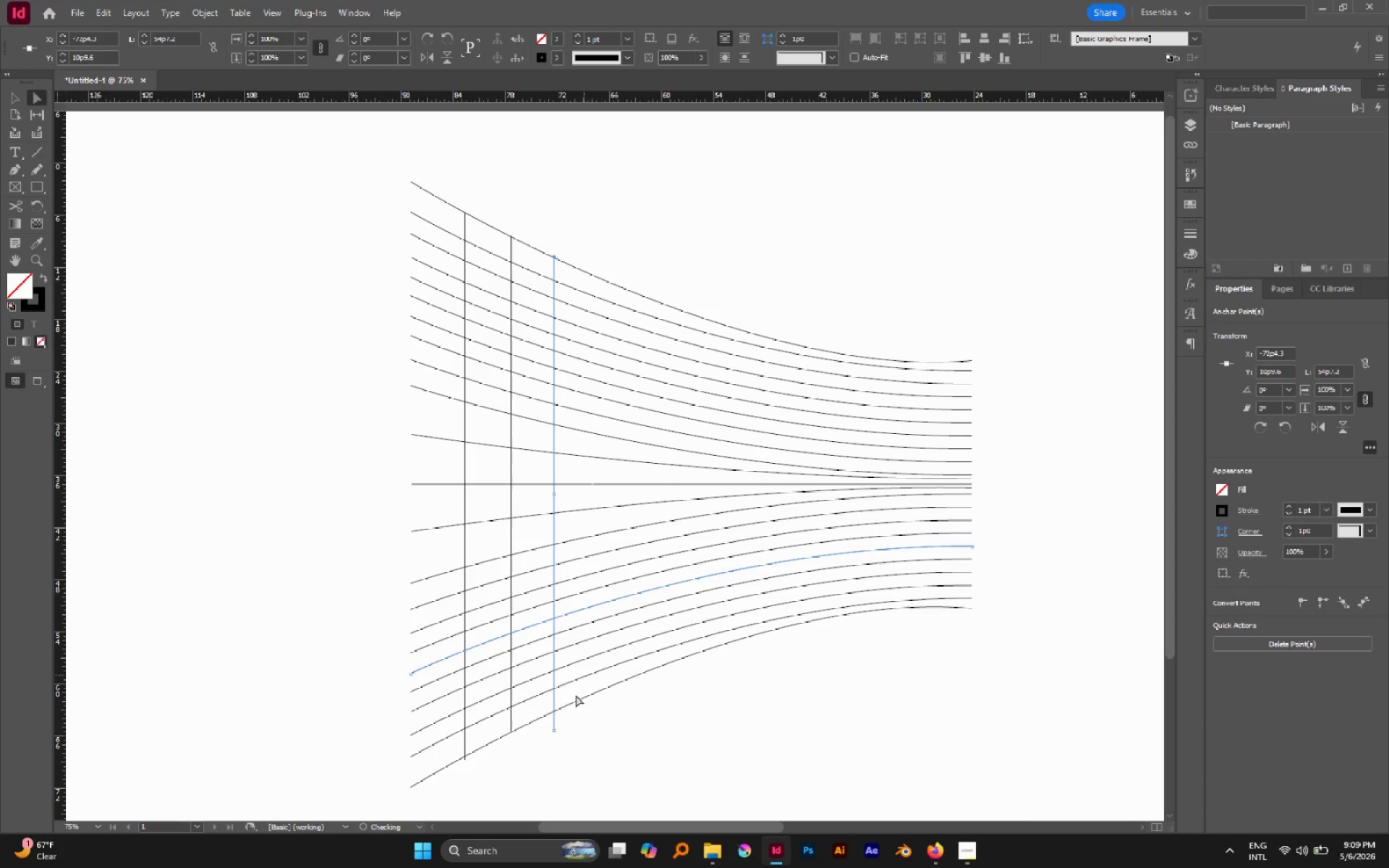 
hold_key(key=ShiftLeft, duration=2.06)
 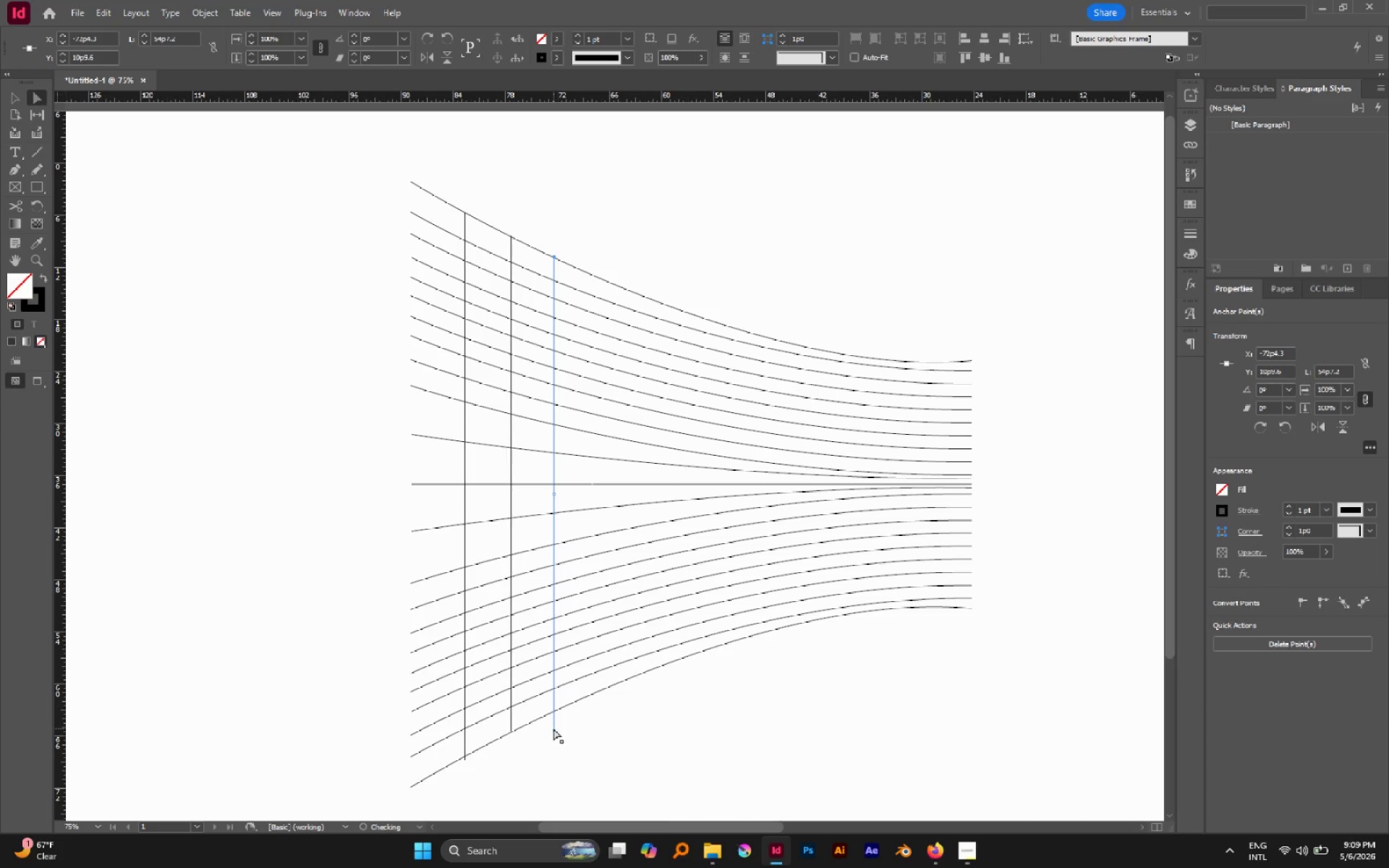 
left_click([553, 728])
 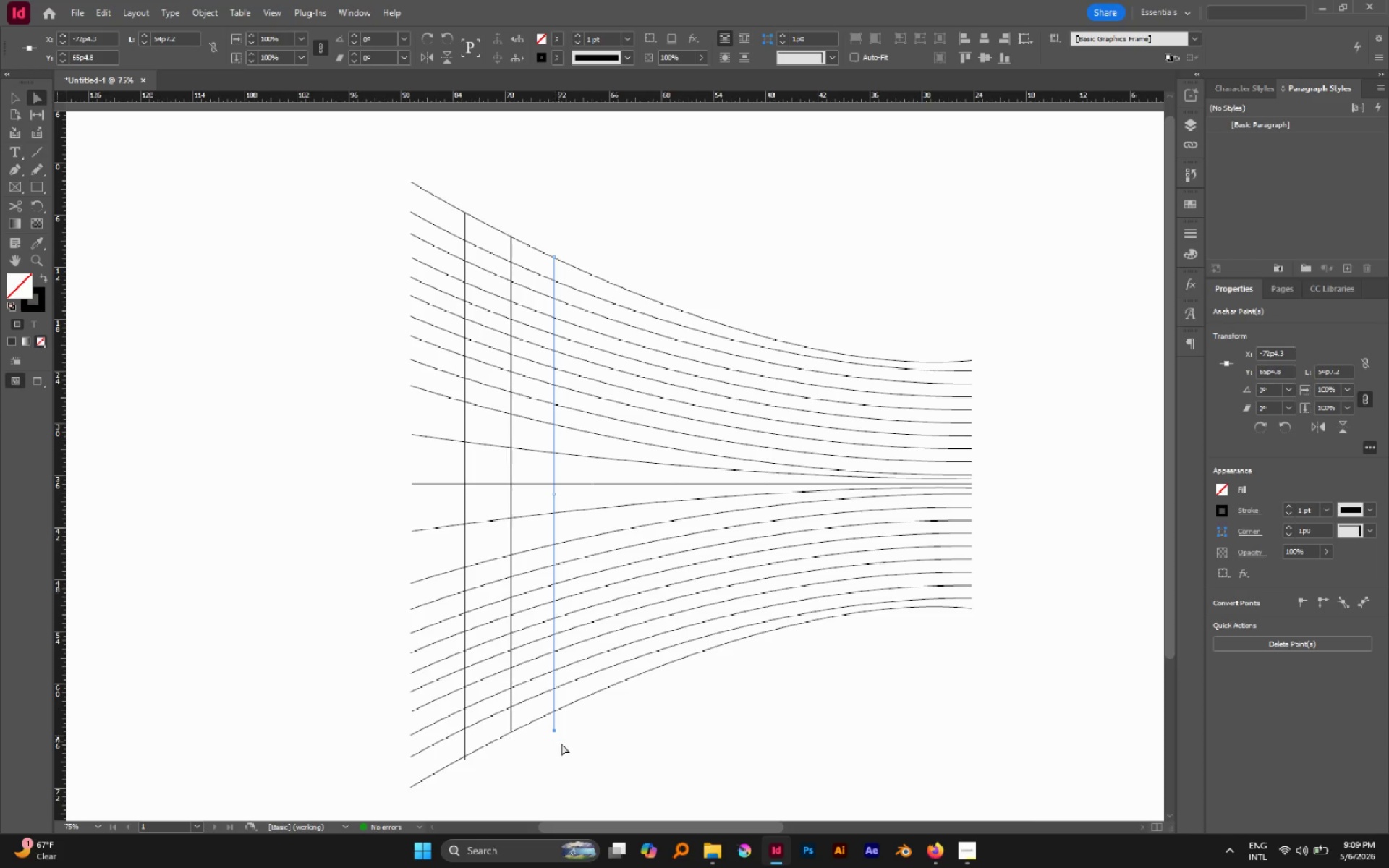 
left_click_drag(start_coordinate=[564, 745], to_coordinate=[550, 727])
 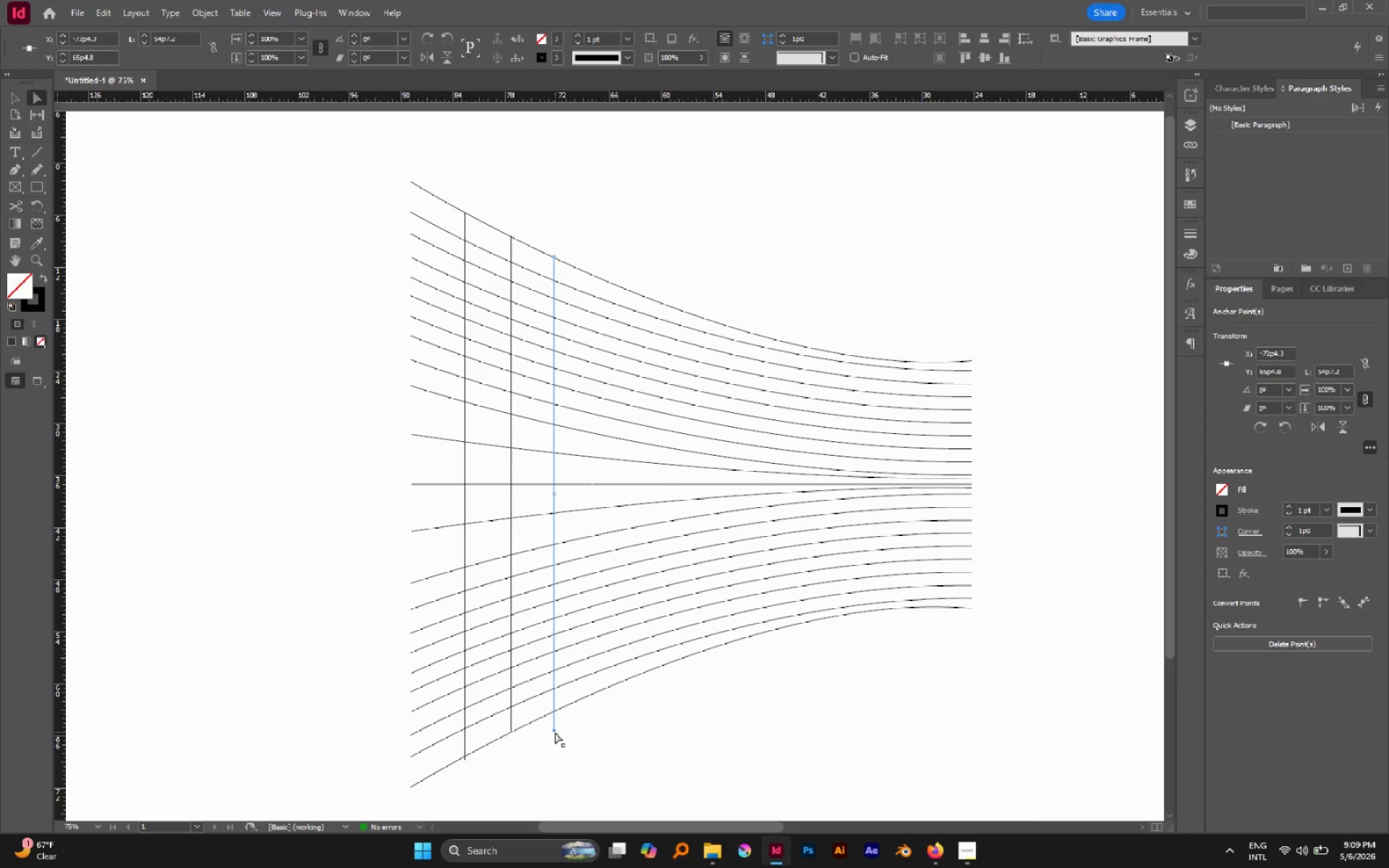 
left_click_drag(start_coordinate=[555, 732], to_coordinate=[554, 710])
 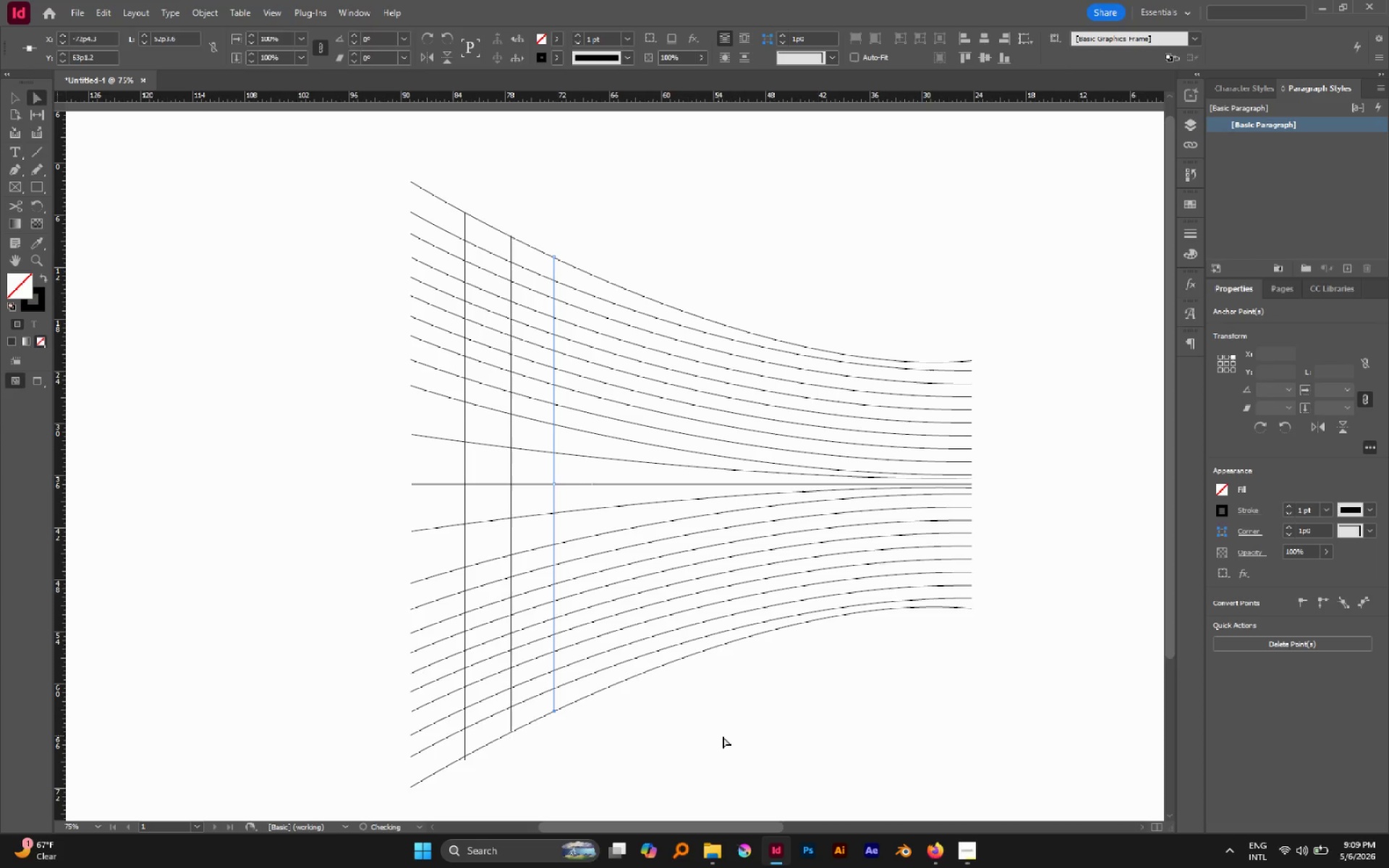 
hold_key(key=ShiftLeft, duration=1.19)
 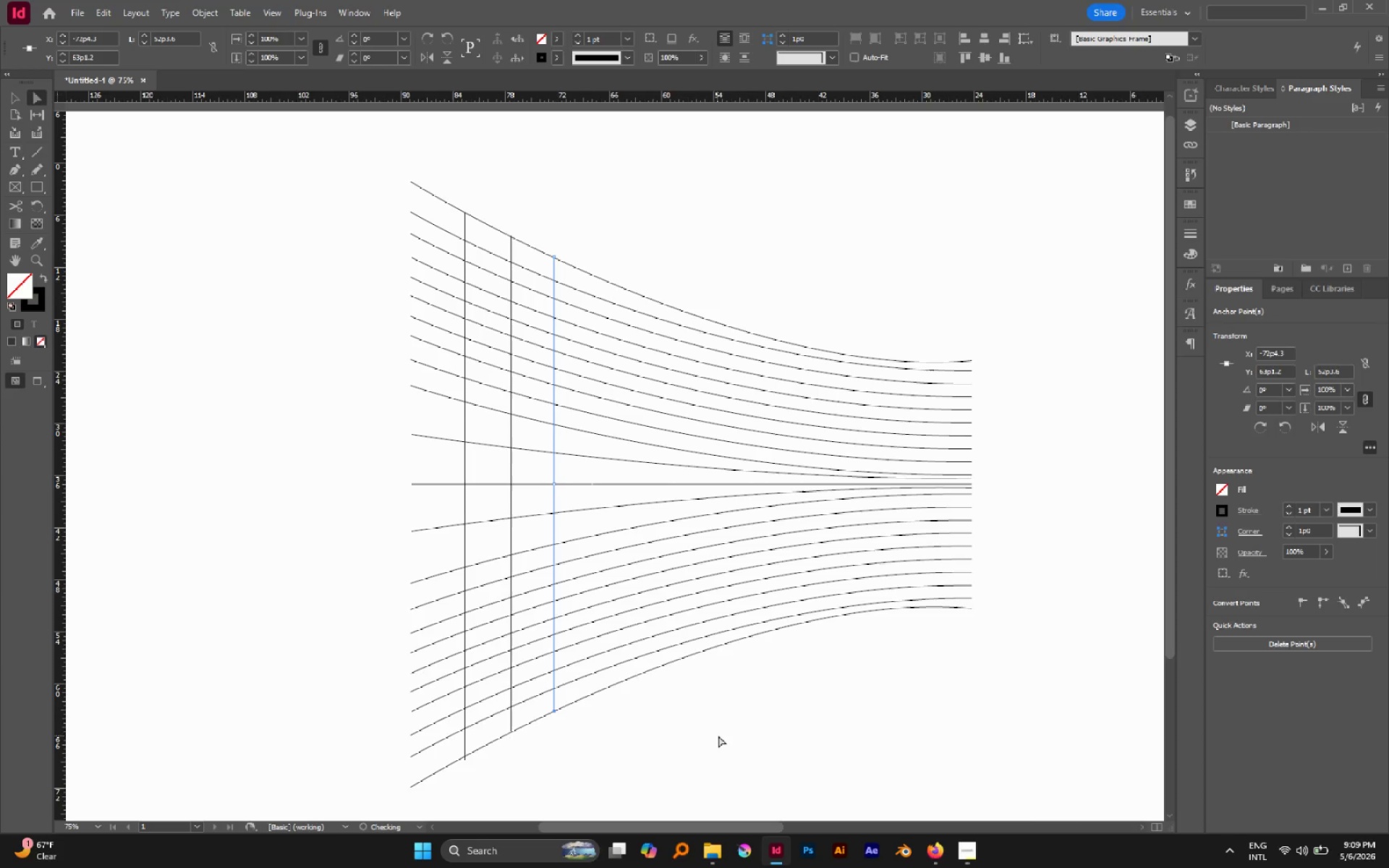 
left_click([718, 736])
 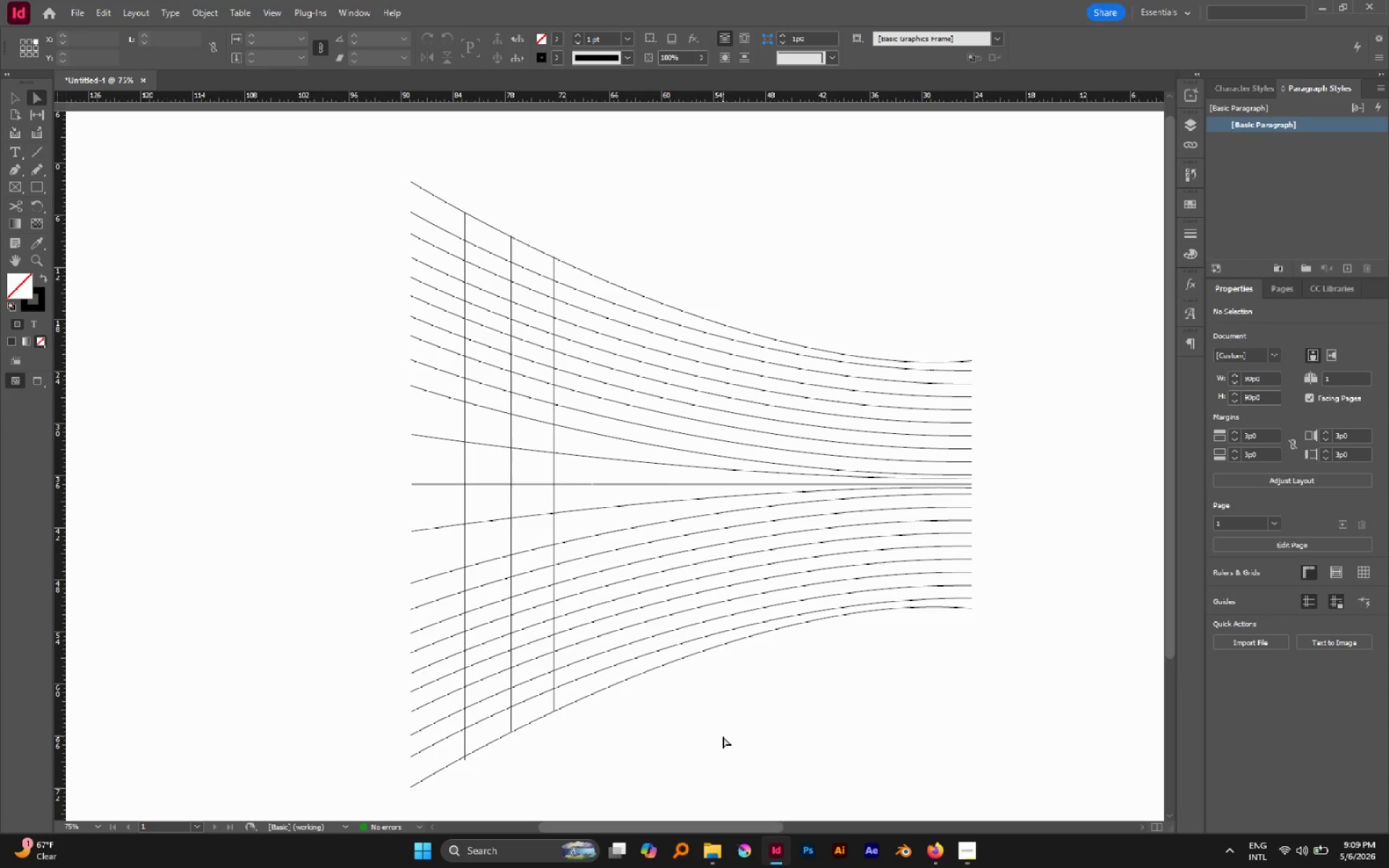 
wait(5.75)
 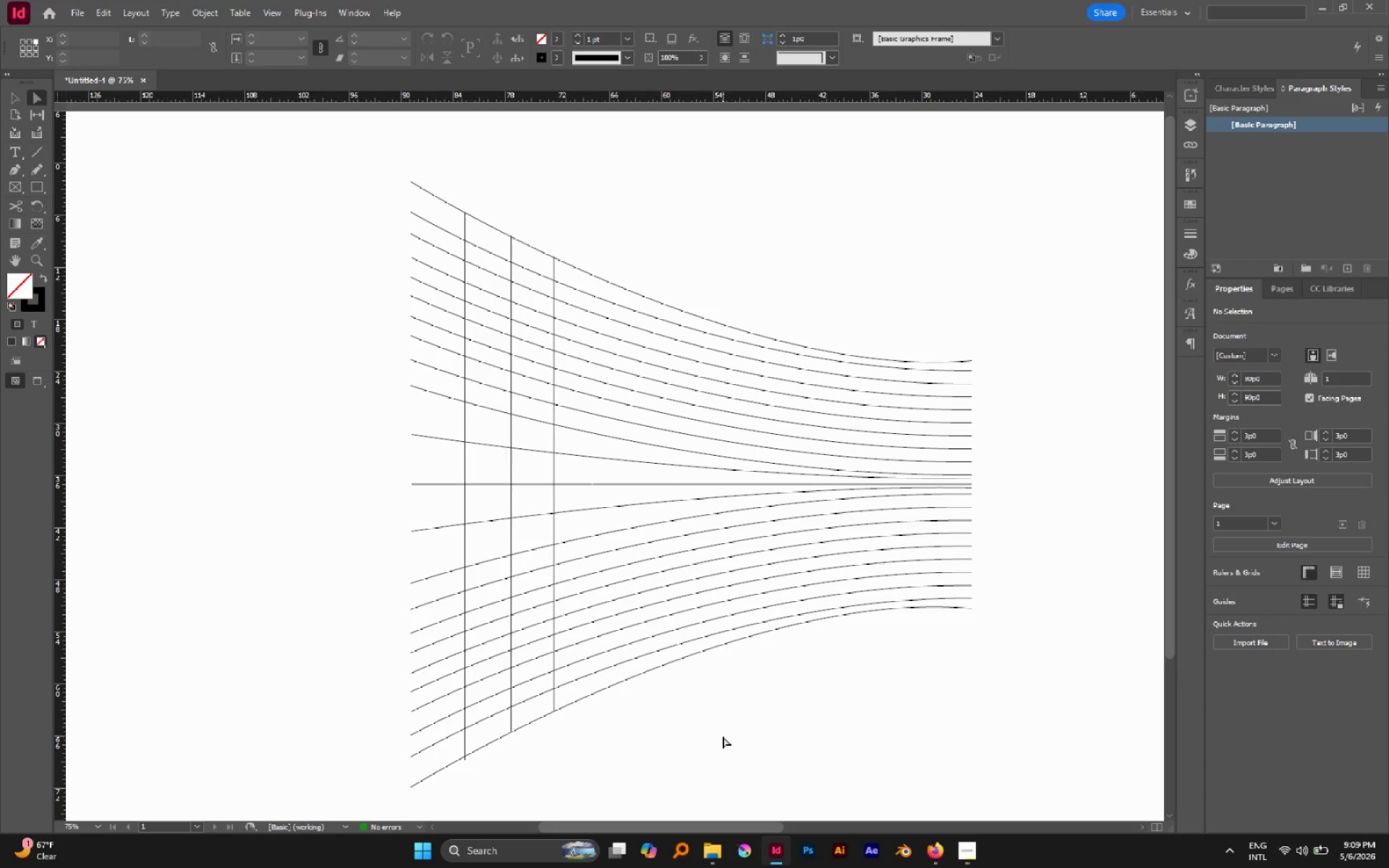 
key(V)
 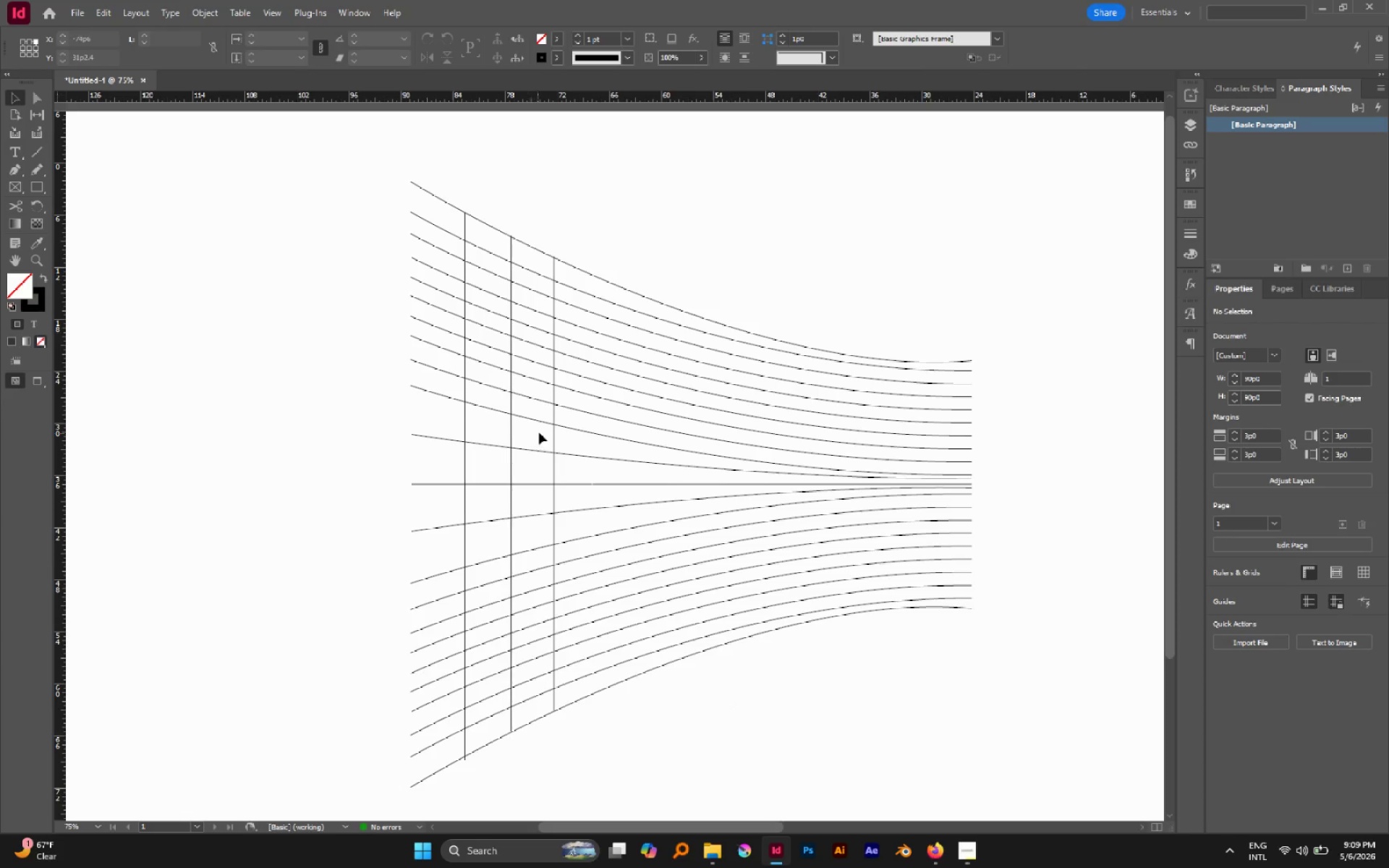 
left_click_drag(start_coordinate=[553, 434], to_coordinate=[601, 440])
 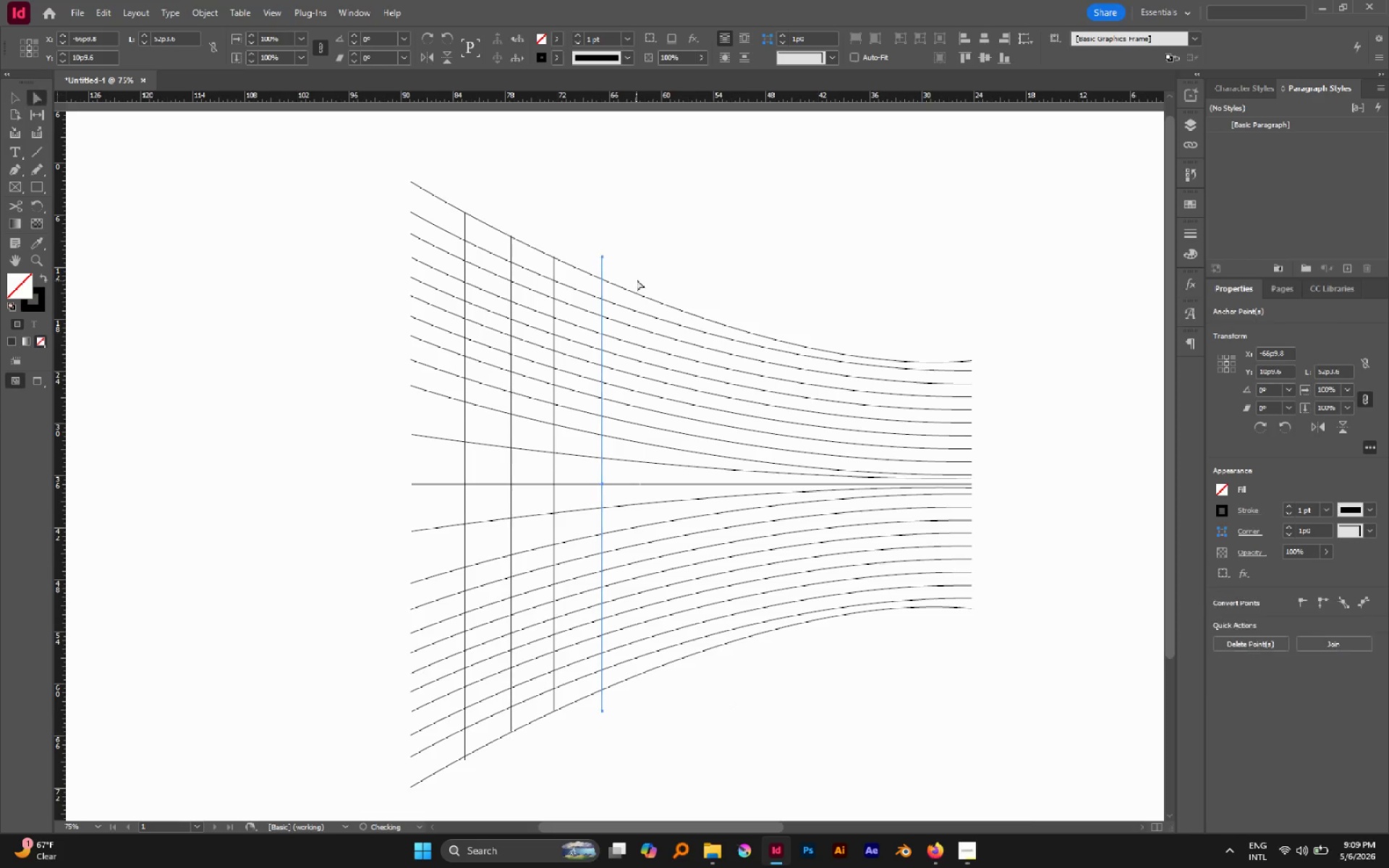 
hold_key(key=ShiftLeft, duration=3.14)
 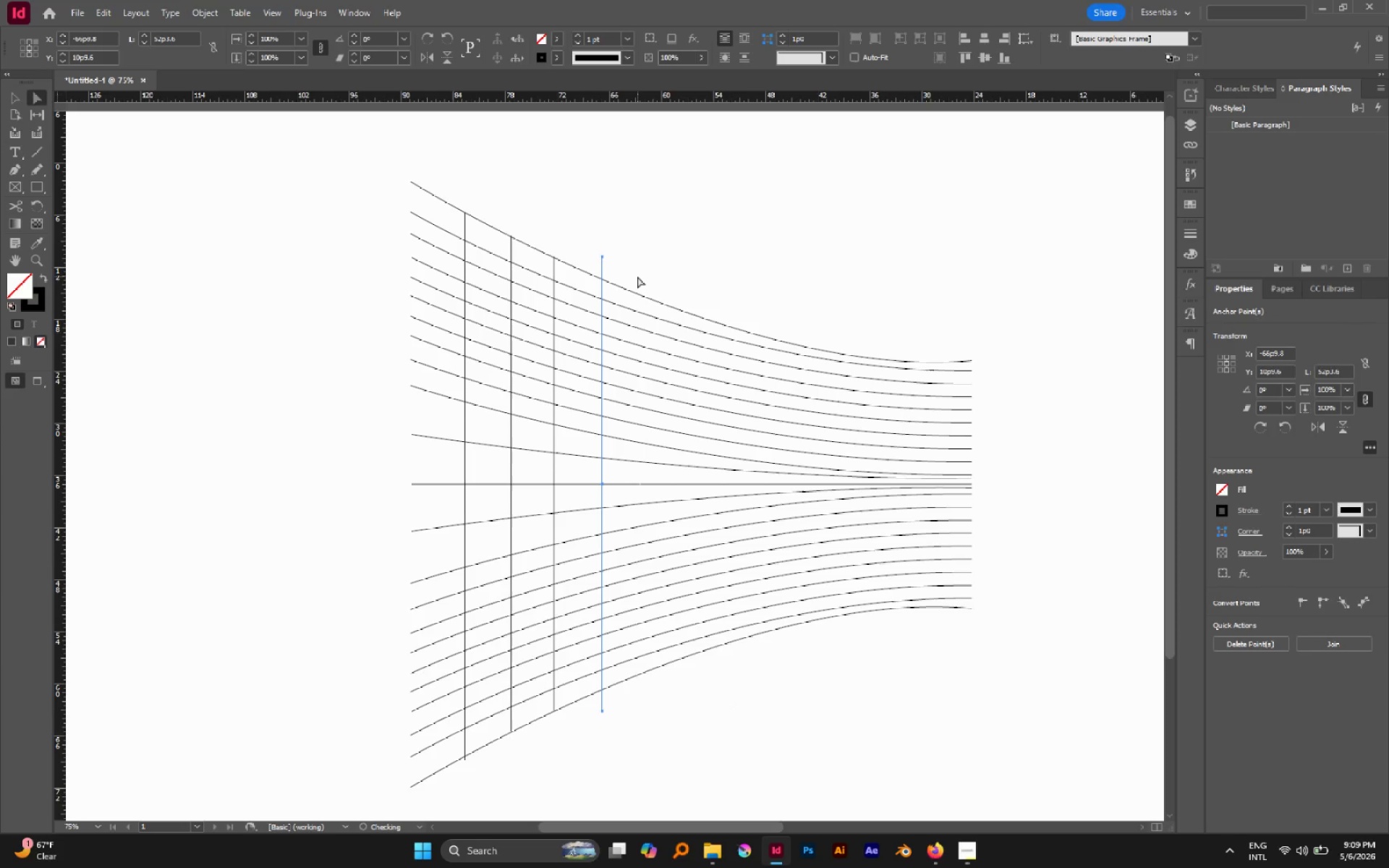 
hold_key(key=AltLeft, duration=1.09)
 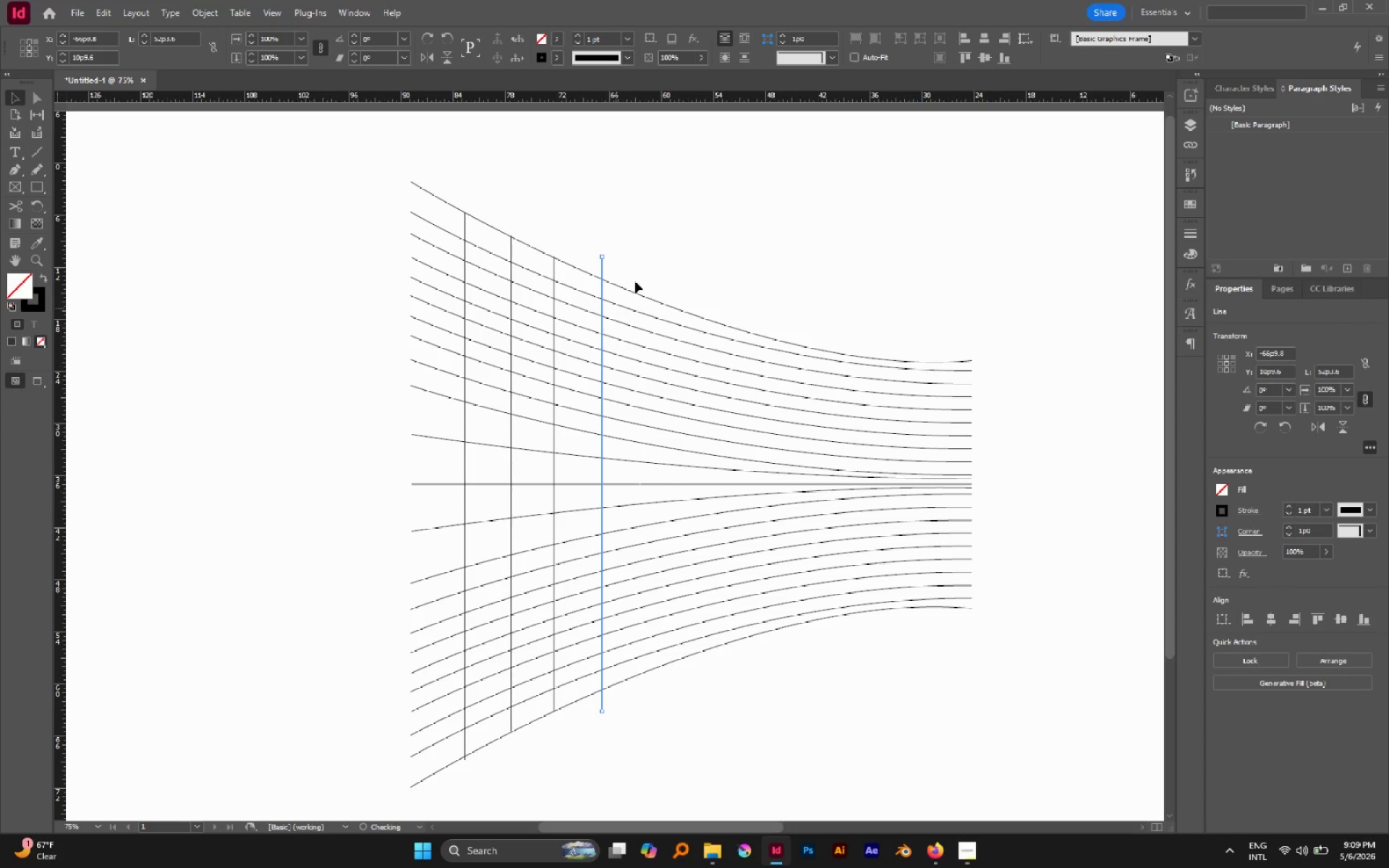 
key(A)
 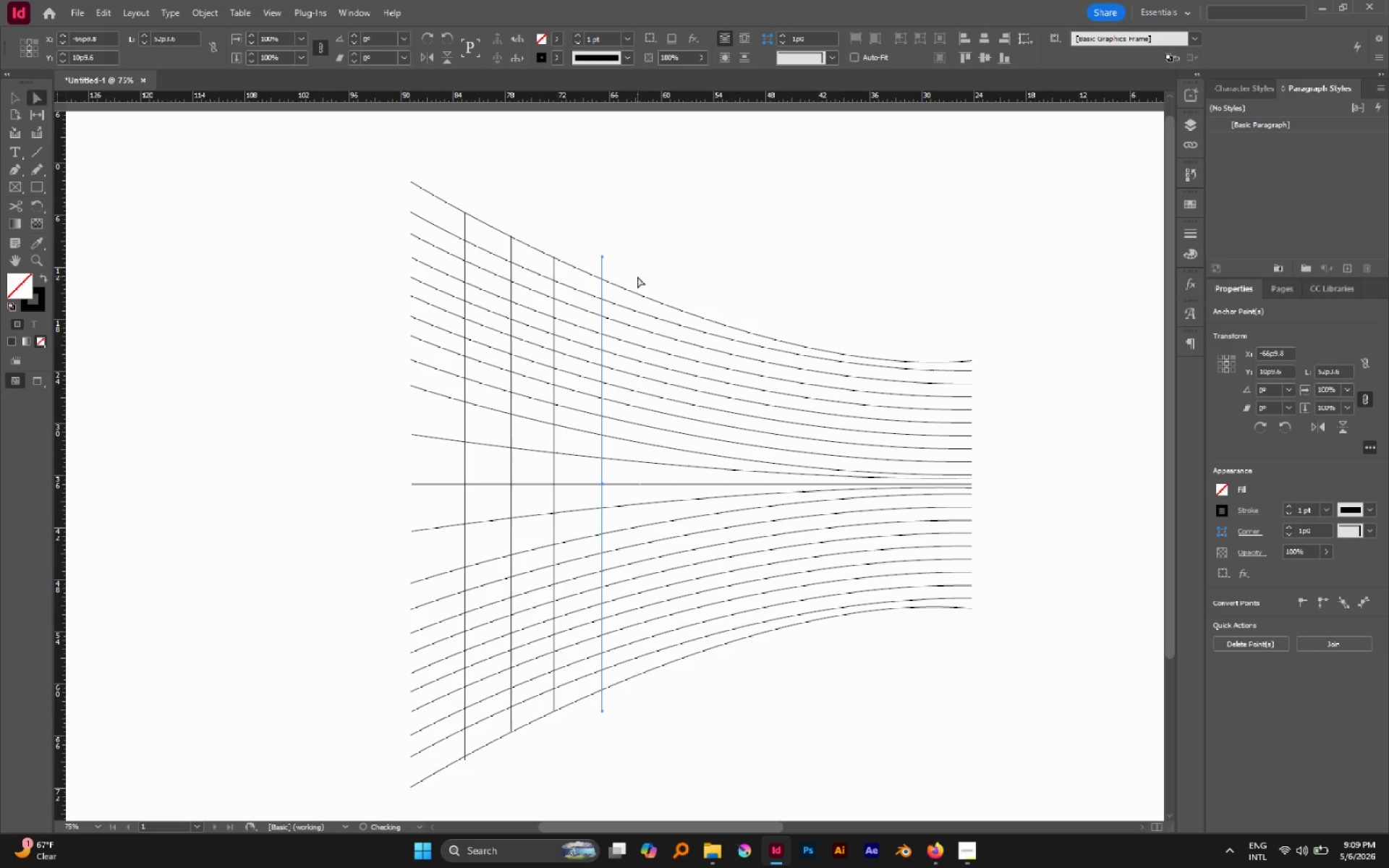 
left_click([637, 276])
 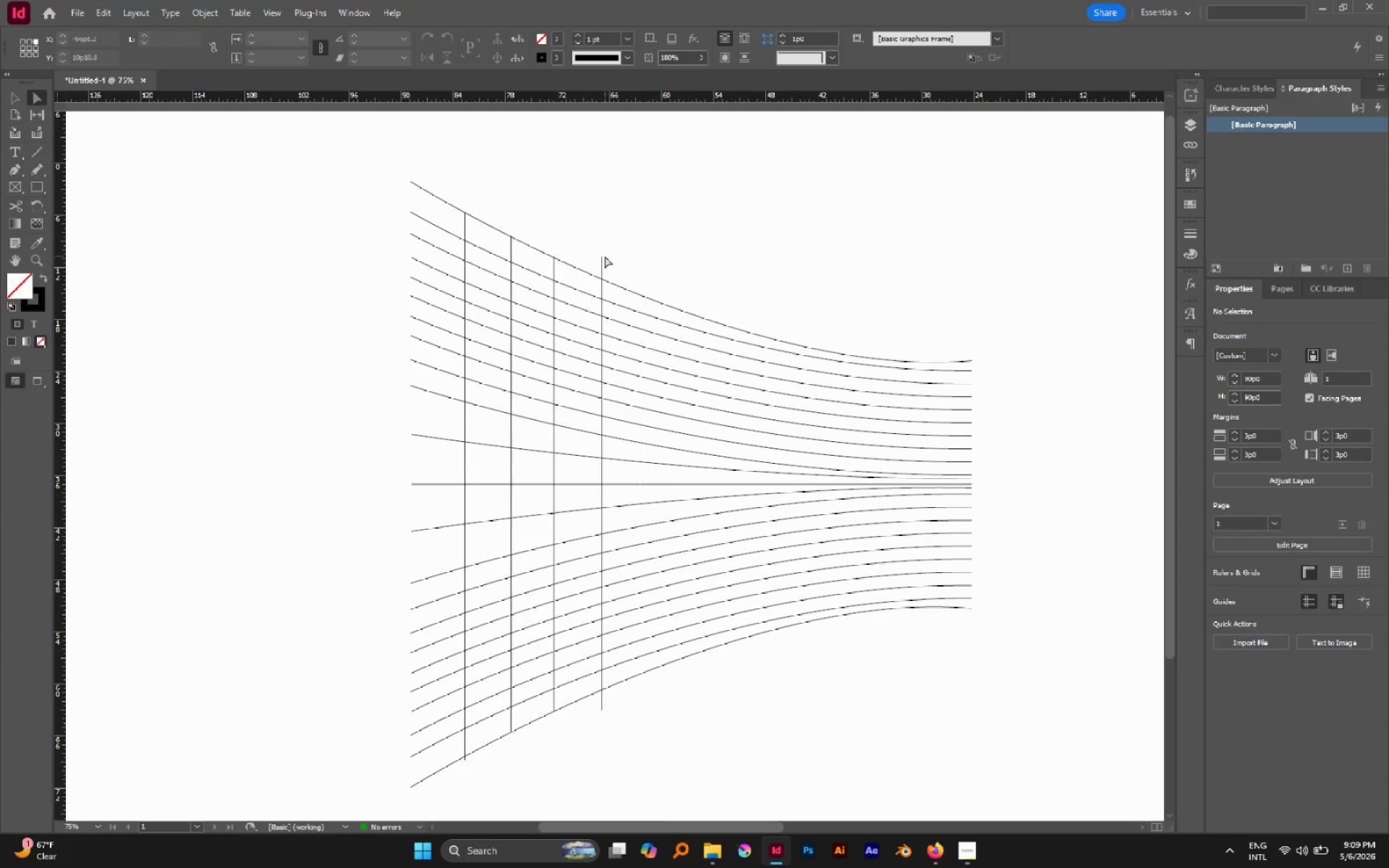 
left_click([601, 256])
 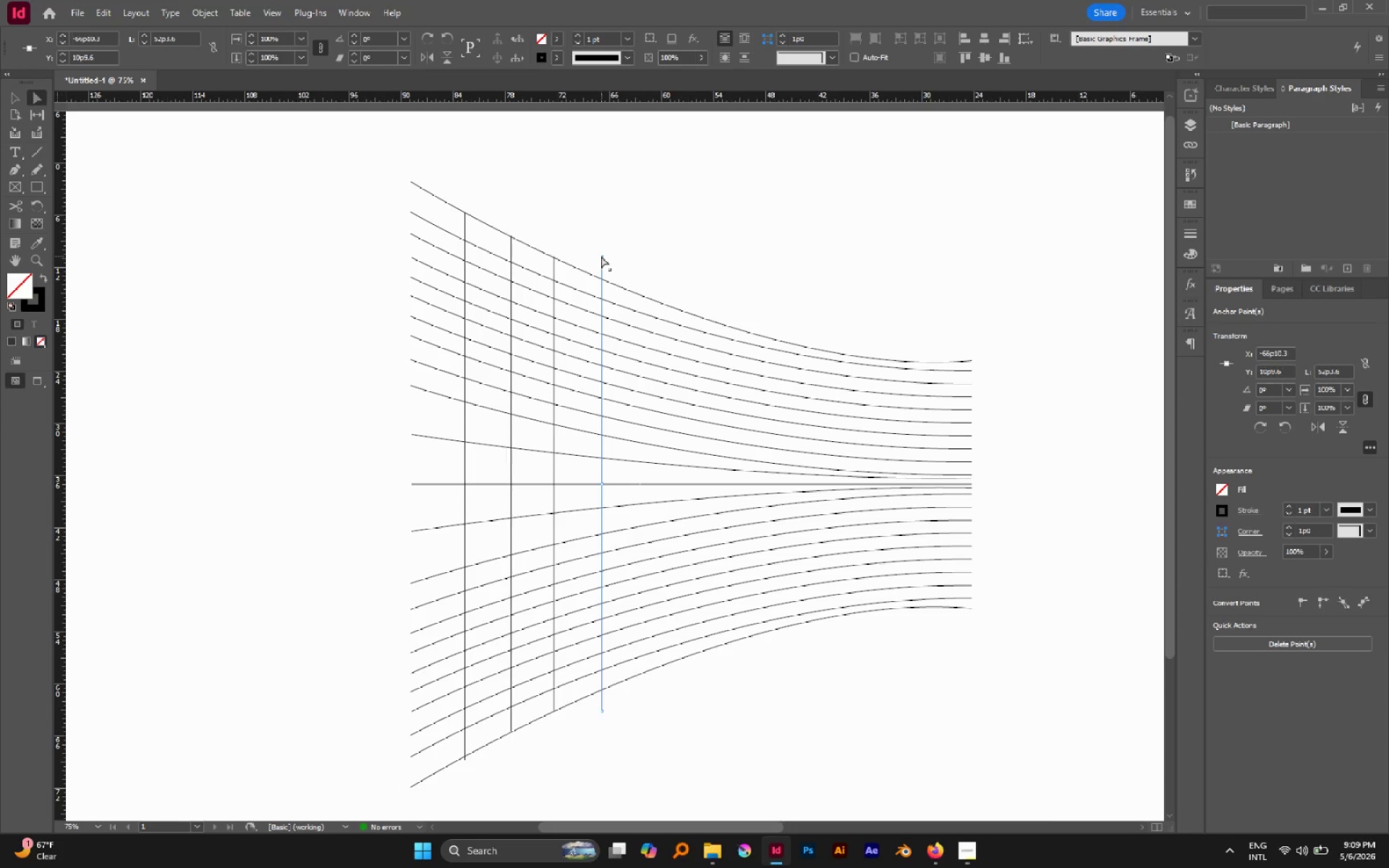 
left_click_drag(start_coordinate=[601, 256], to_coordinate=[603, 280])
 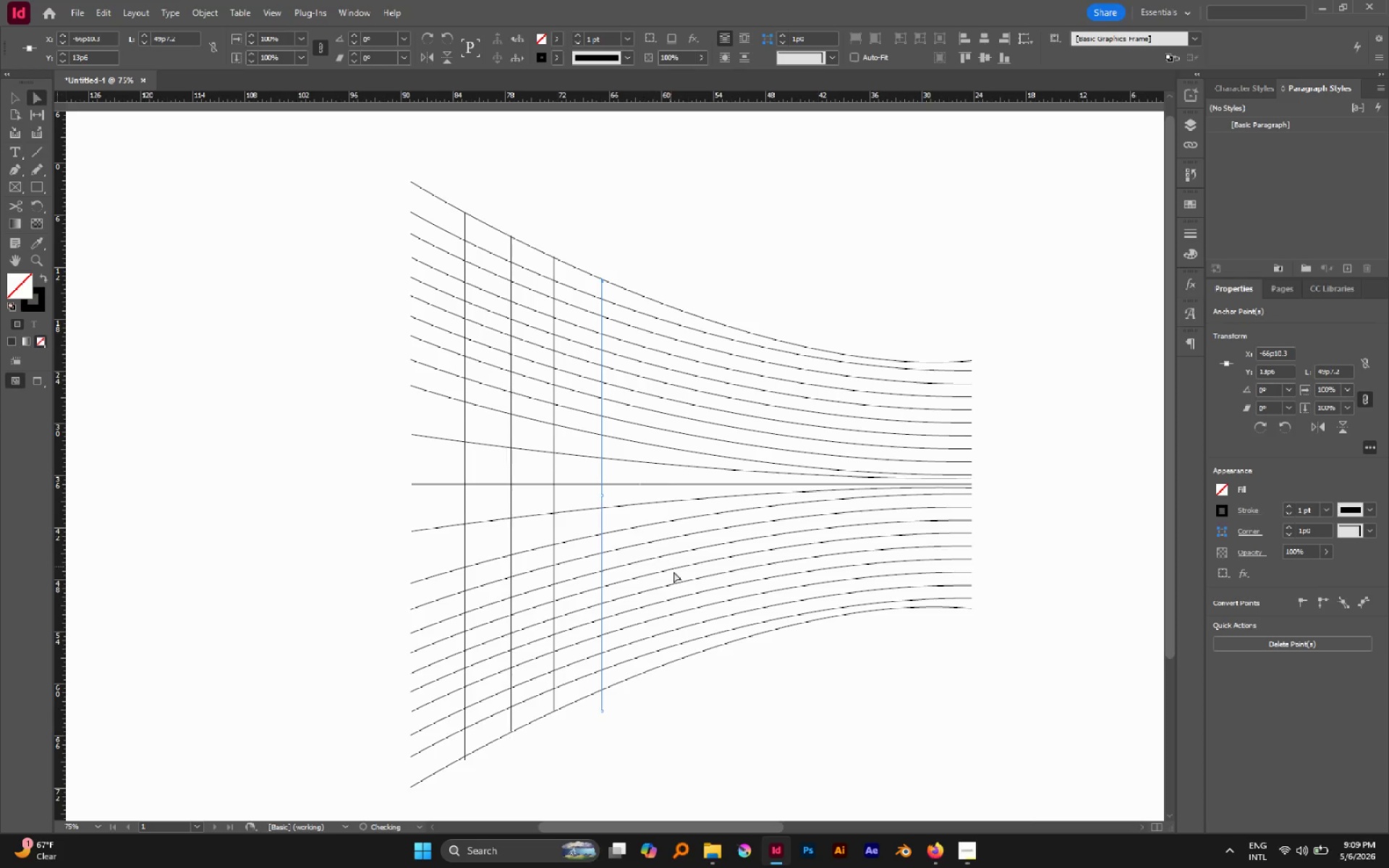 
hold_key(key=ShiftLeft, duration=1.8)
 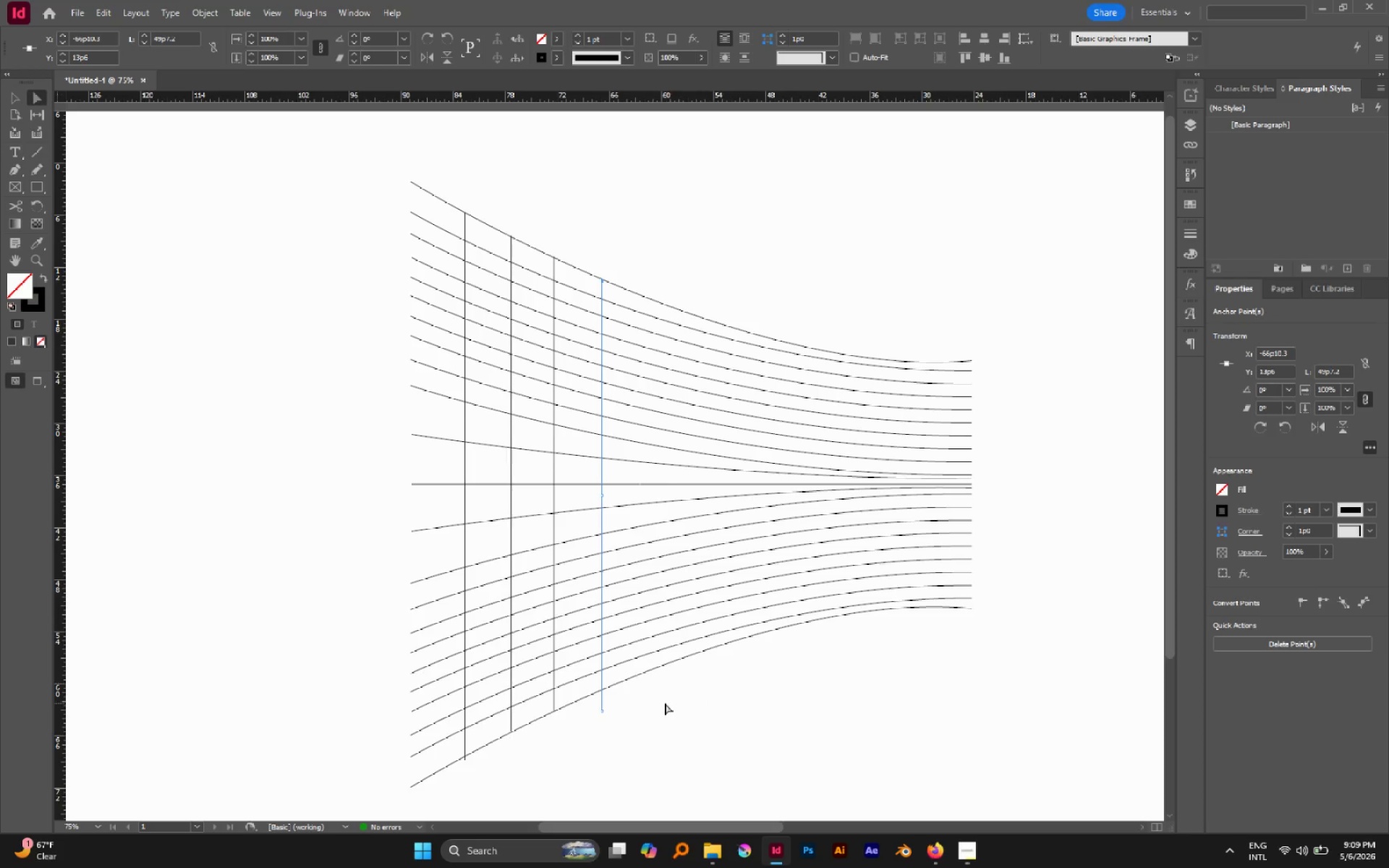 
left_click_drag(start_coordinate=[634, 724], to_coordinate=[577, 707])
 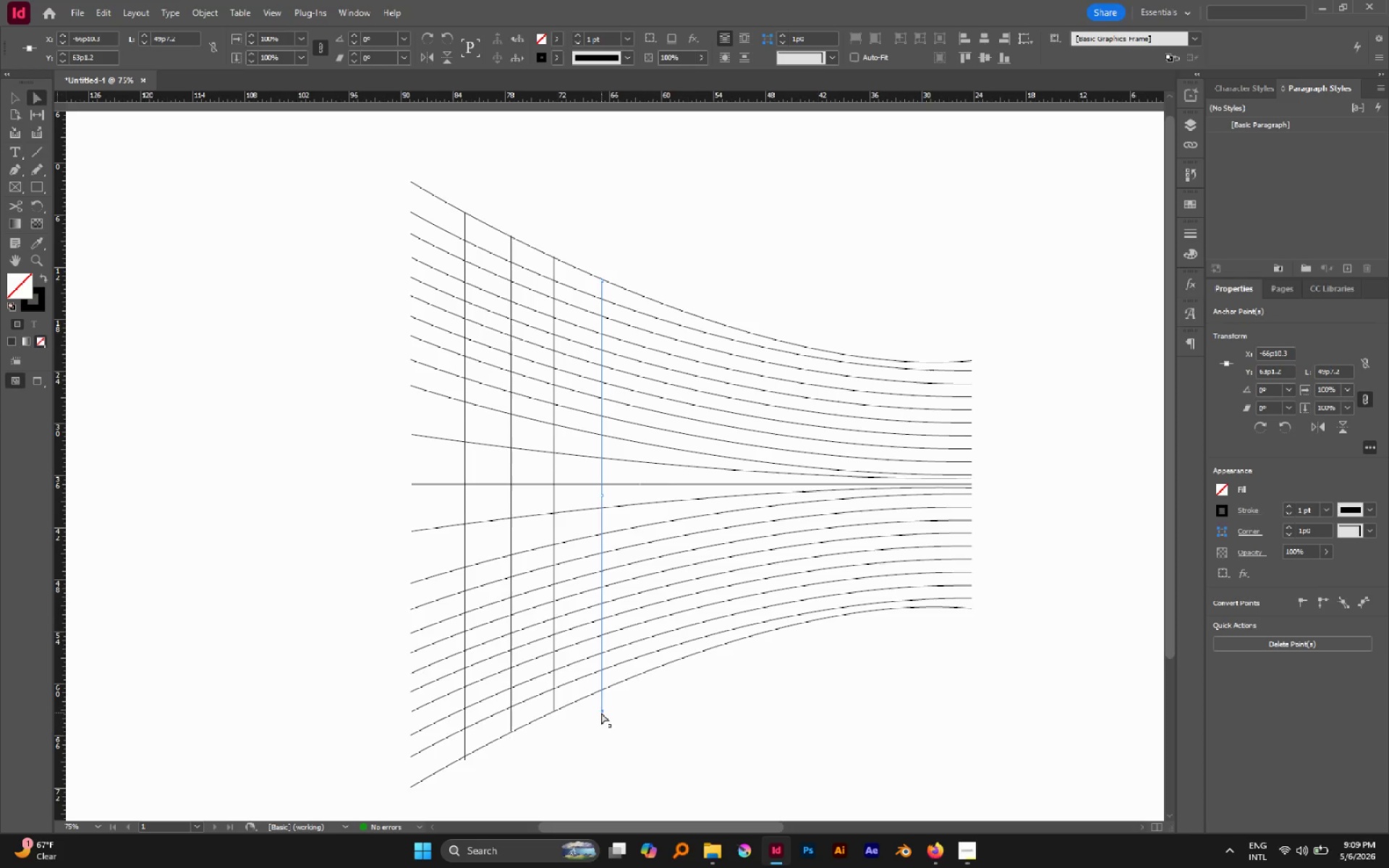 
left_click_drag(start_coordinate=[601, 710], to_coordinate=[600, 689])
 